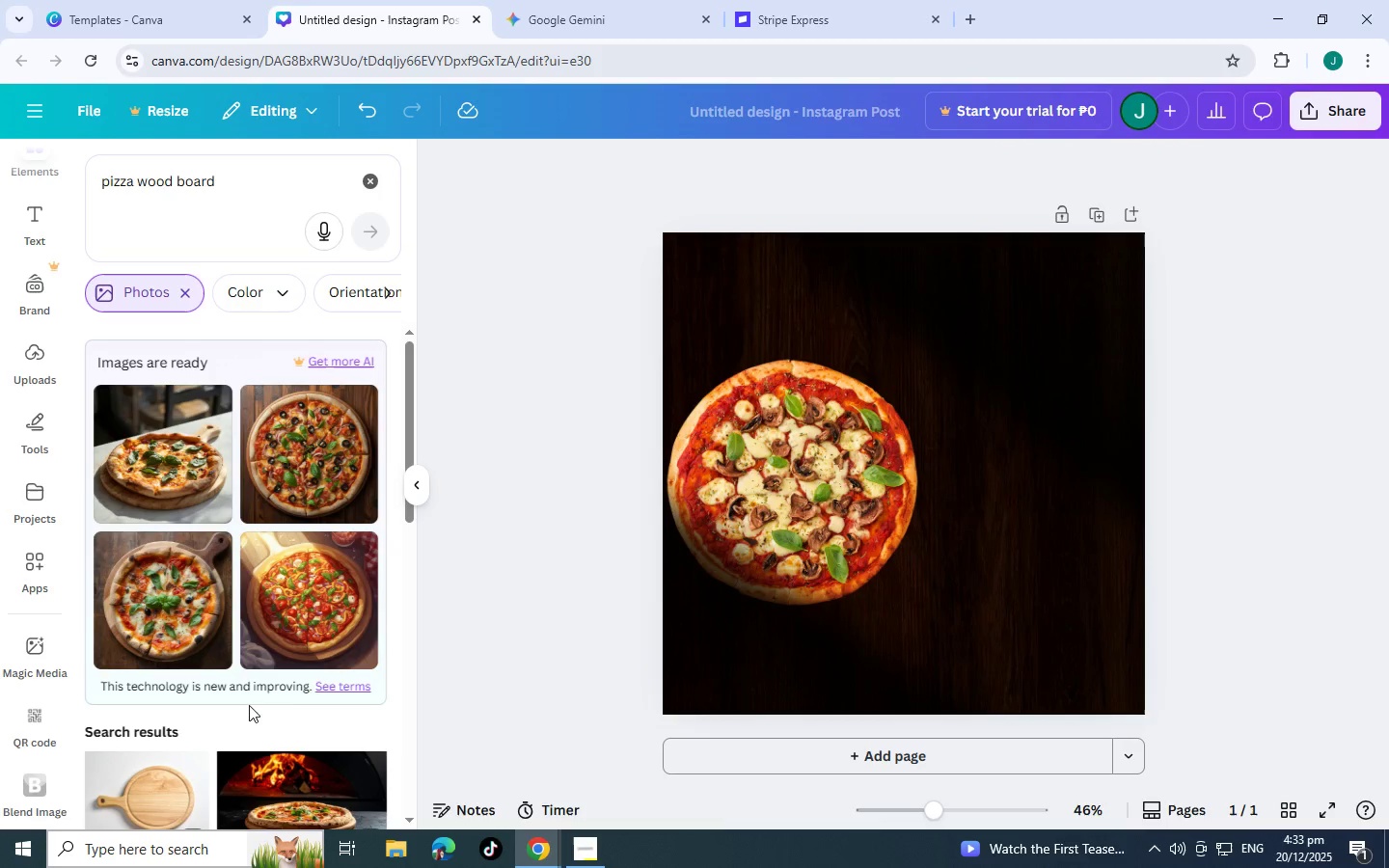 
wait(18.3)
 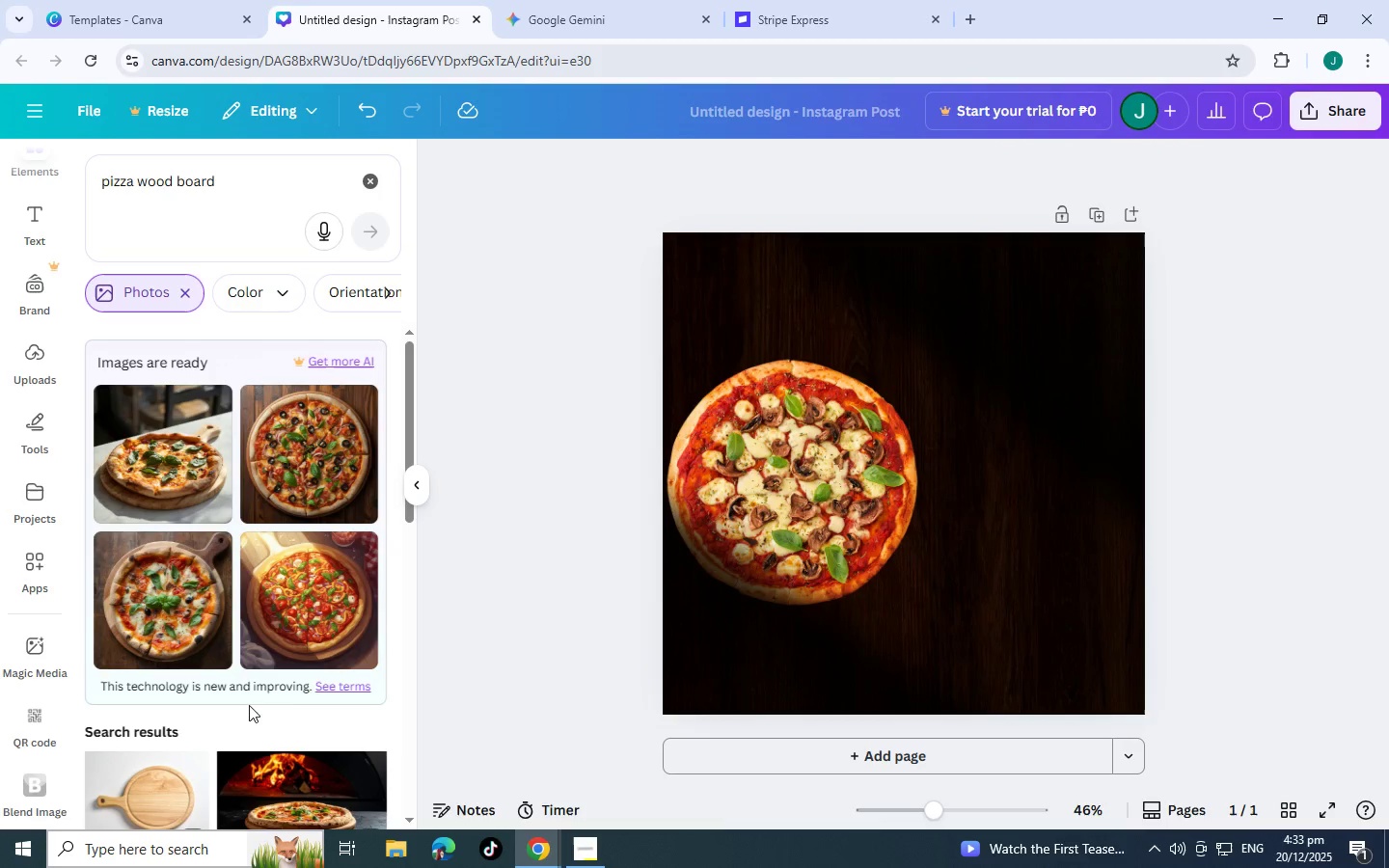 
left_click_drag(start_coordinate=[251, 190], to_coordinate=[142, 190])
 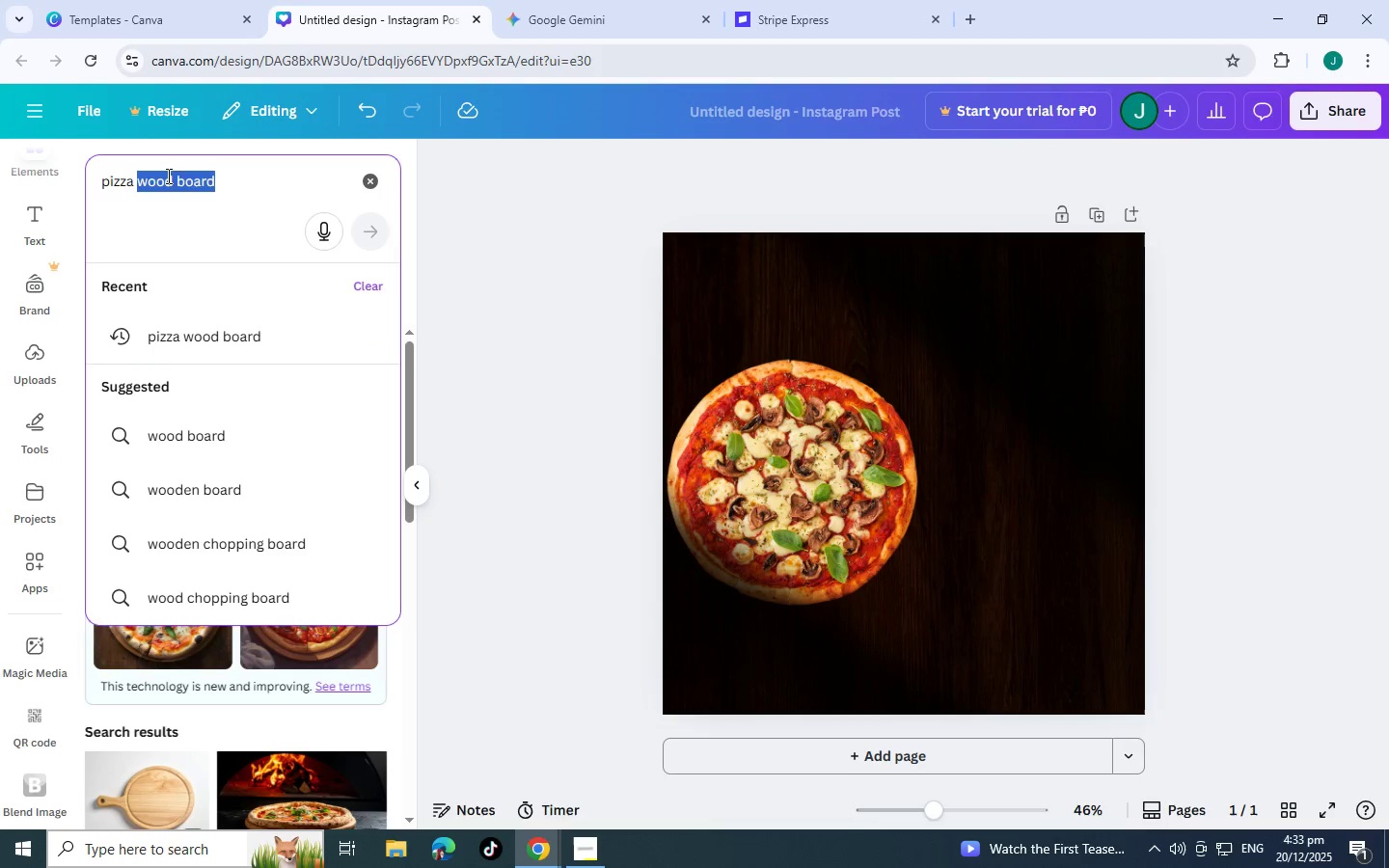 
left_click([172, 176])
 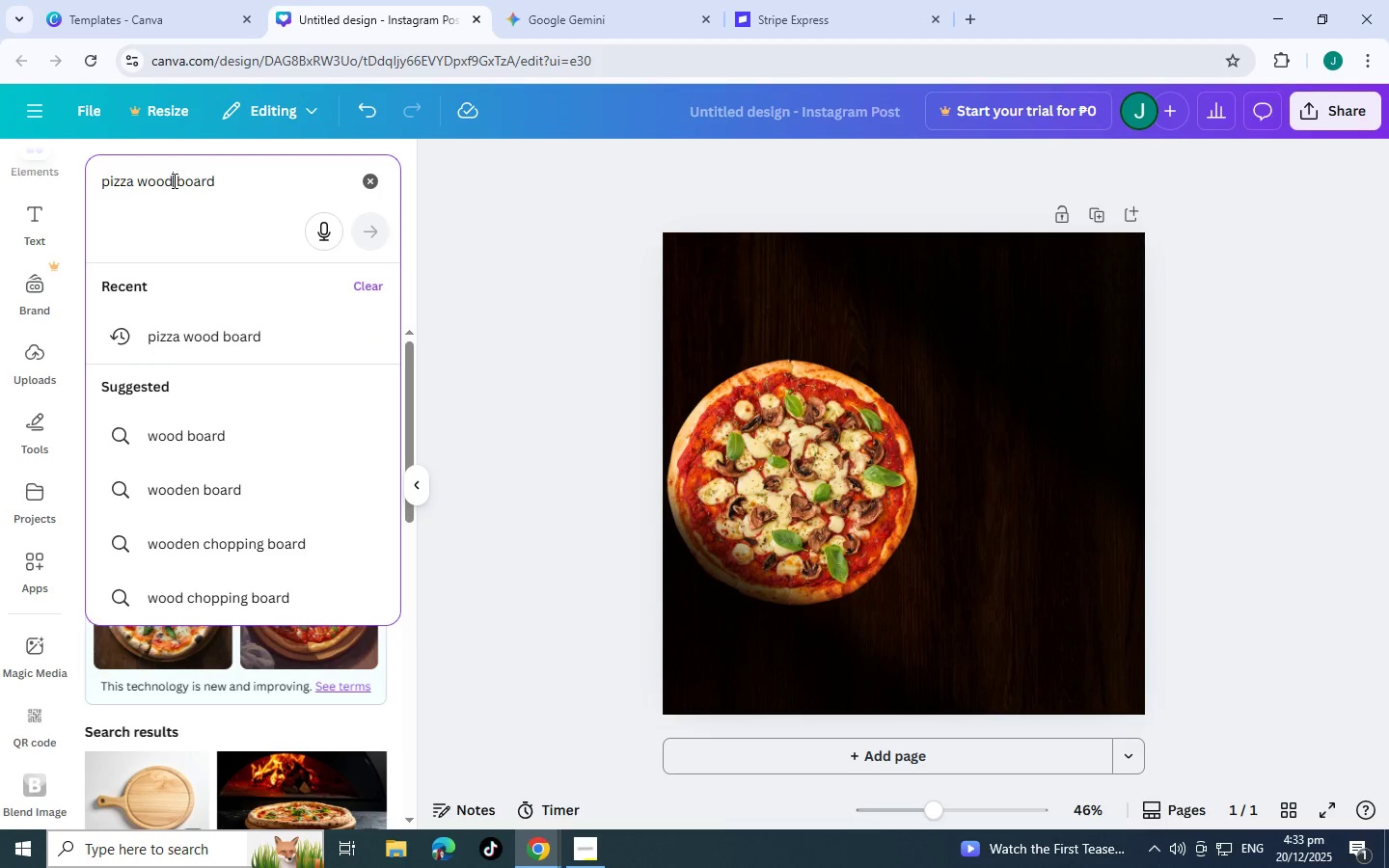 
left_click_drag(start_coordinate=[173, 180], to_coordinate=[139, 186])
 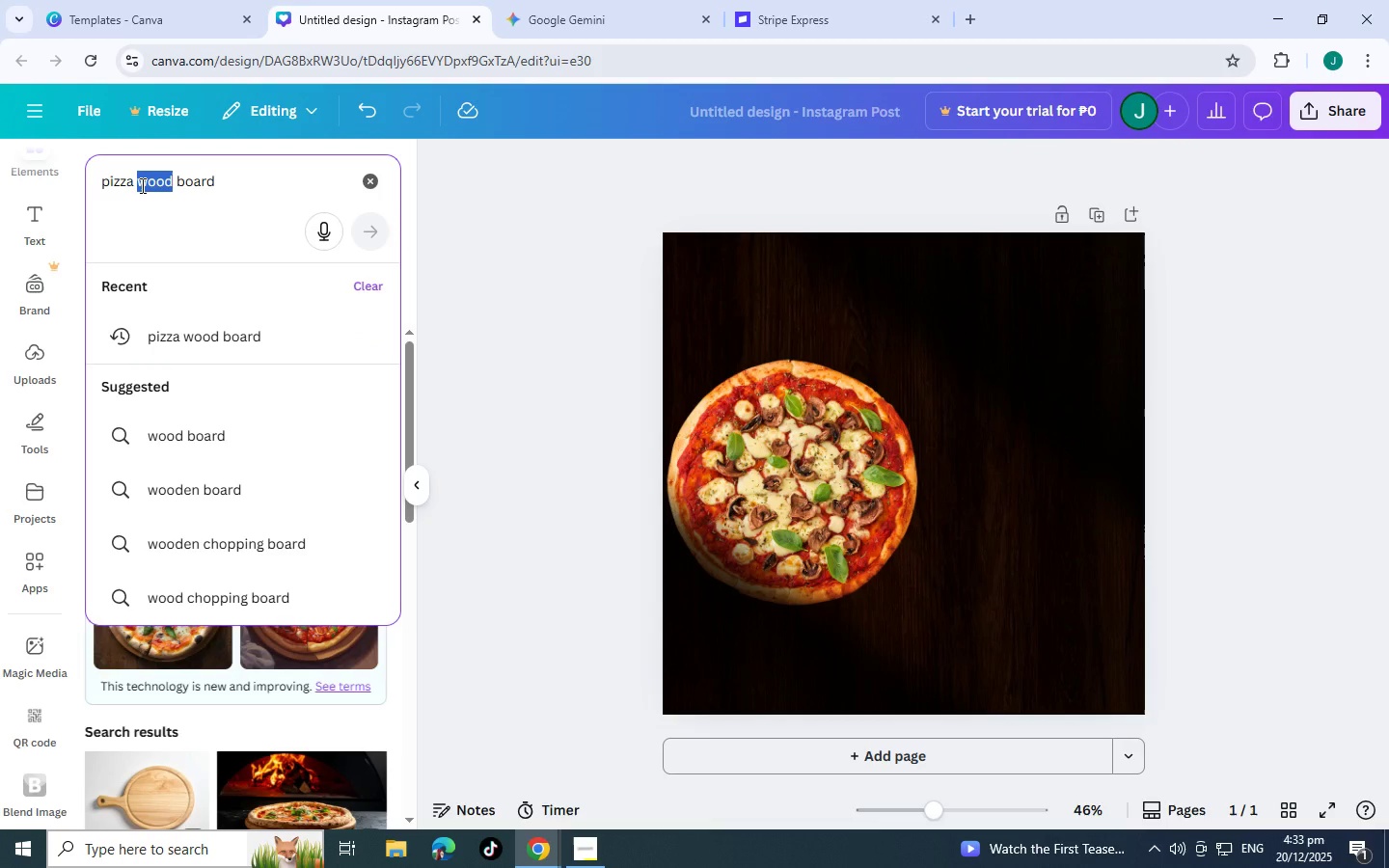 
key(Backspace)
 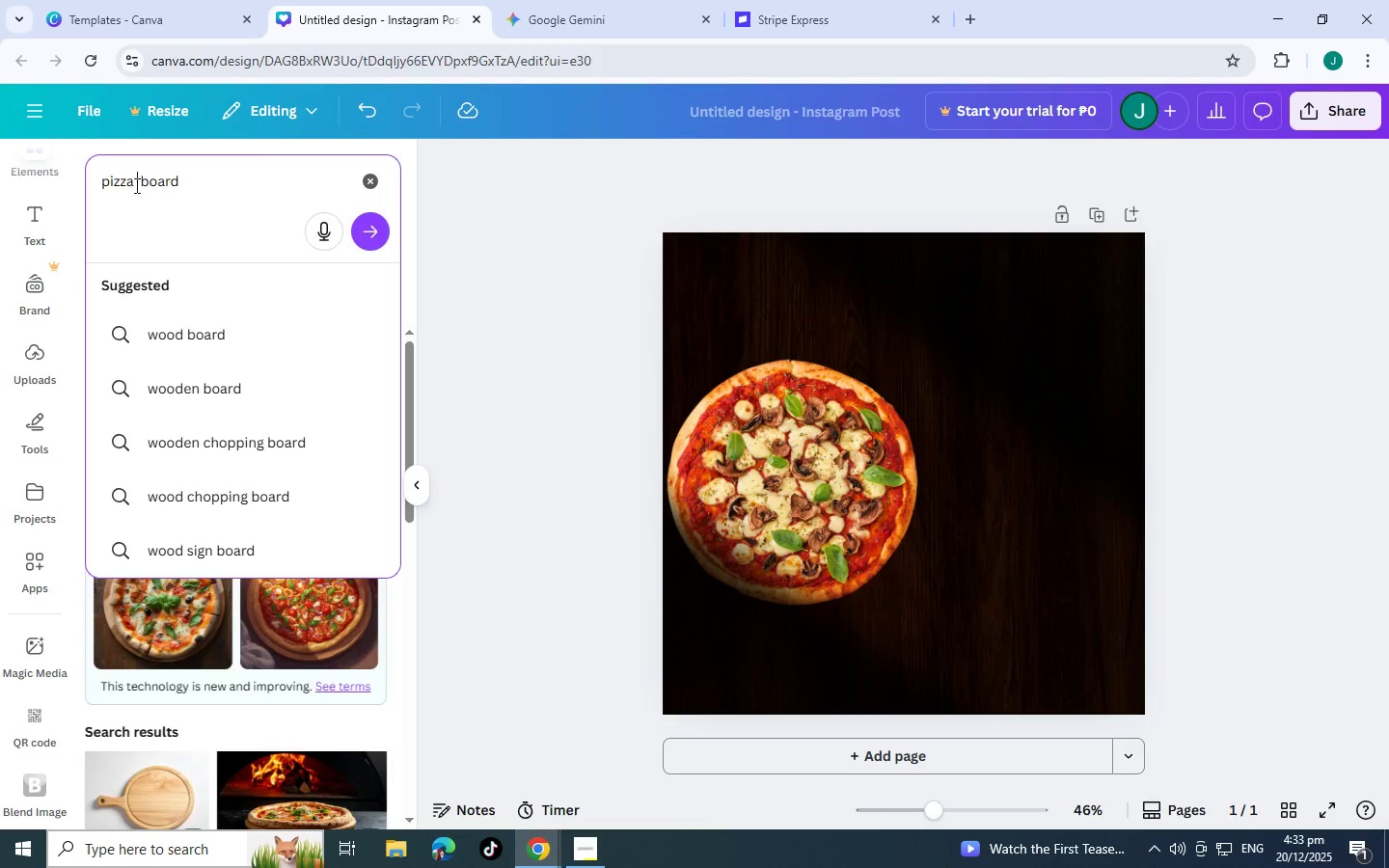 
key(Enter)
 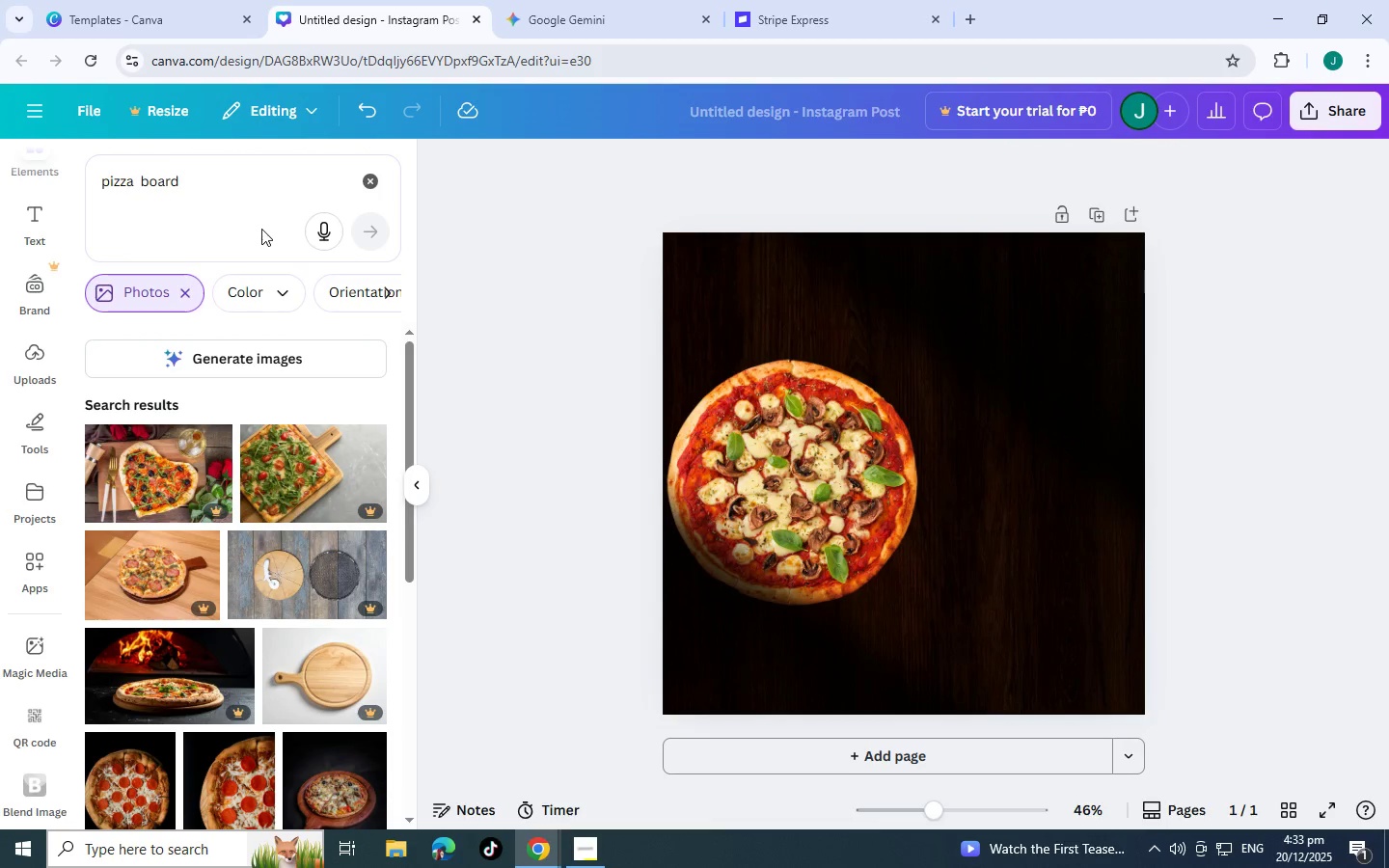 
scroll: coordinate [242, 463], scroll_direction: down, amount: 19.0
 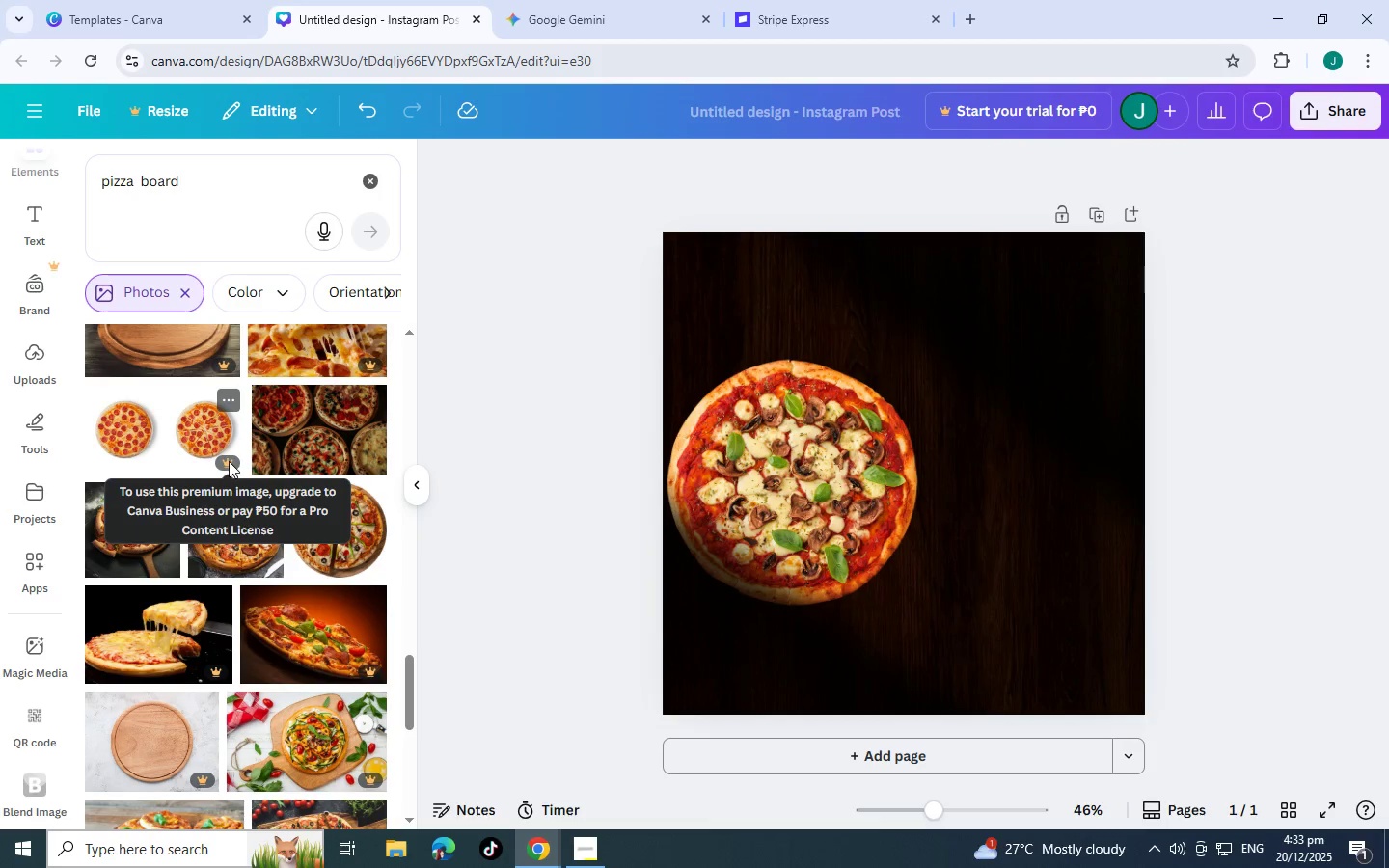 
scroll: coordinate [240, 470], scroll_direction: down, amount: 13.0
 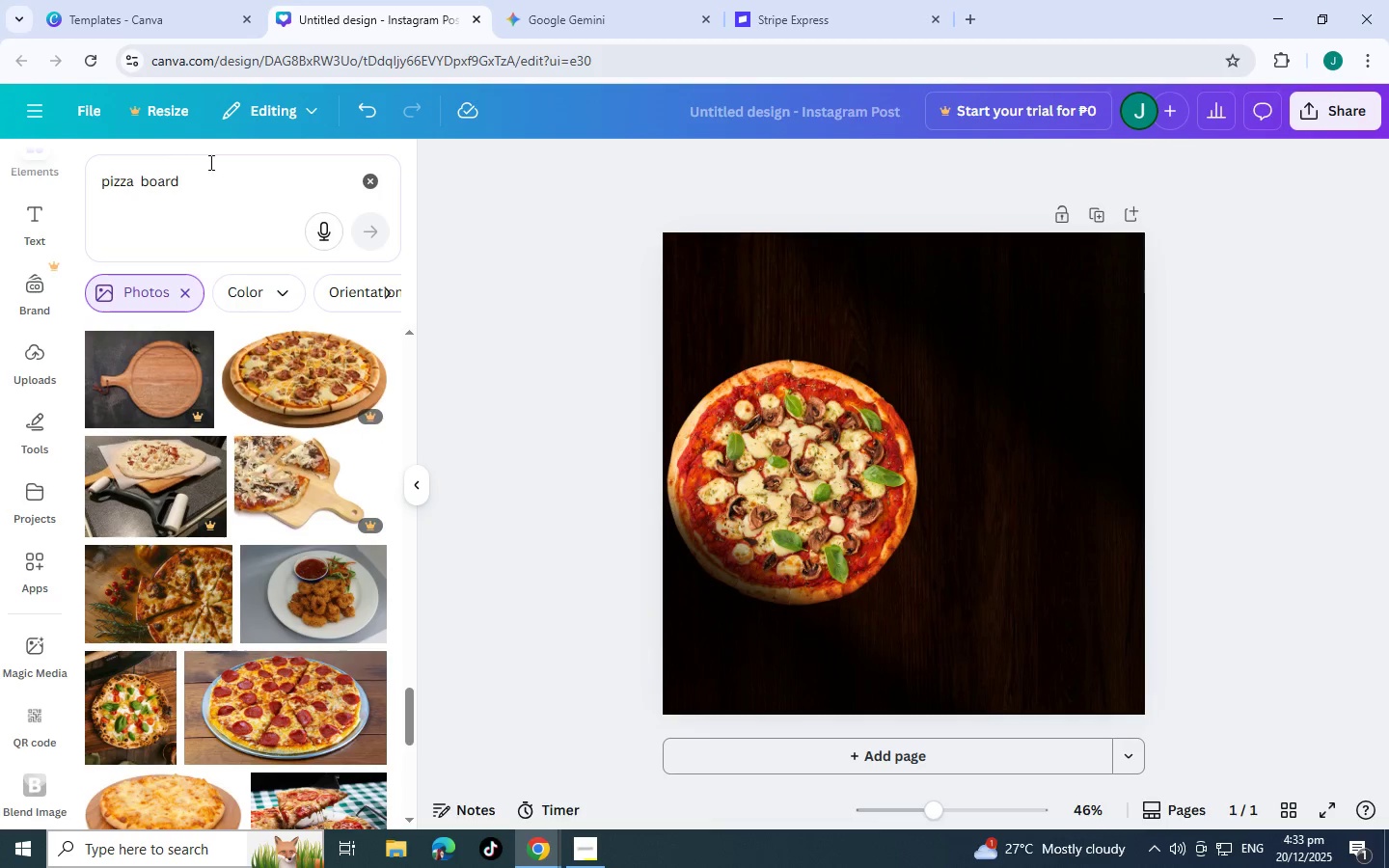 
left_click([230, 188])
 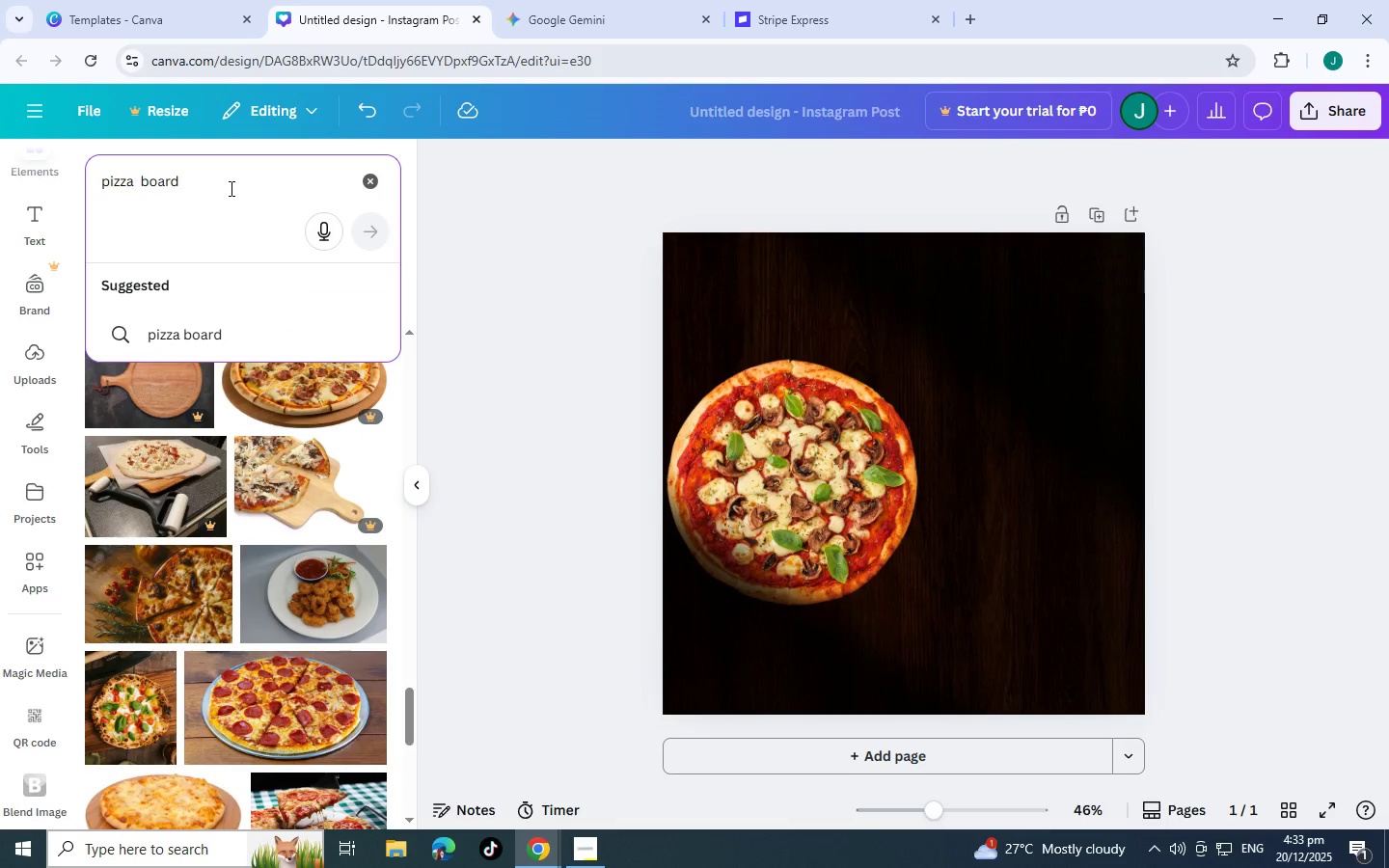 
type( with holder)
 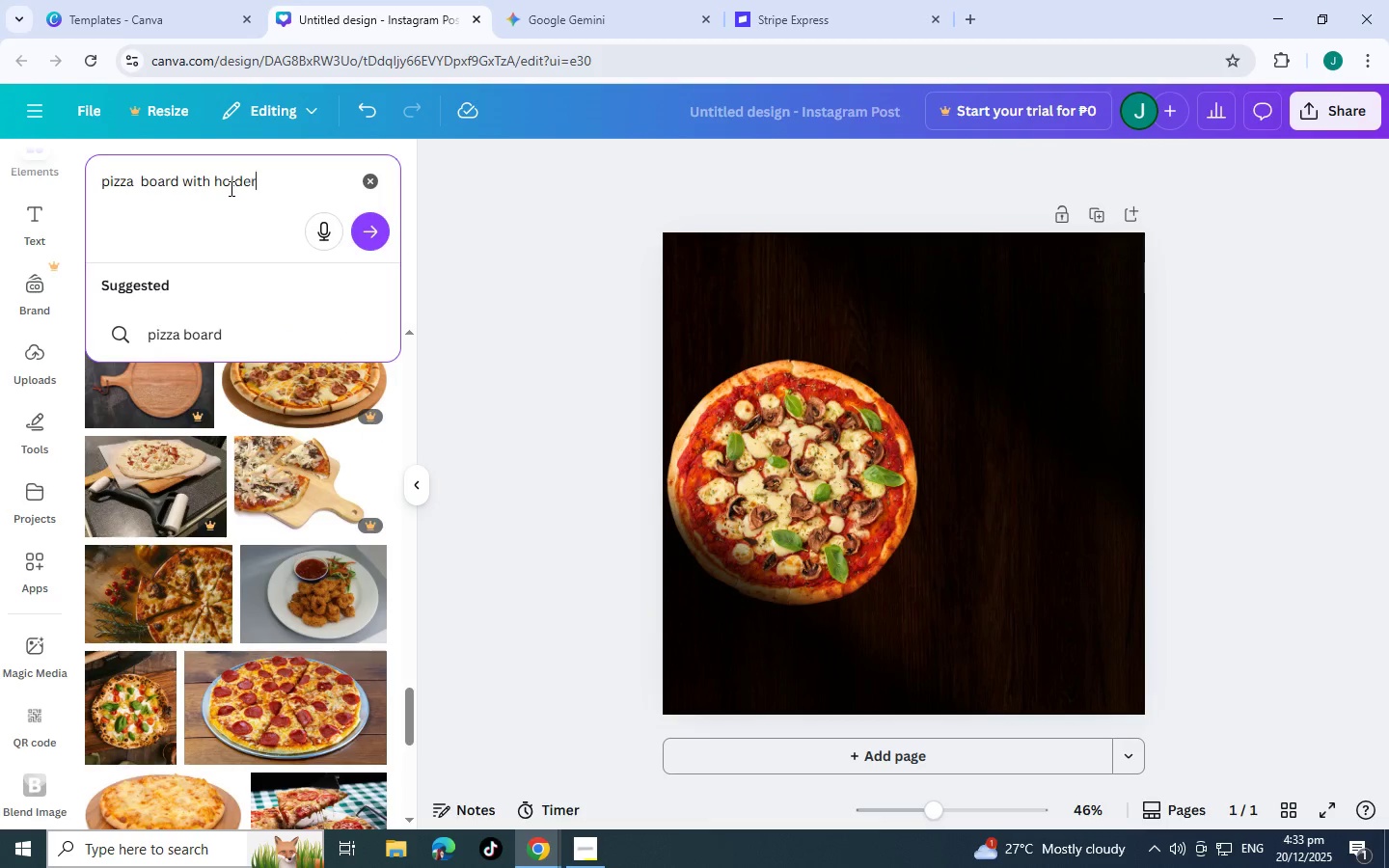 
key(Enter)
 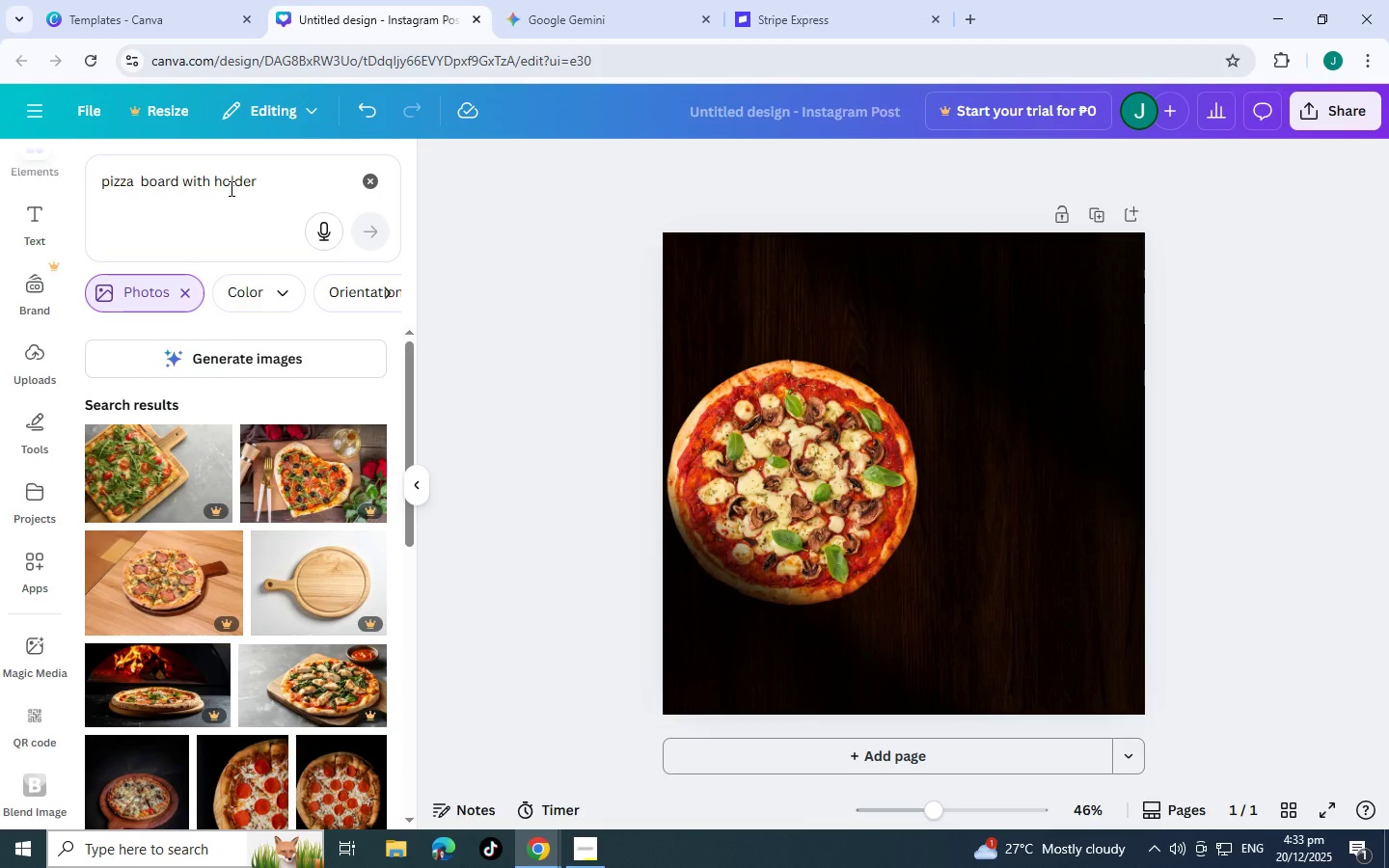 
scroll: coordinate [195, 460], scroll_direction: down, amount: 9.0
 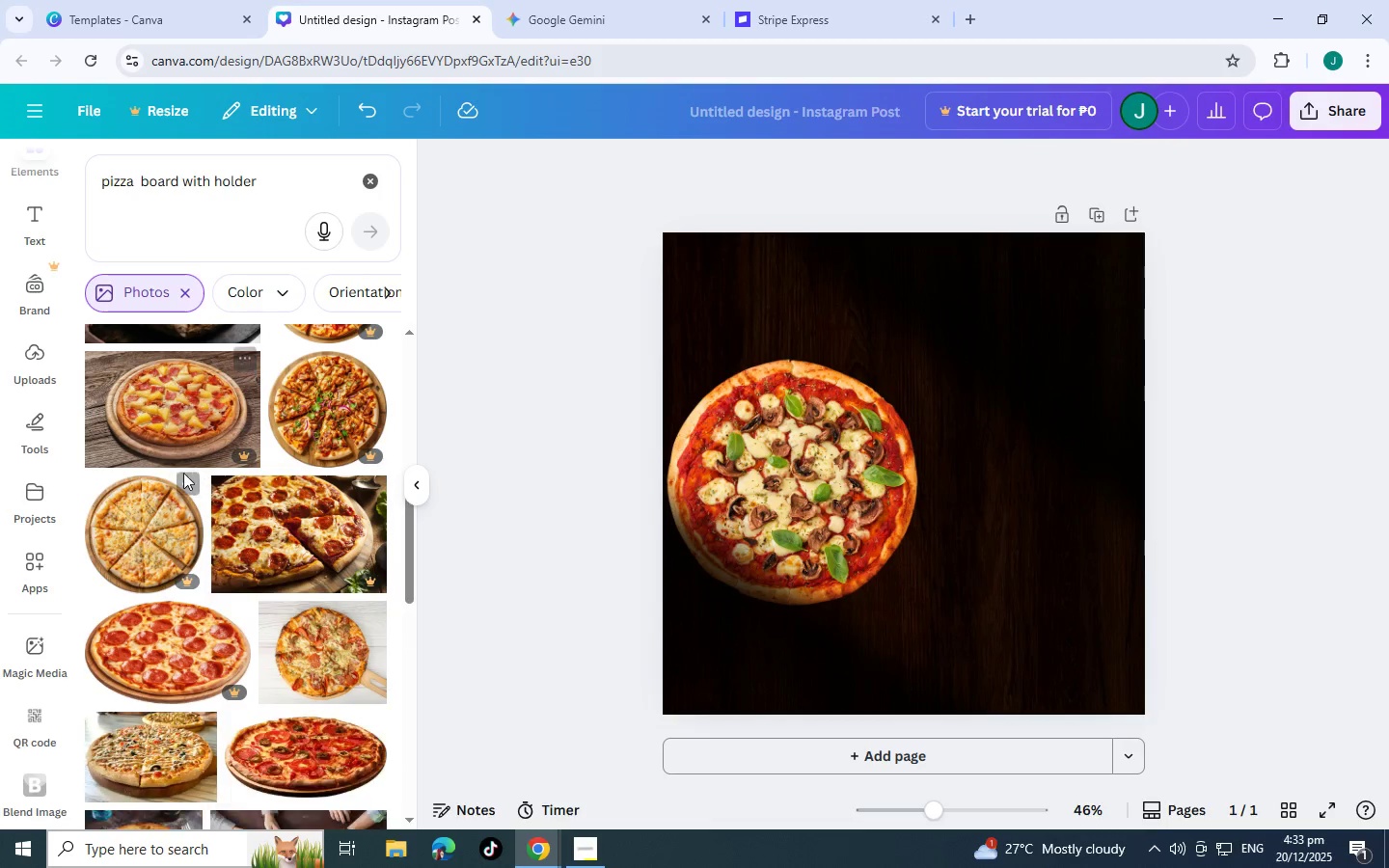 
scroll: coordinate [183, 473], scroll_direction: up, amount: 4.0
 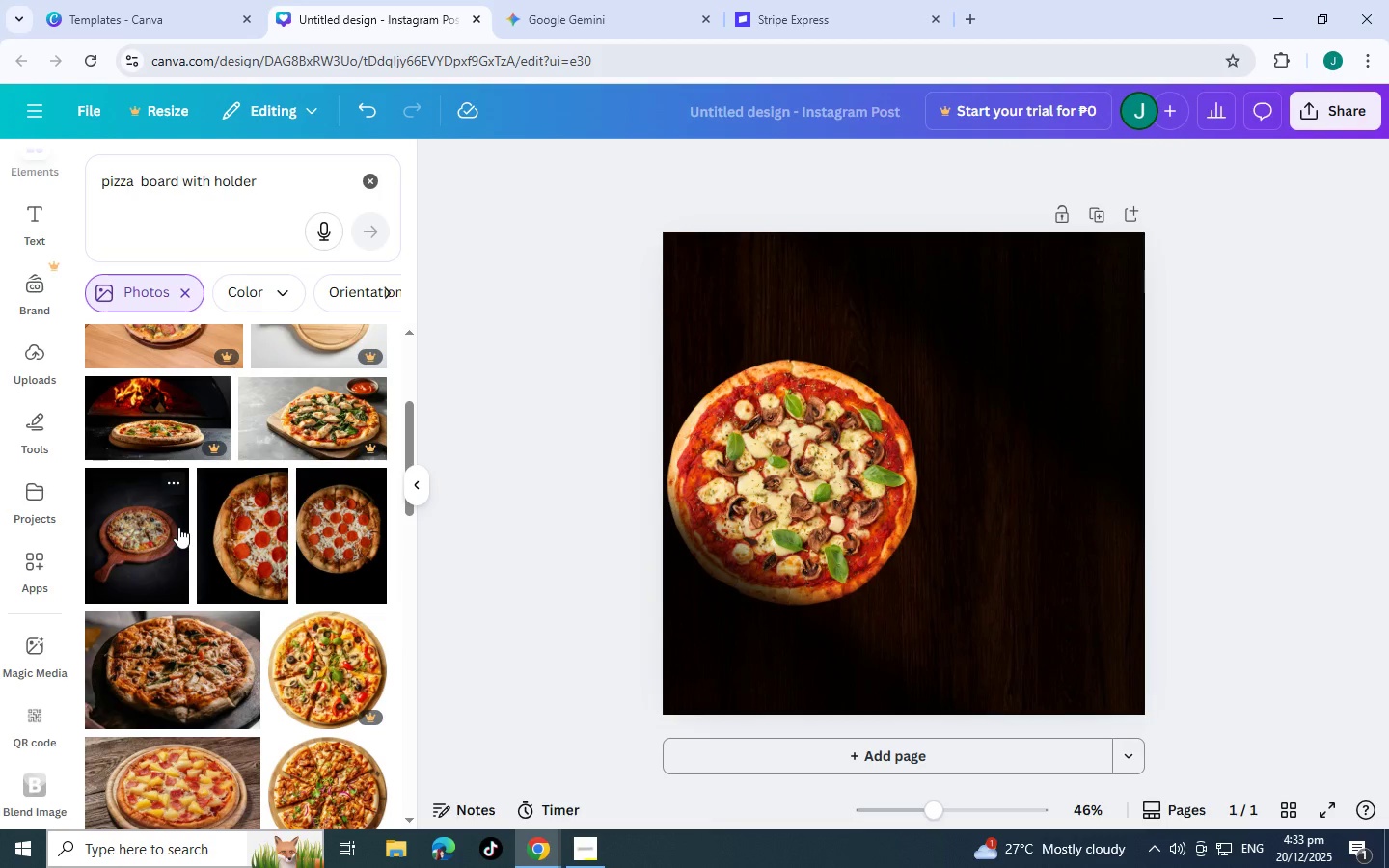 
scroll: coordinate [176, 528], scroll_direction: down, amount: 12.0
 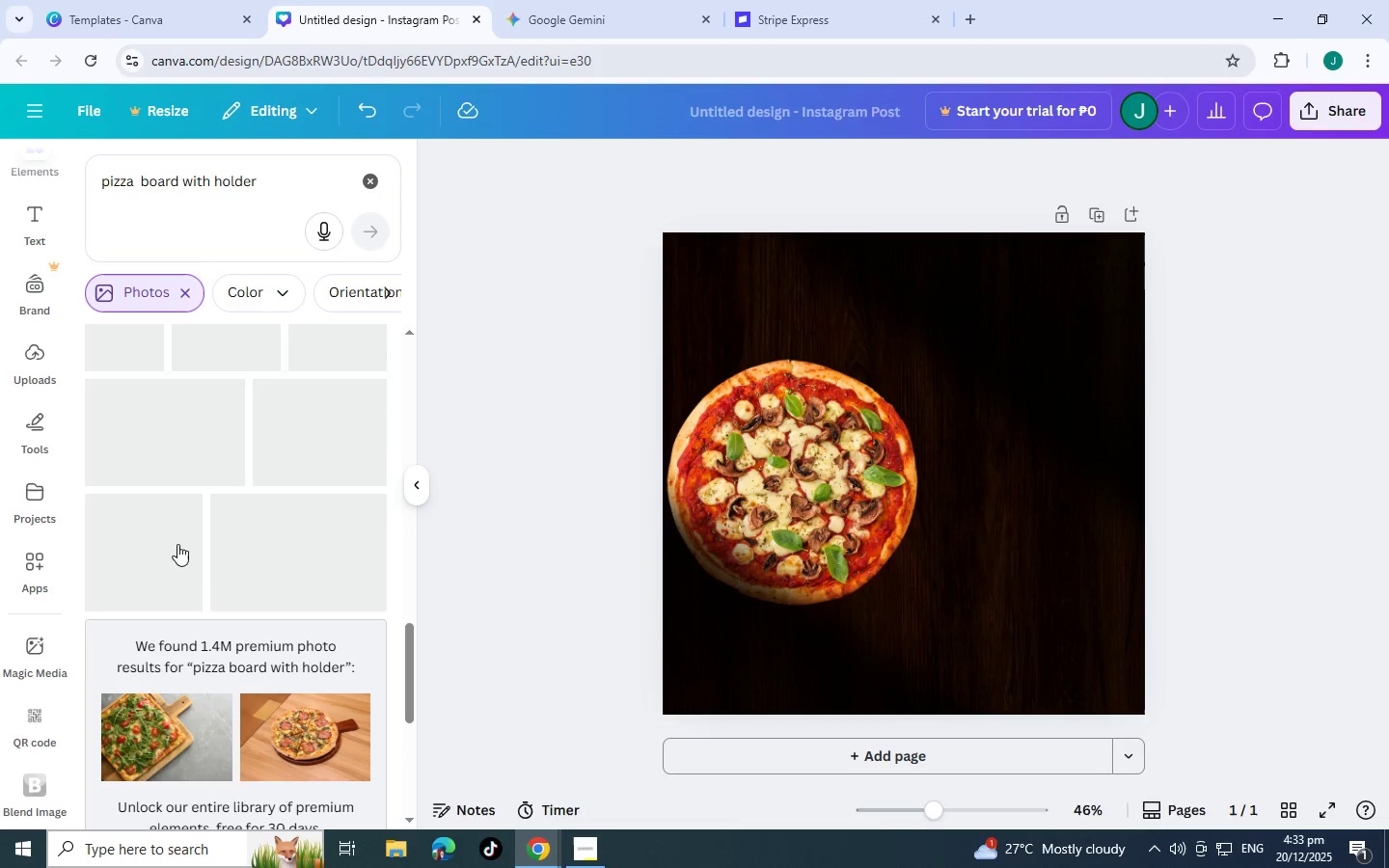 
scroll: coordinate [177, 544], scroll_direction: up, amount: 2.0
 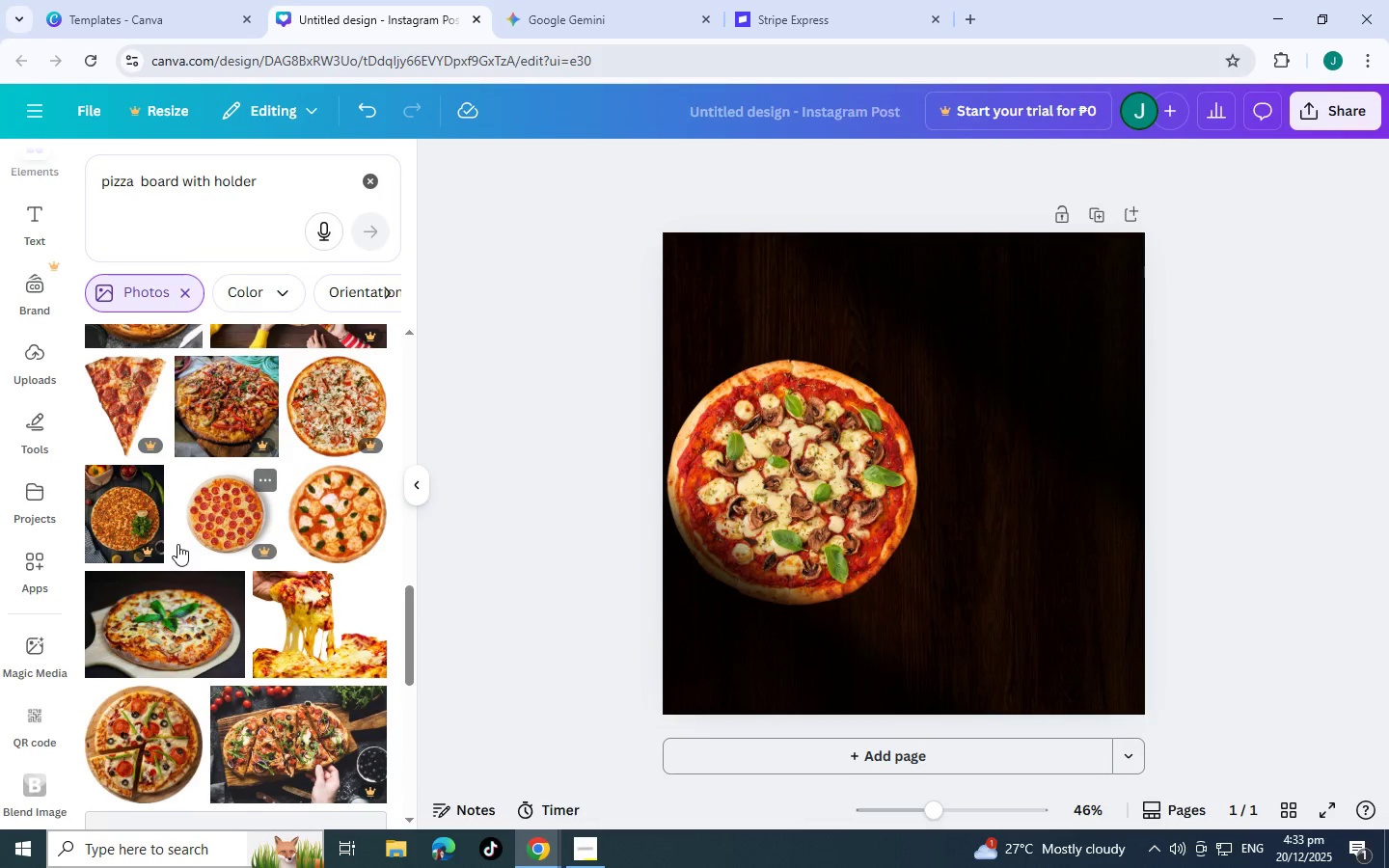 
scroll: coordinate [285, 627], scroll_direction: down, amount: 24.0
 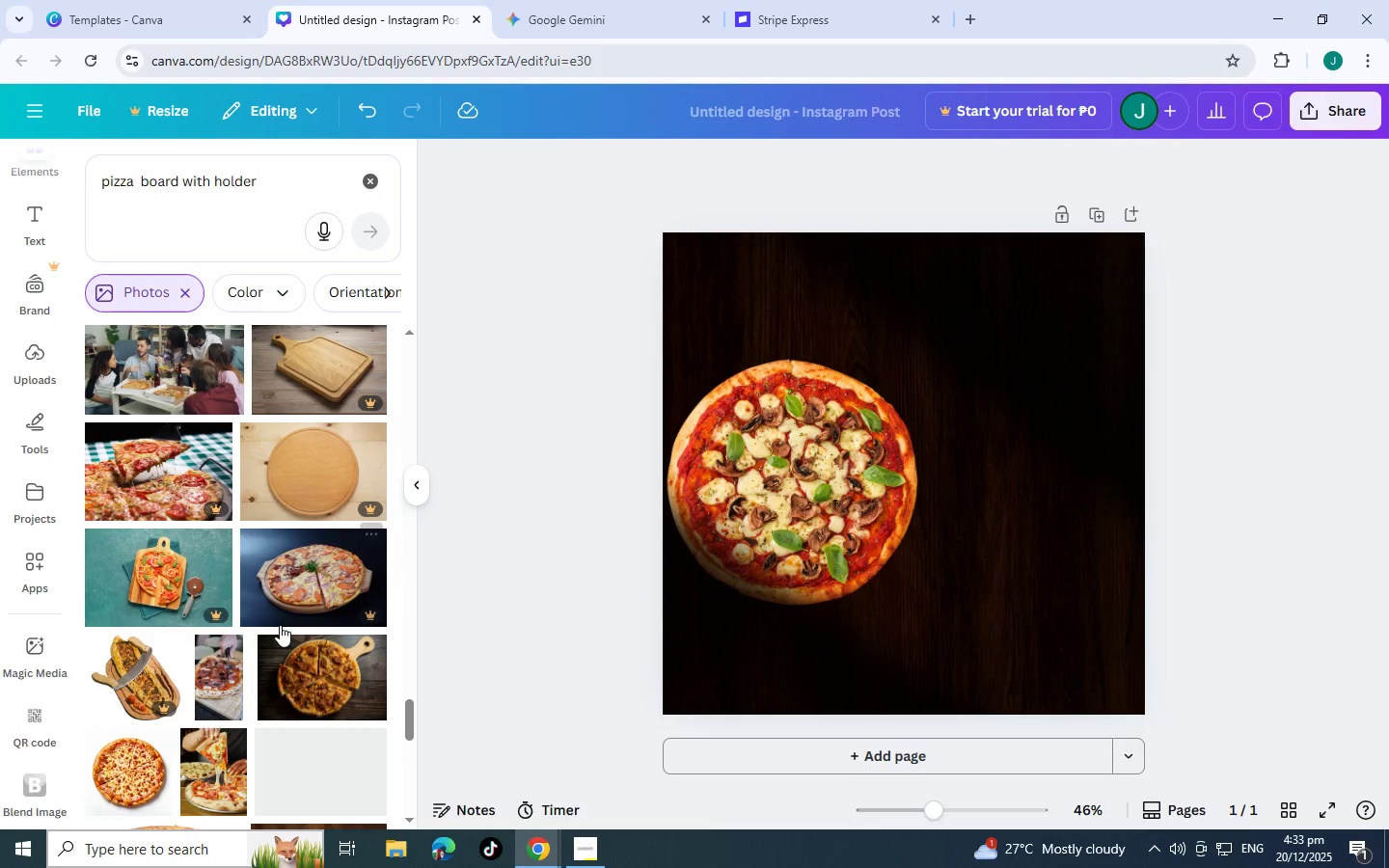 
scroll: coordinate [280, 625], scroll_direction: down, amount: 3.0
 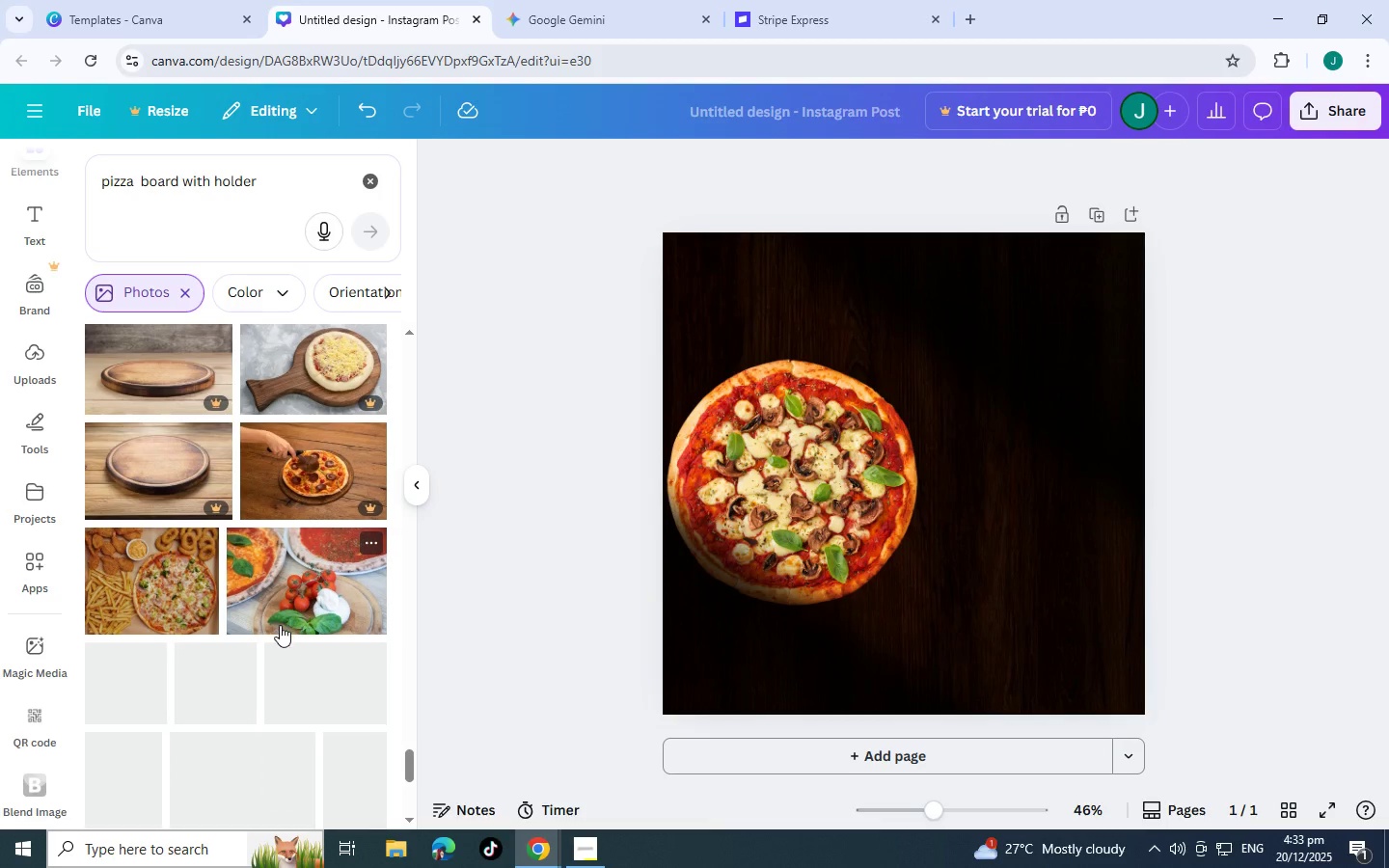 
scroll: coordinate [280, 625], scroll_direction: up, amount: 3.0
 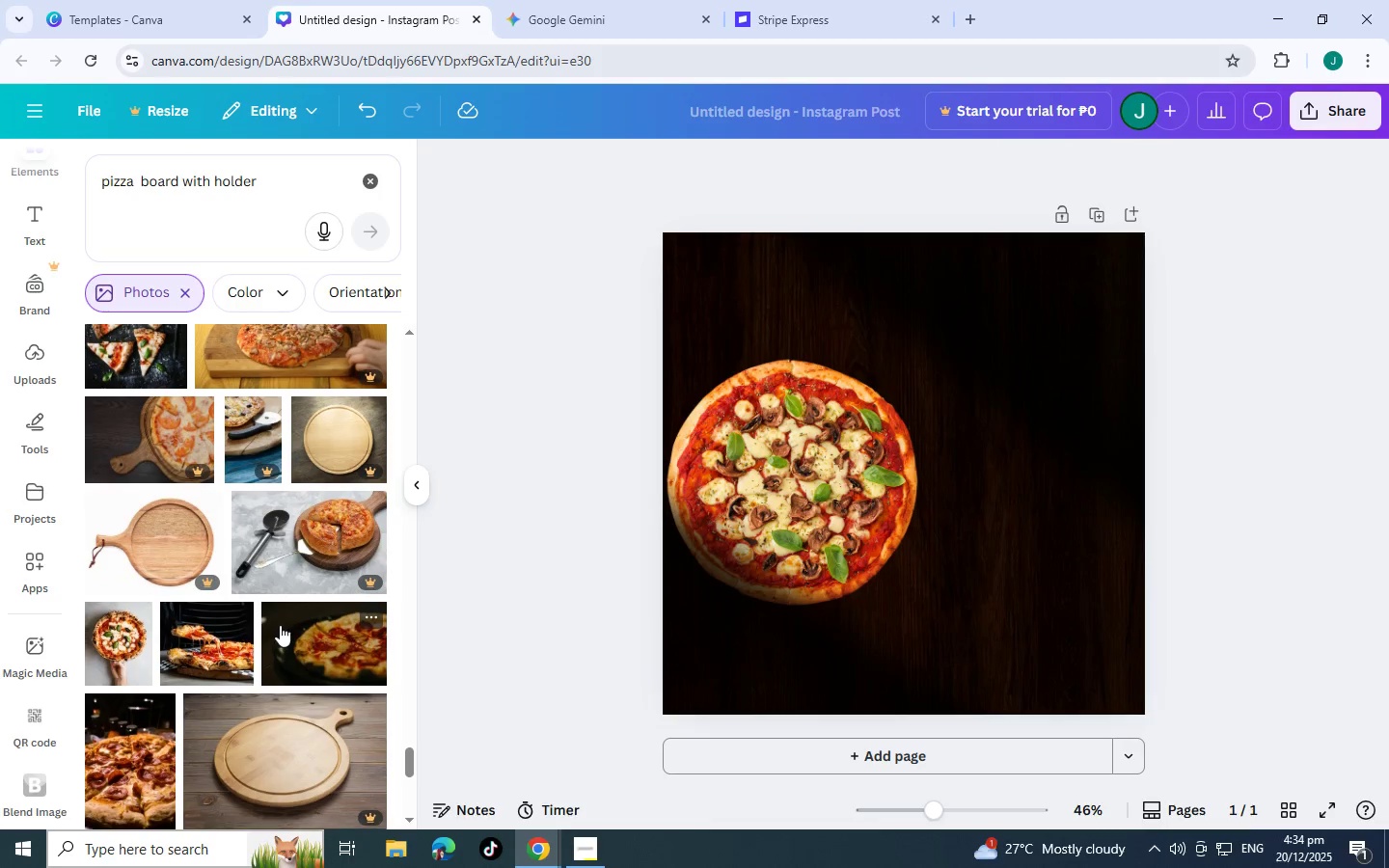 
scroll: coordinate [245, 655], scroll_direction: down, amount: 30.0
 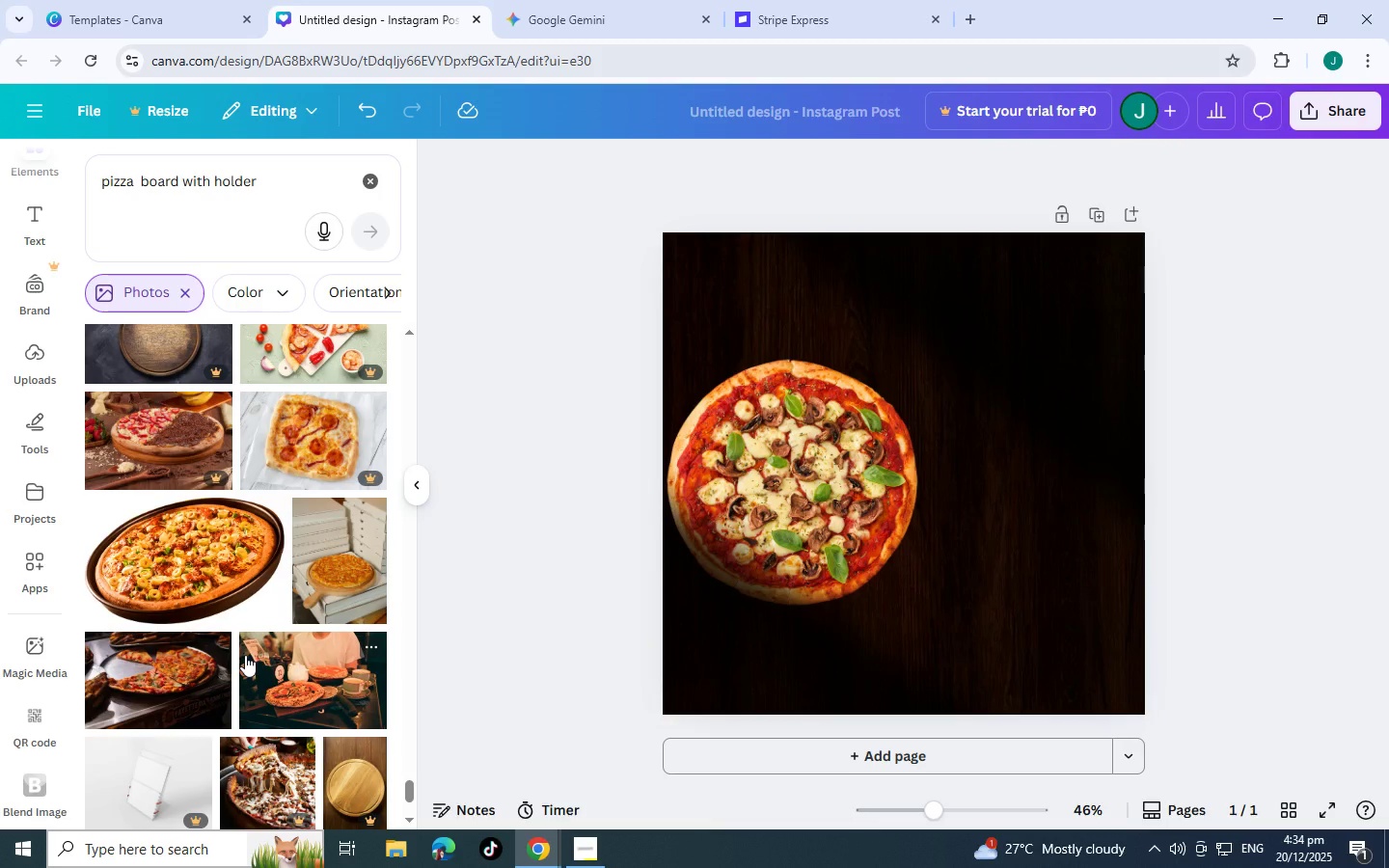 
scroll: coordinate [245, 655], scroll_direction: down, amount: 3.0
 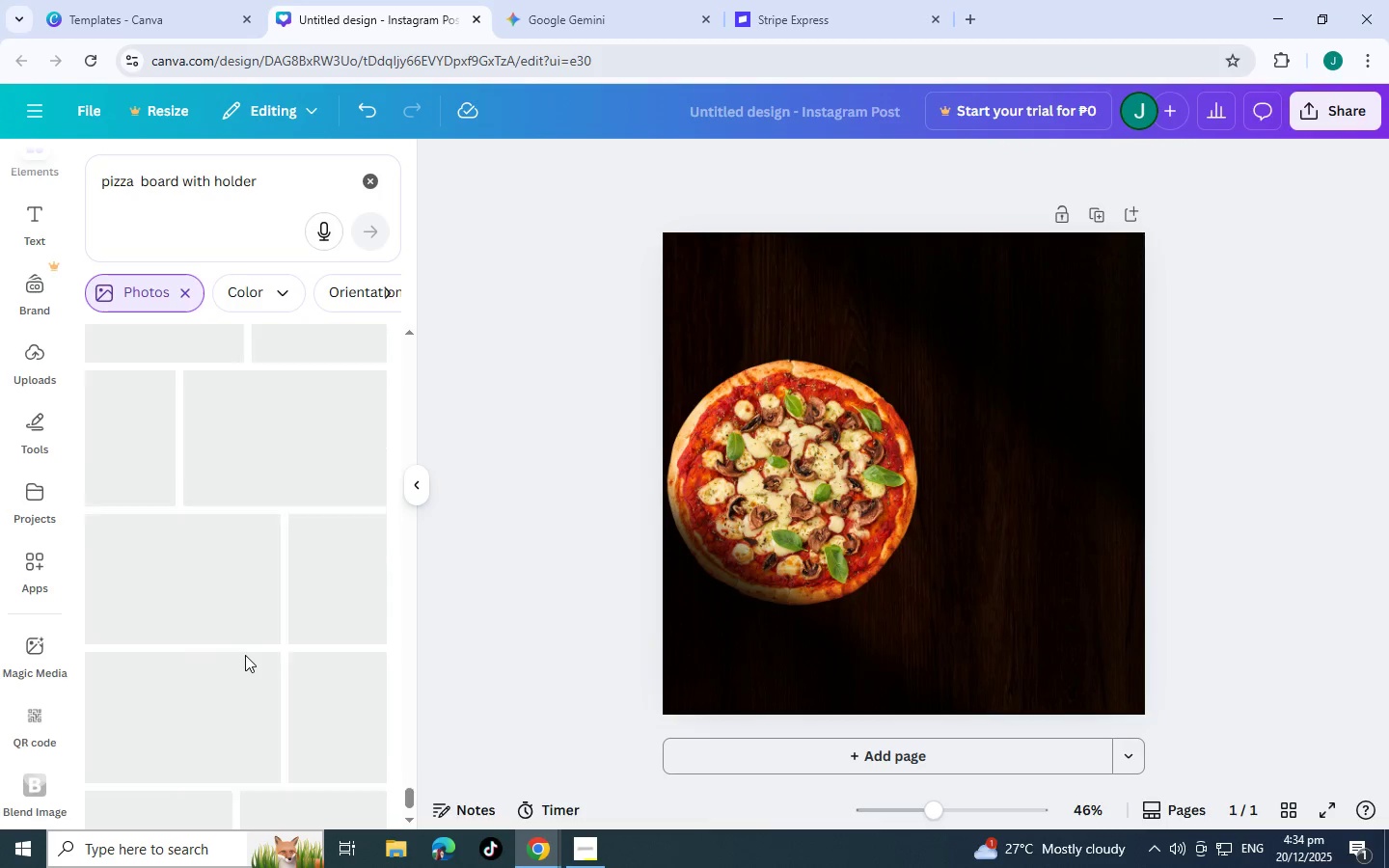 
scroll: coordinate [232, 658], scroll_direction: up, amount: 3.0
 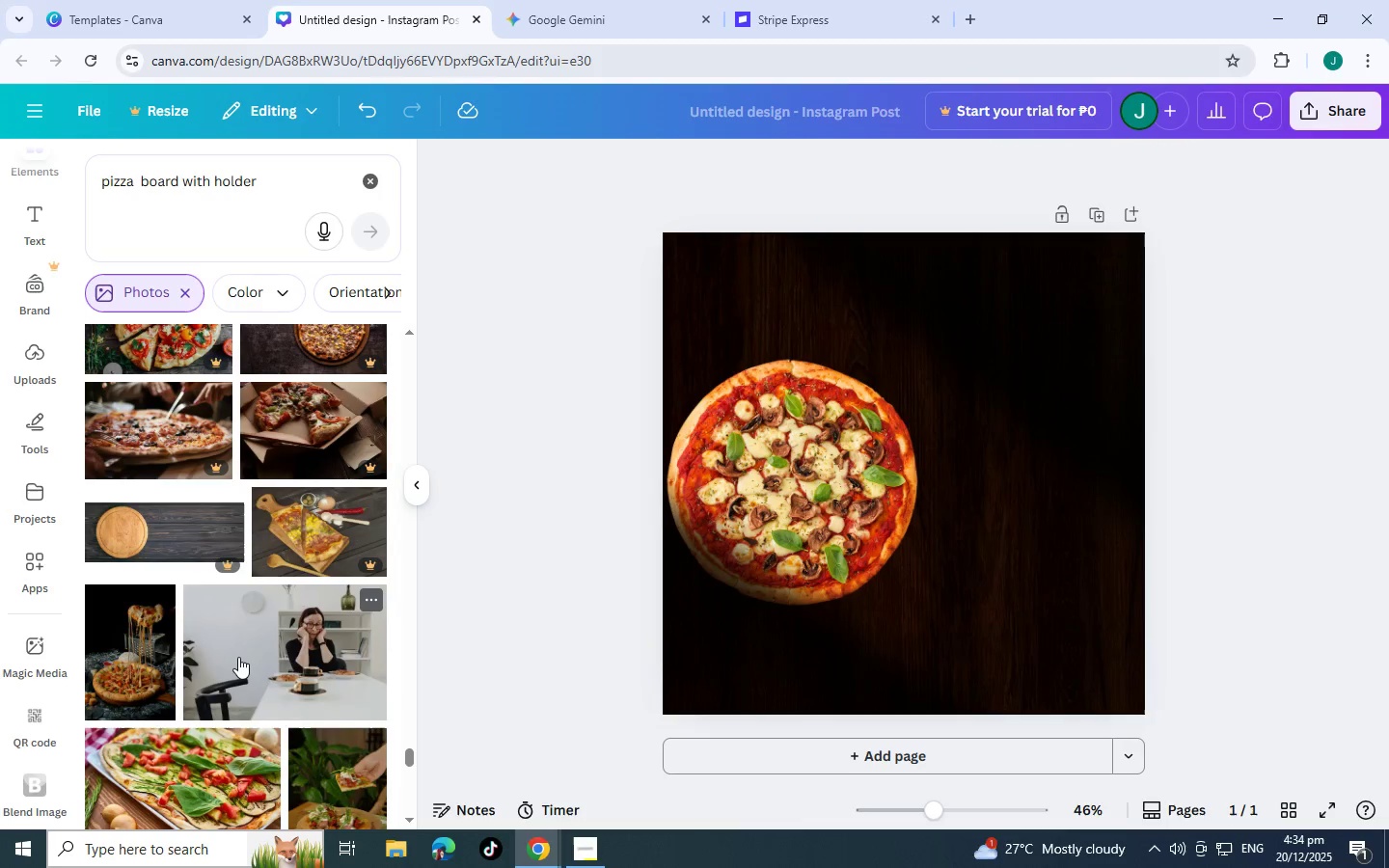 
scroll: coordinate [244, 660], scroll_direction: down, amount: 9.0
 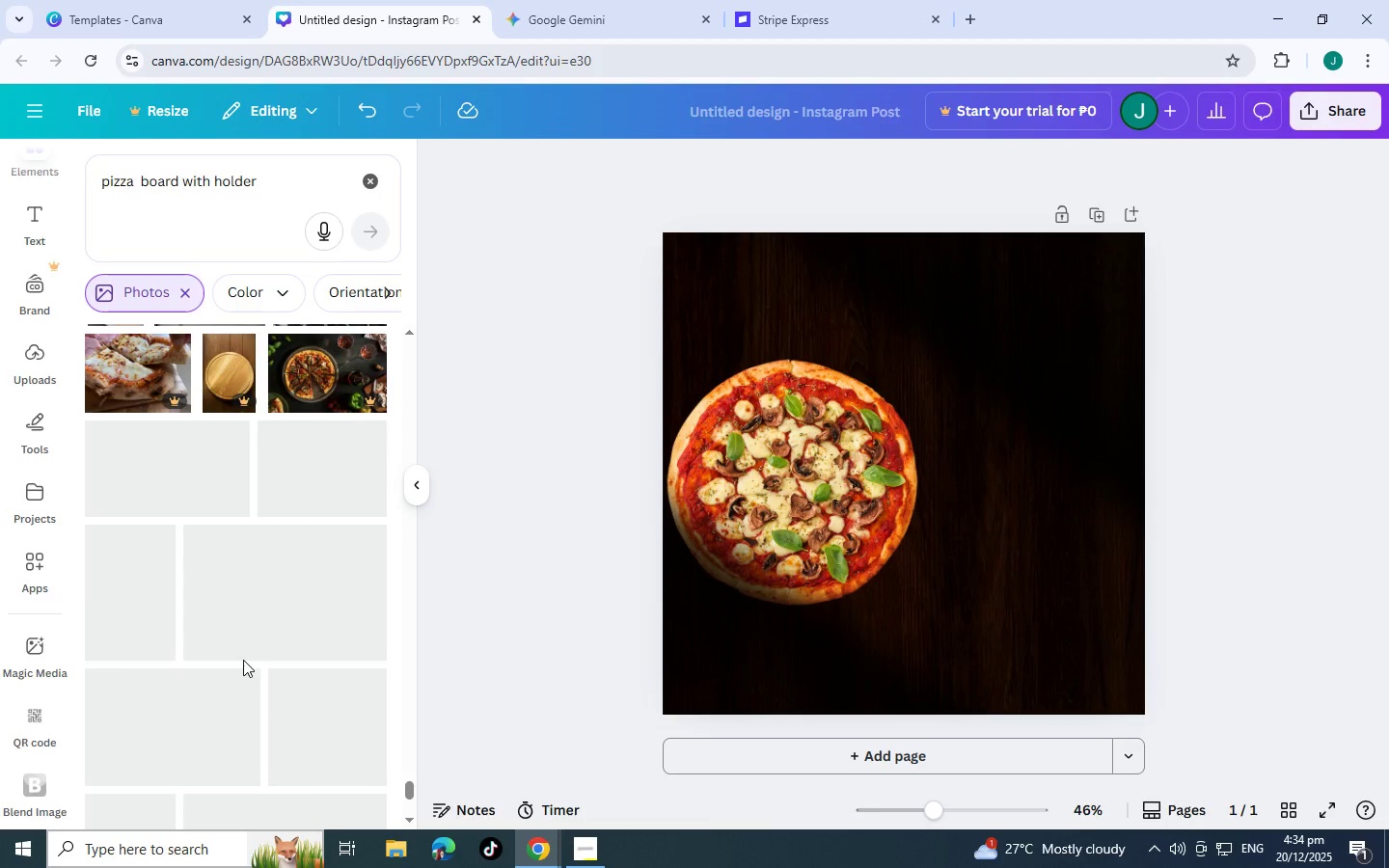 
scroll: coordinate [243, 660], scroll_direction: up, amount: 4.0
 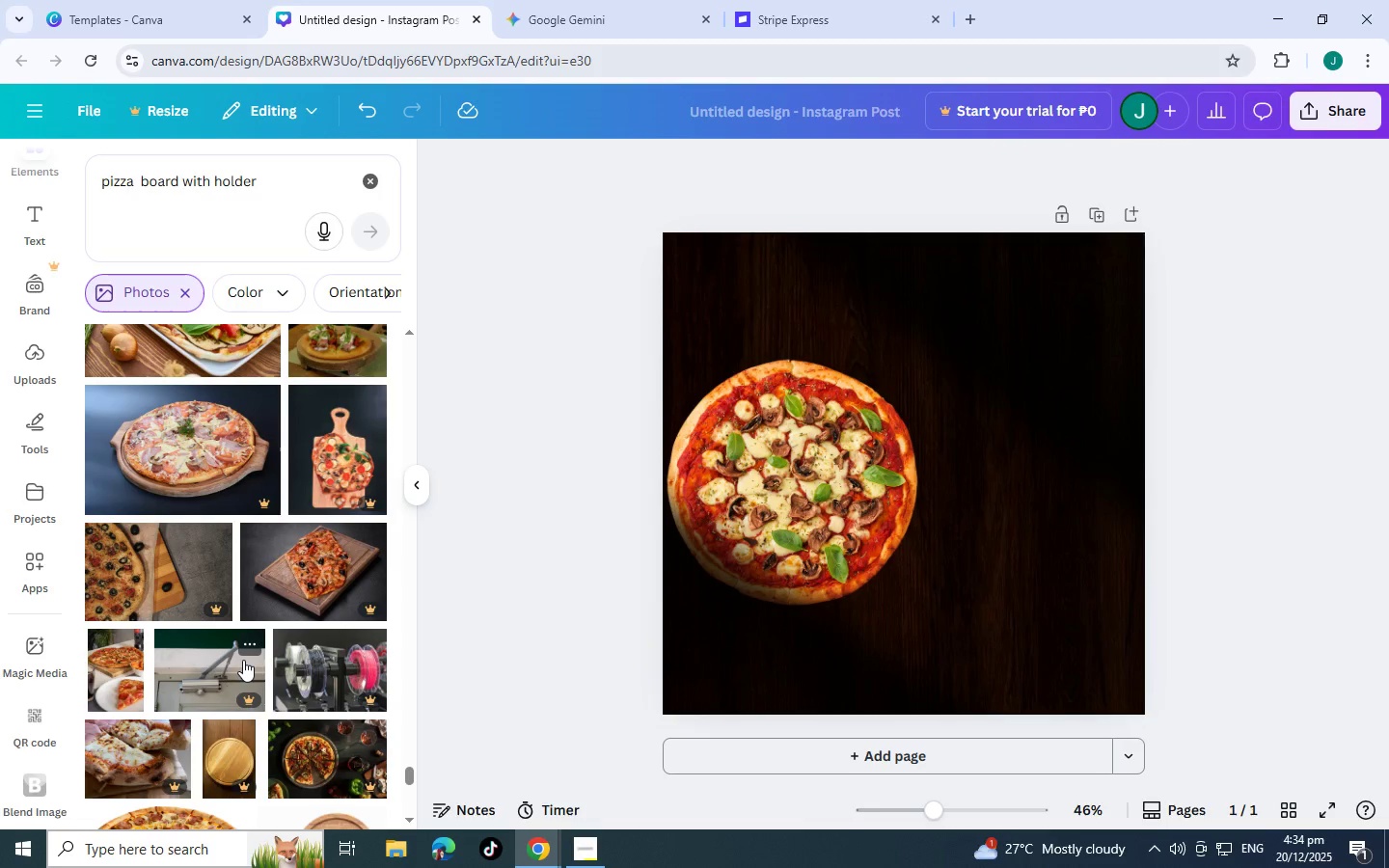 
scroll: coordinate [241, 660], scroll_direction: down, amount: 27.0
 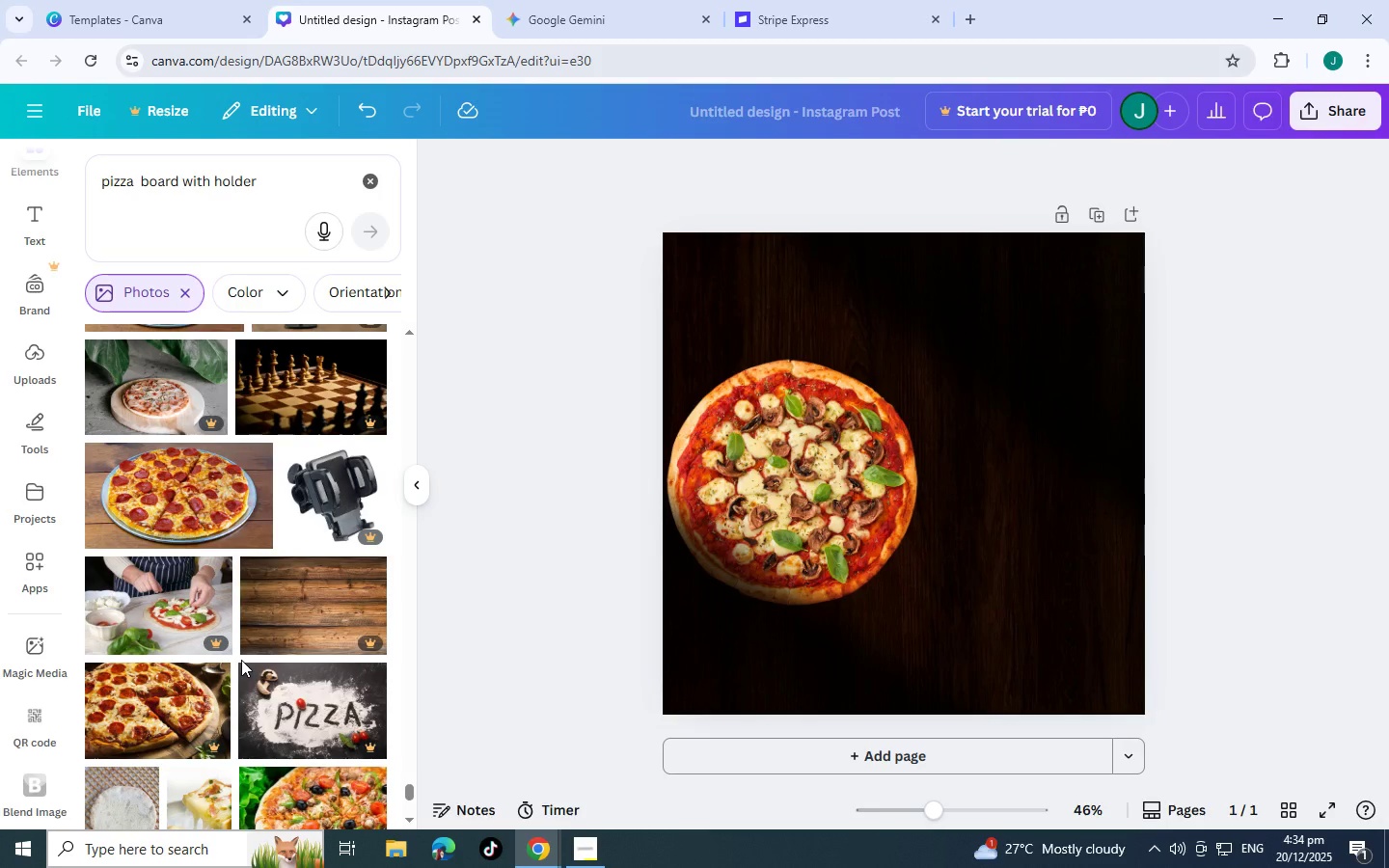 
scroll: coordinate [241, 660], scroll_direction: down, amount: 10.0
 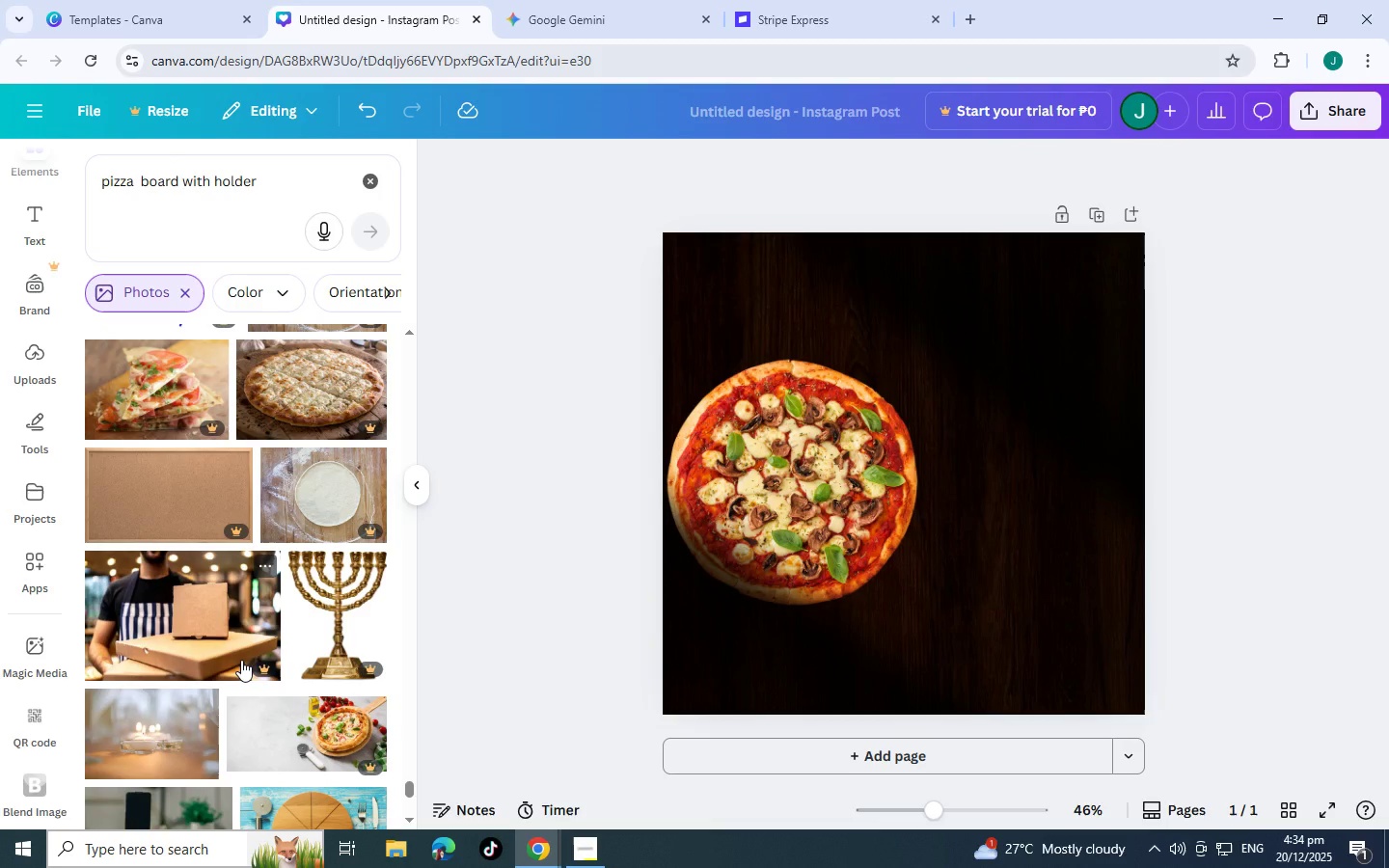 
scroll: coordinate [241, 660], scroll_direction: down, amount: 9.0
 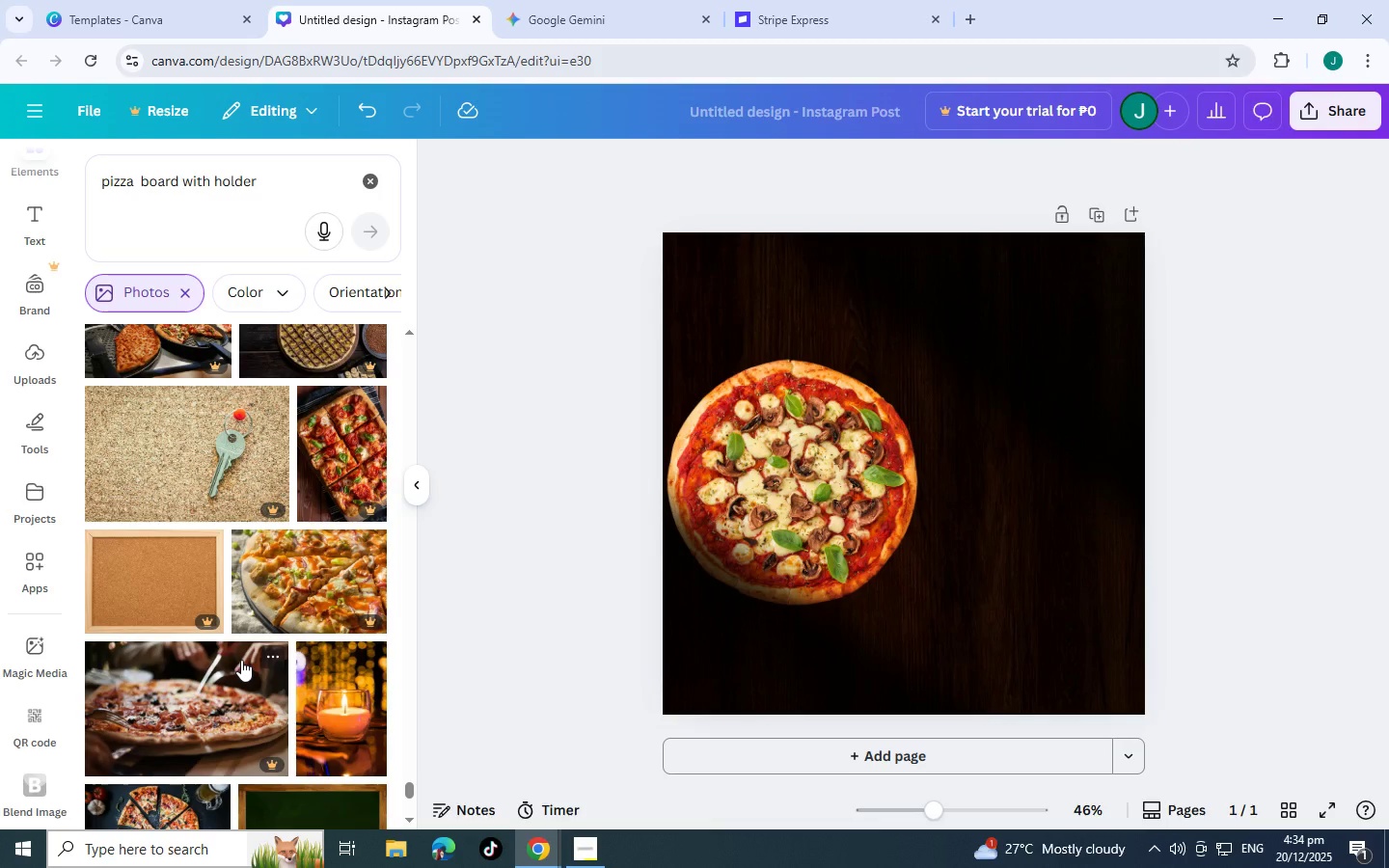 
scroll: coordinate [232, 653], scroll_direction: down, amount: 13.0
 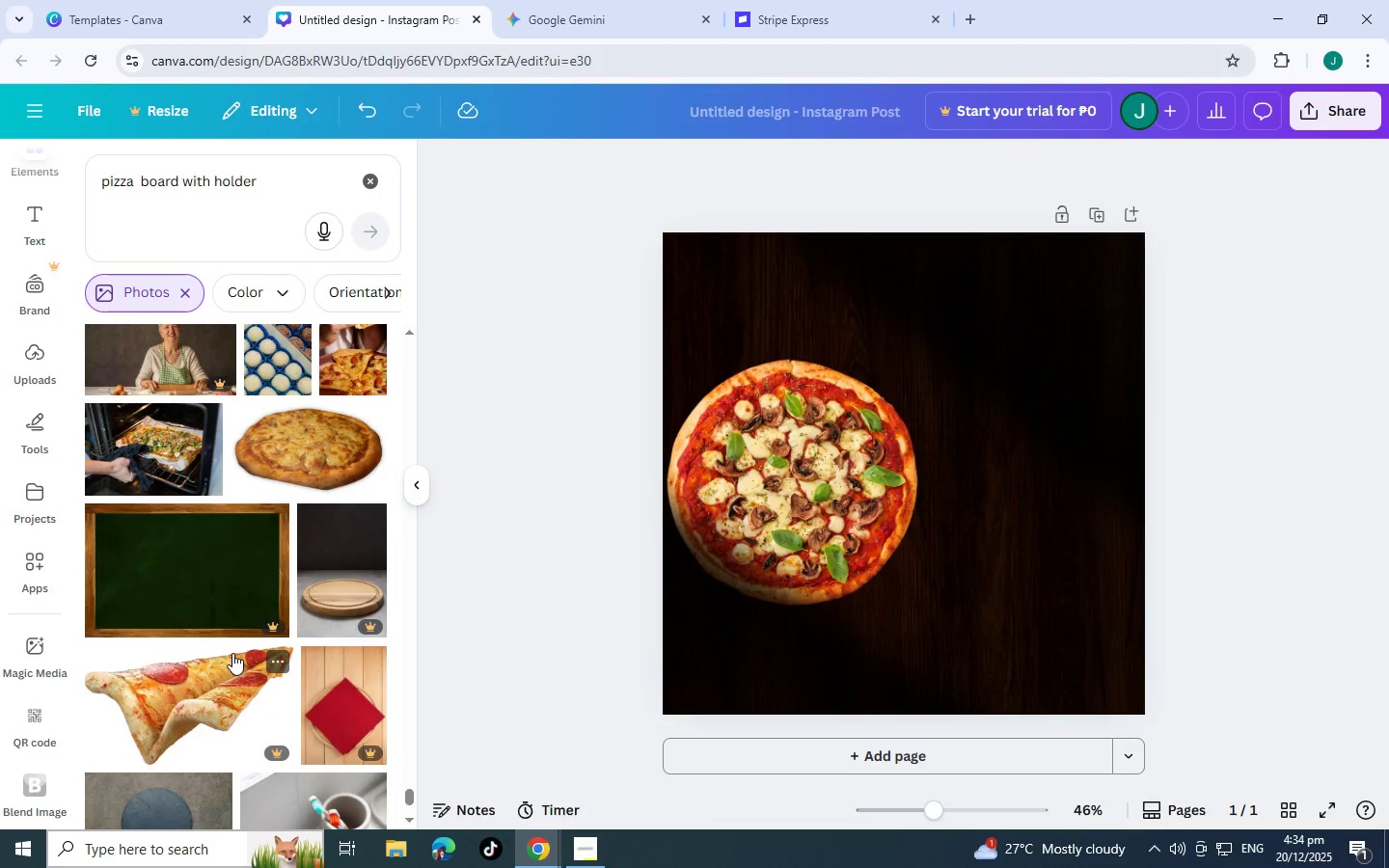 
scroll: coordinate [233, 651], scroll_direction: down, amount: 2.0
 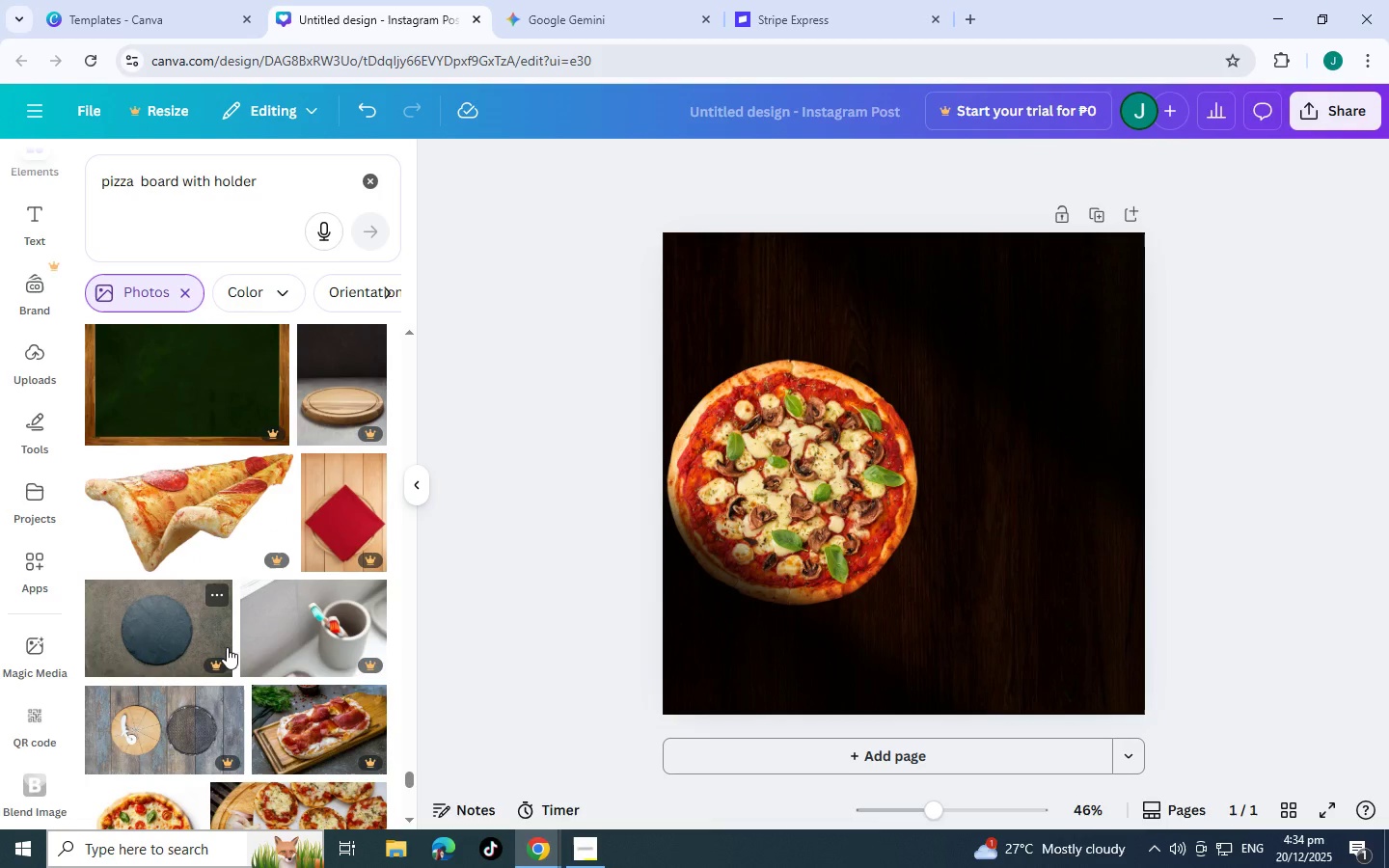 
wait(5.38)
 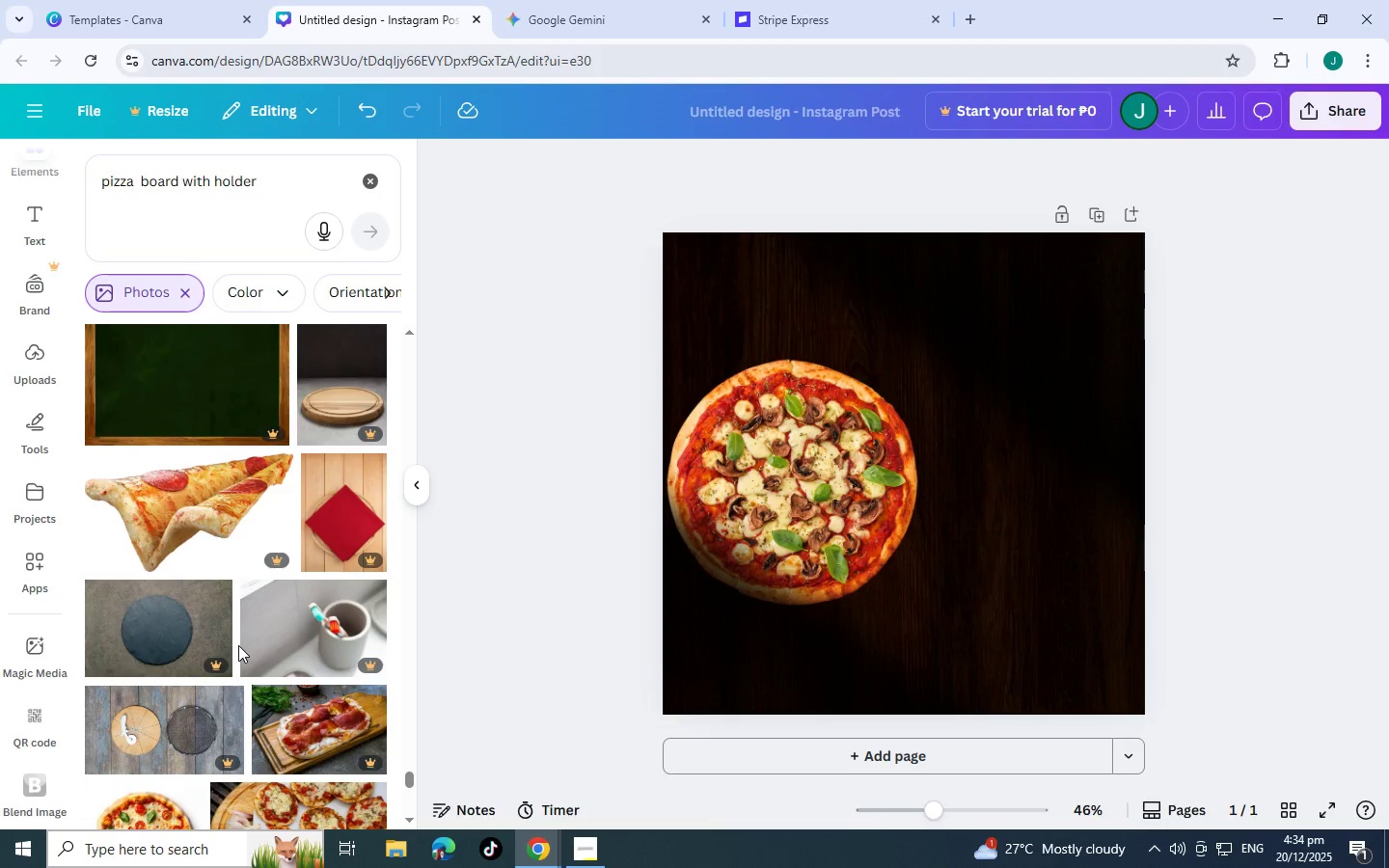 
scroll: coordinate [201, 506], scroll_direction: down, amount: 11.0
 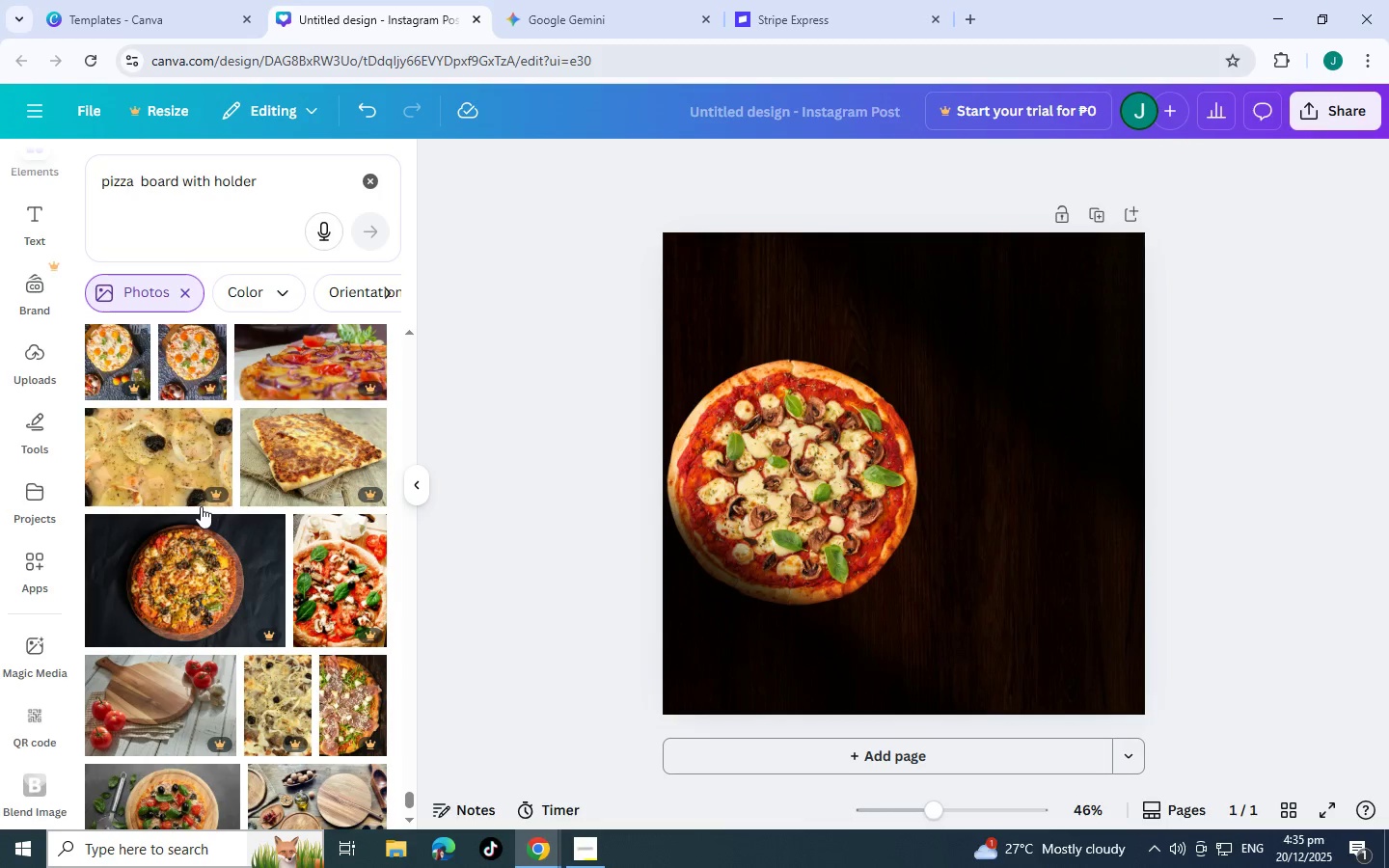 
mouse_move([198, 485])
 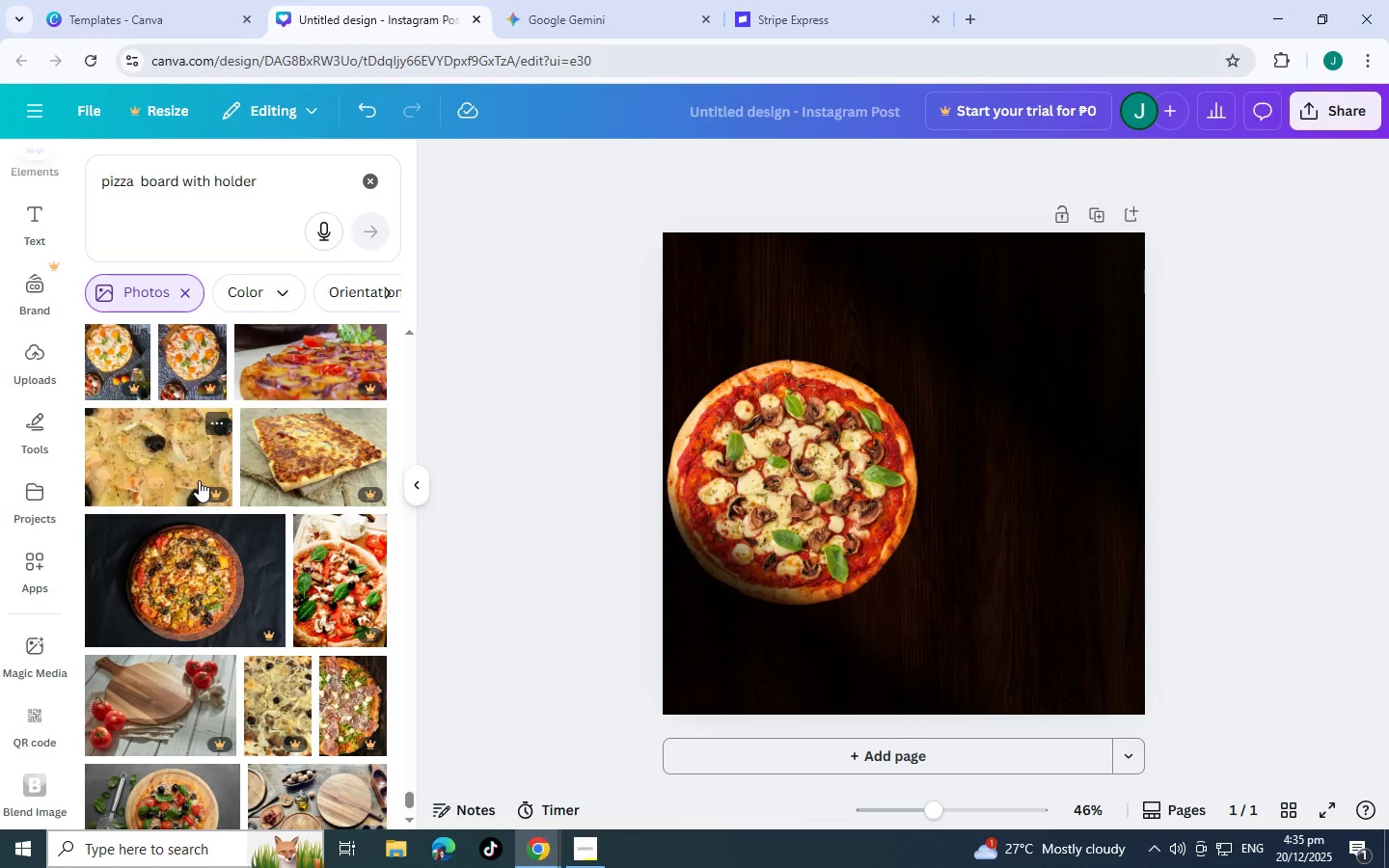 
scroll: coordinate [191, 472], scroll_direction: down, amount: 25.0
 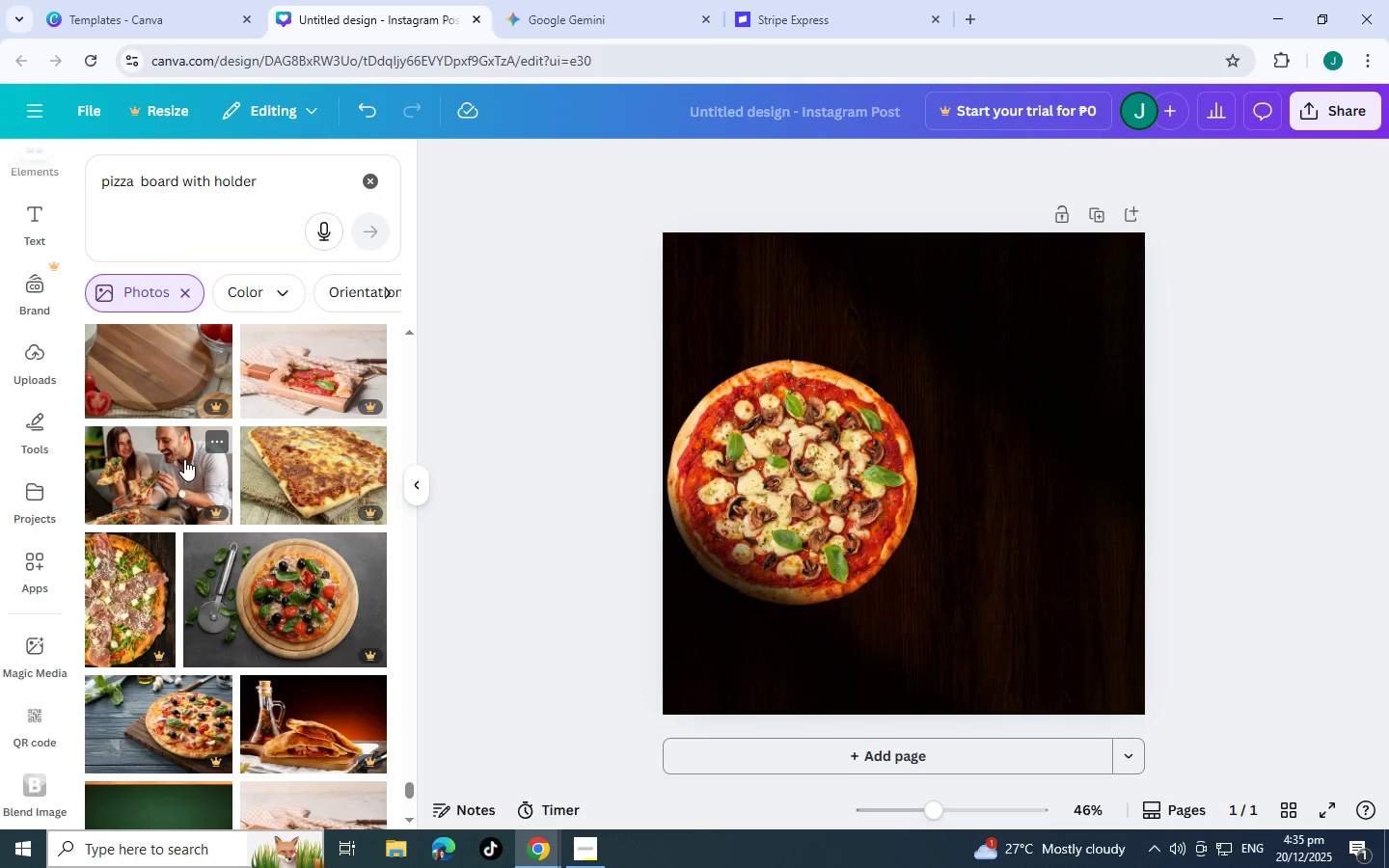 
scroll: coordinate [288, 399], scroll_direction: down, amount: 26.0
 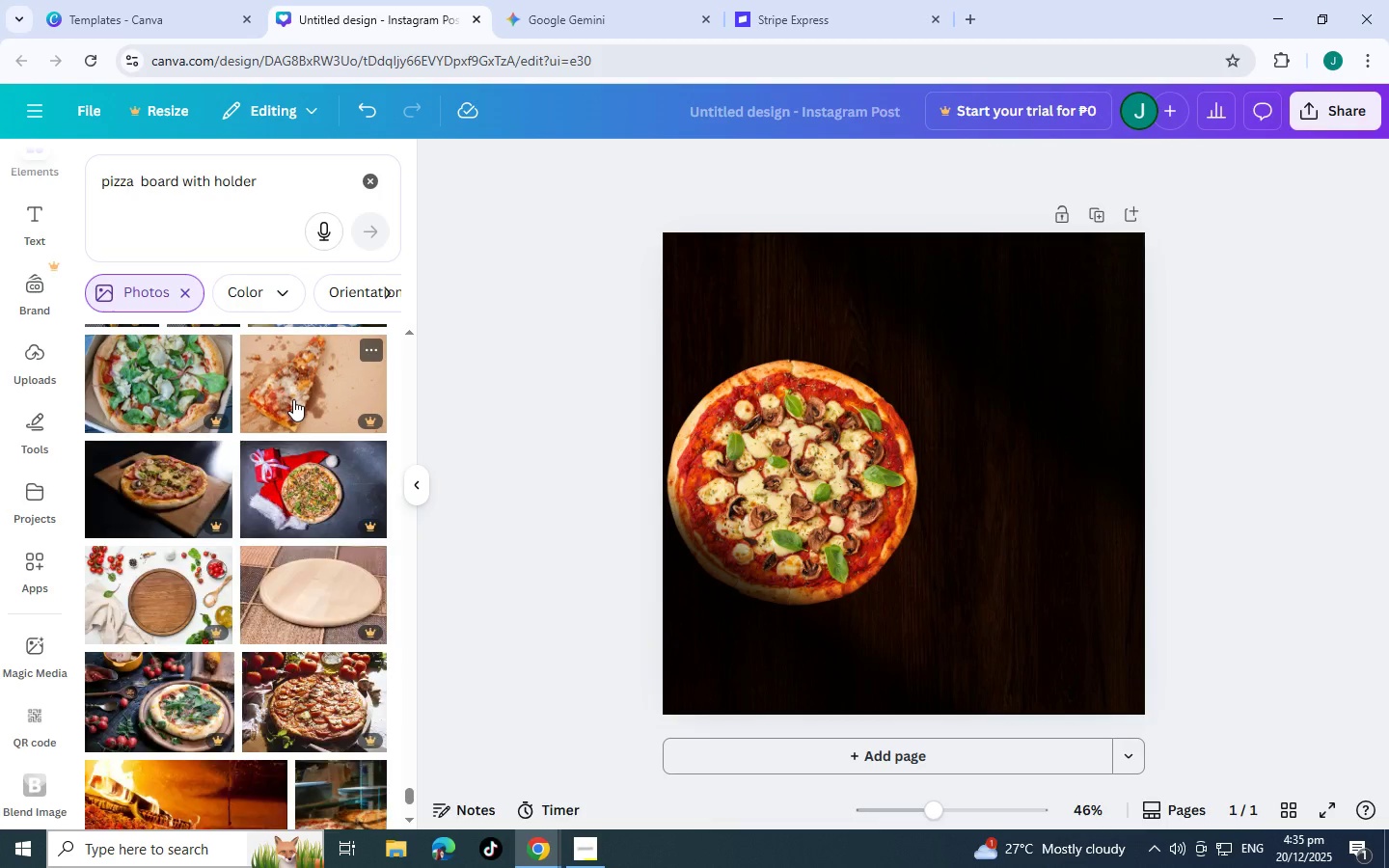 
scroll: coordinate [280, 292], scroll_direction: down, amount: 13.0
 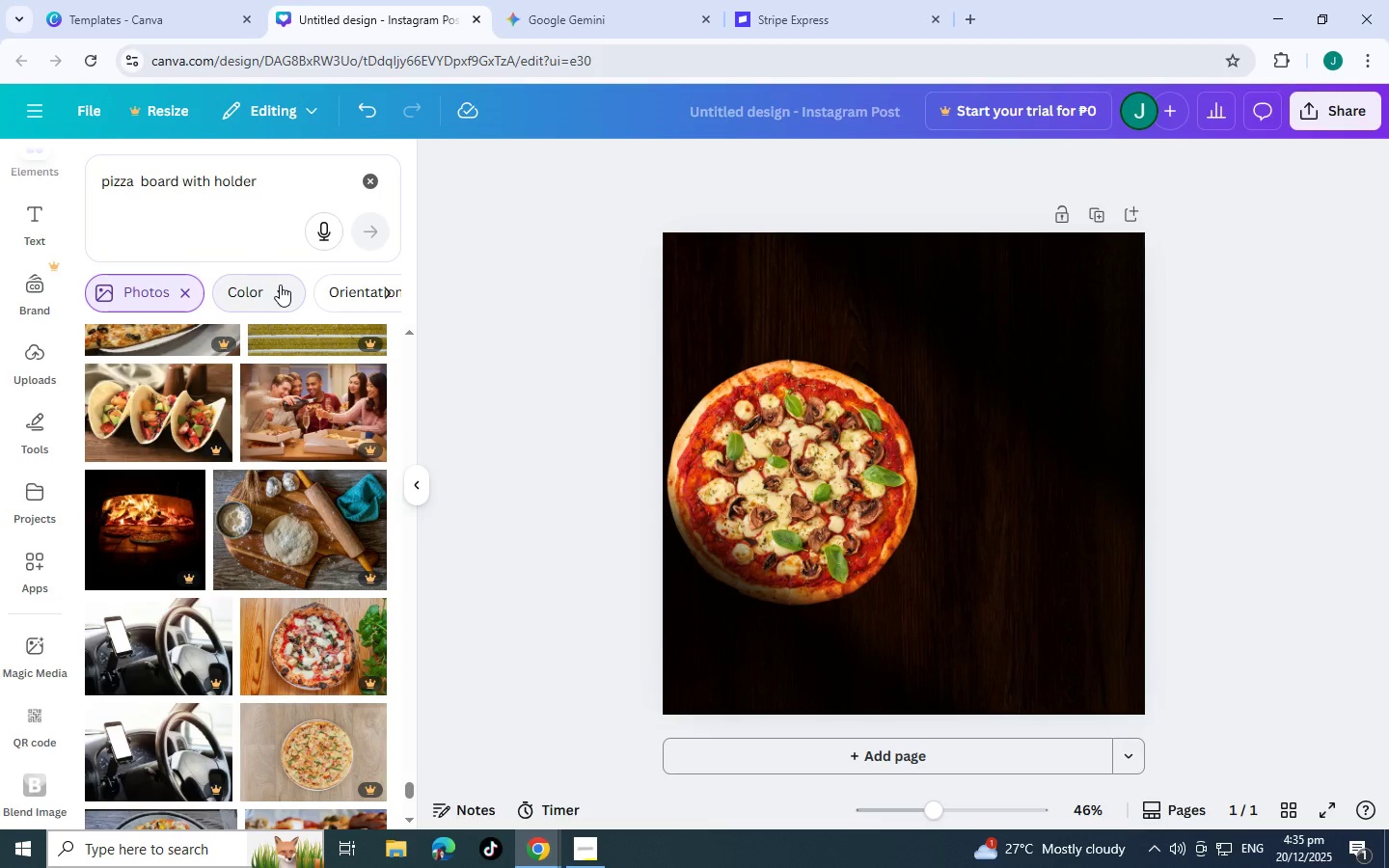 
scroll: coordinate [280, 284], scroll_direction: down, amount: 3.0
 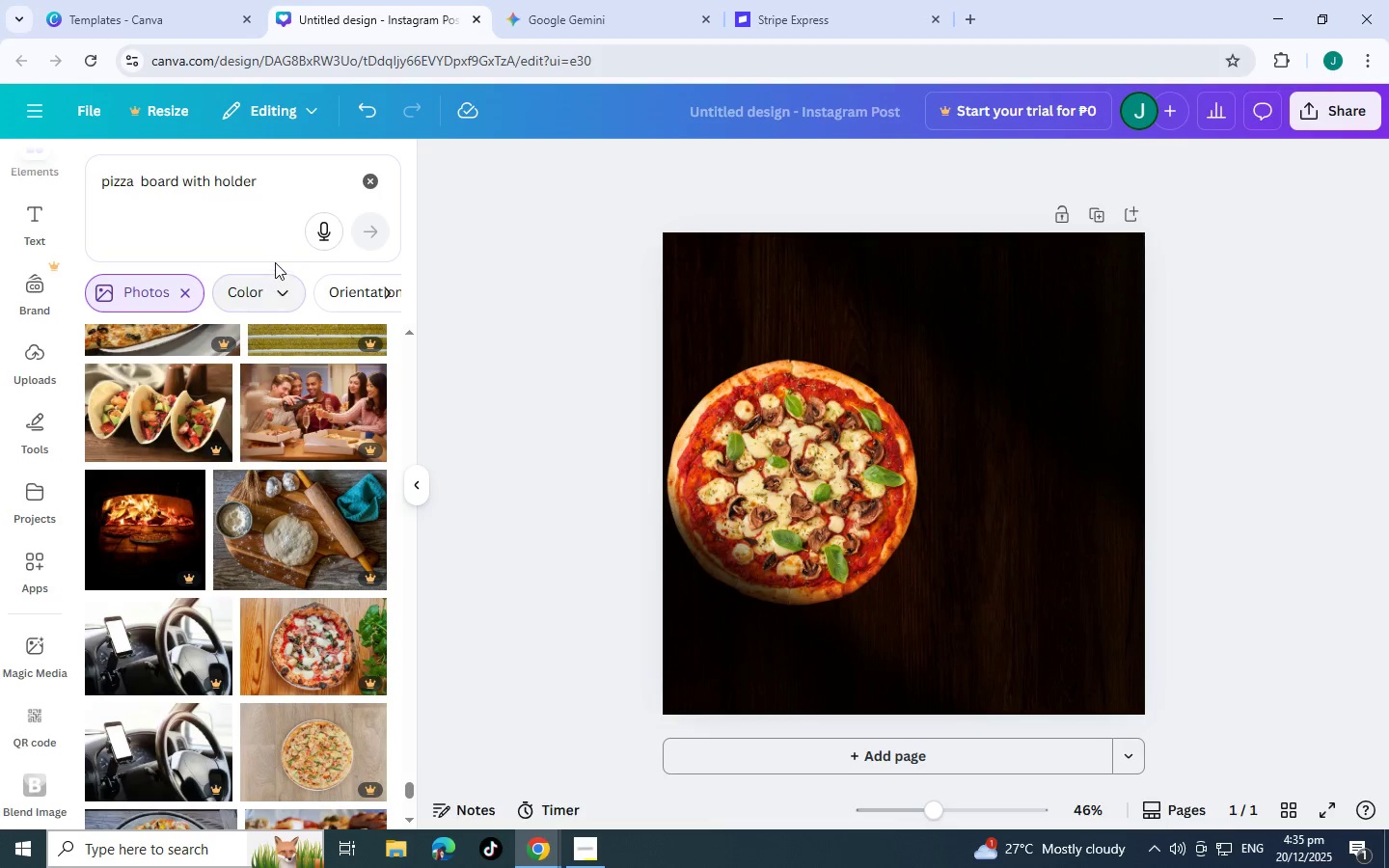 
wait(5.66)
 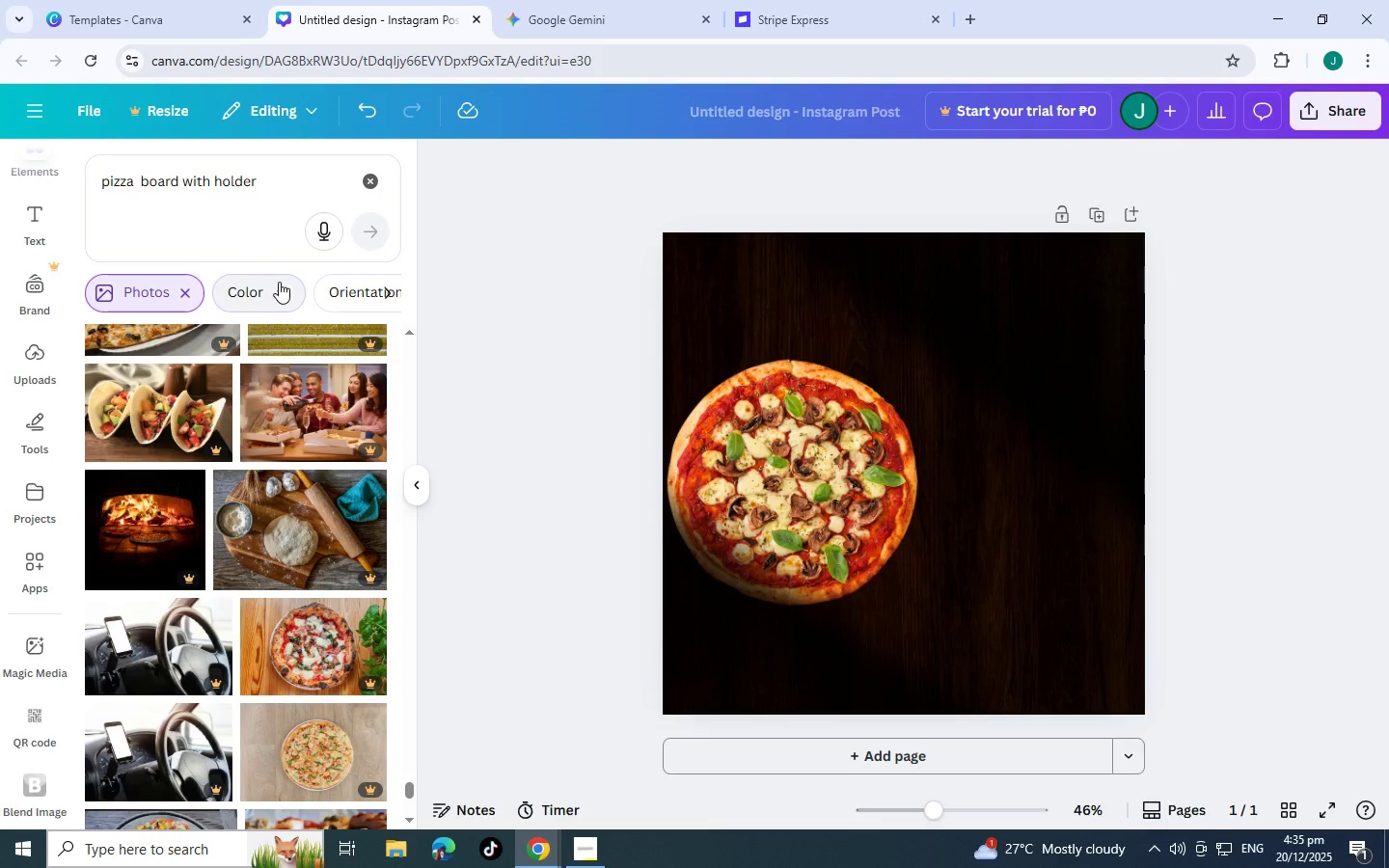 
scroll: coordinate [276, 411], scroll_direction: down, amount: 16.0
 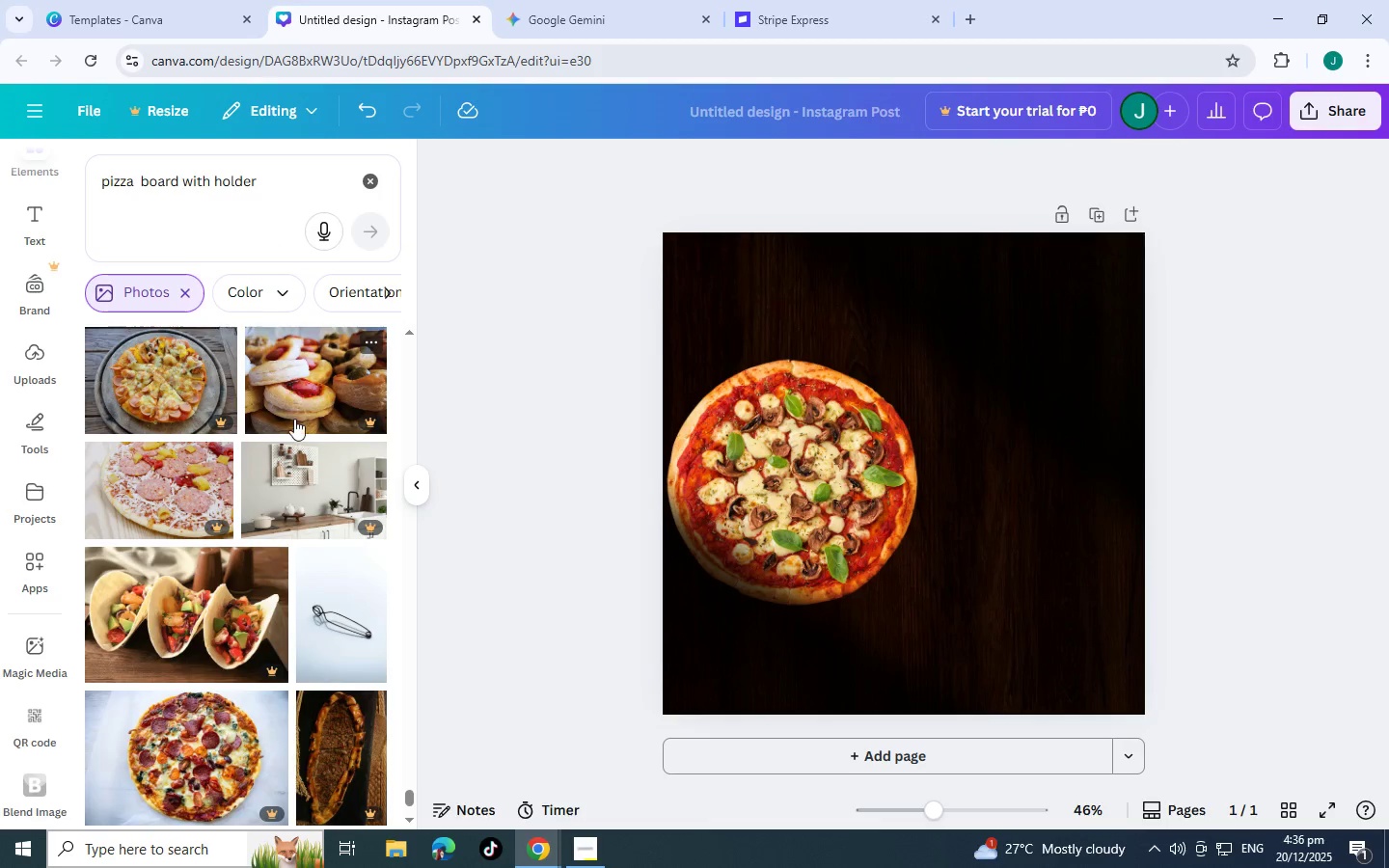 
scroll: coordinate [328, 497], scroll_direction: up, amount: 28.0
 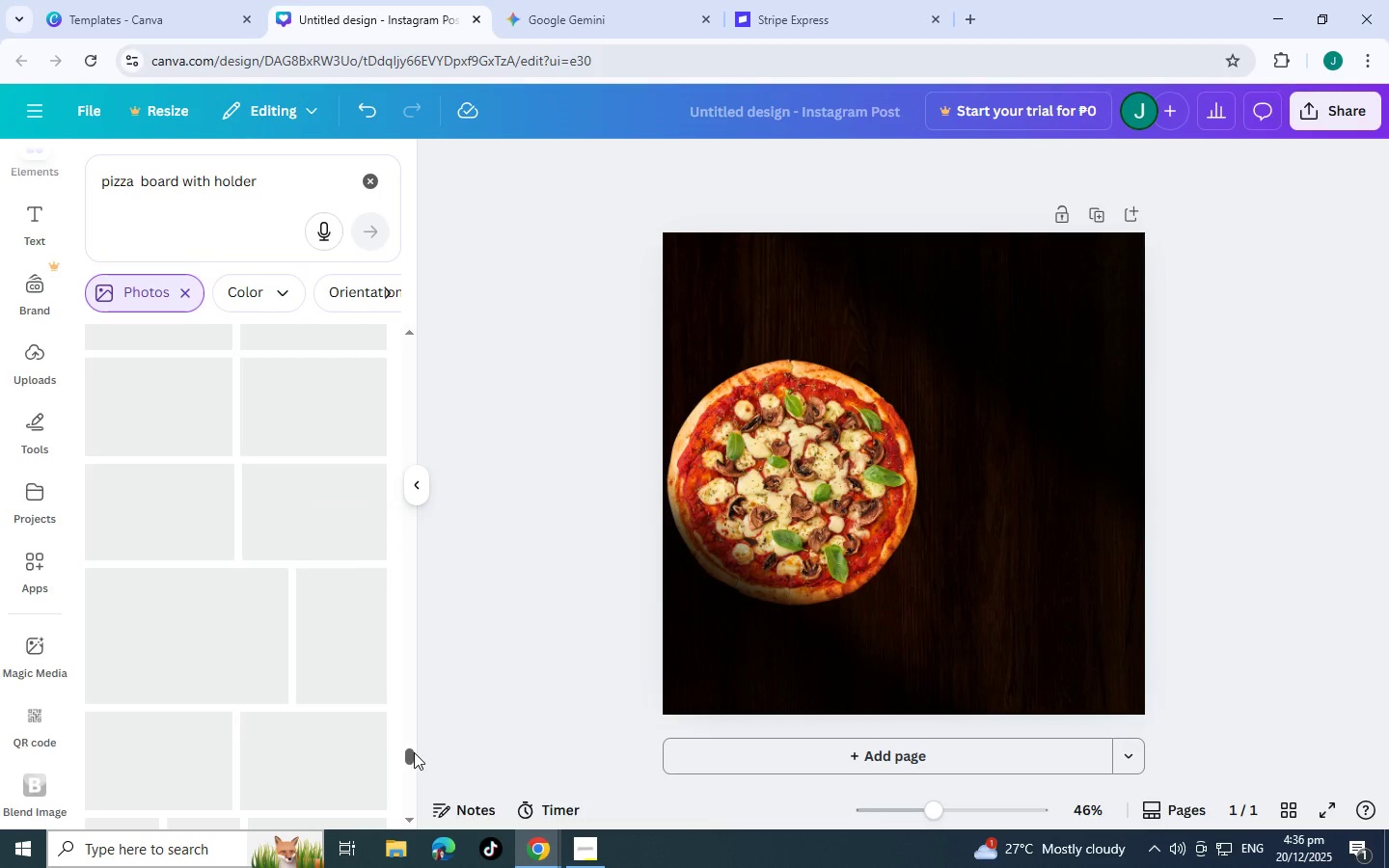 
left_click_drag(start_coordinate=[414, 752], to_coordinate=[419, 305])
 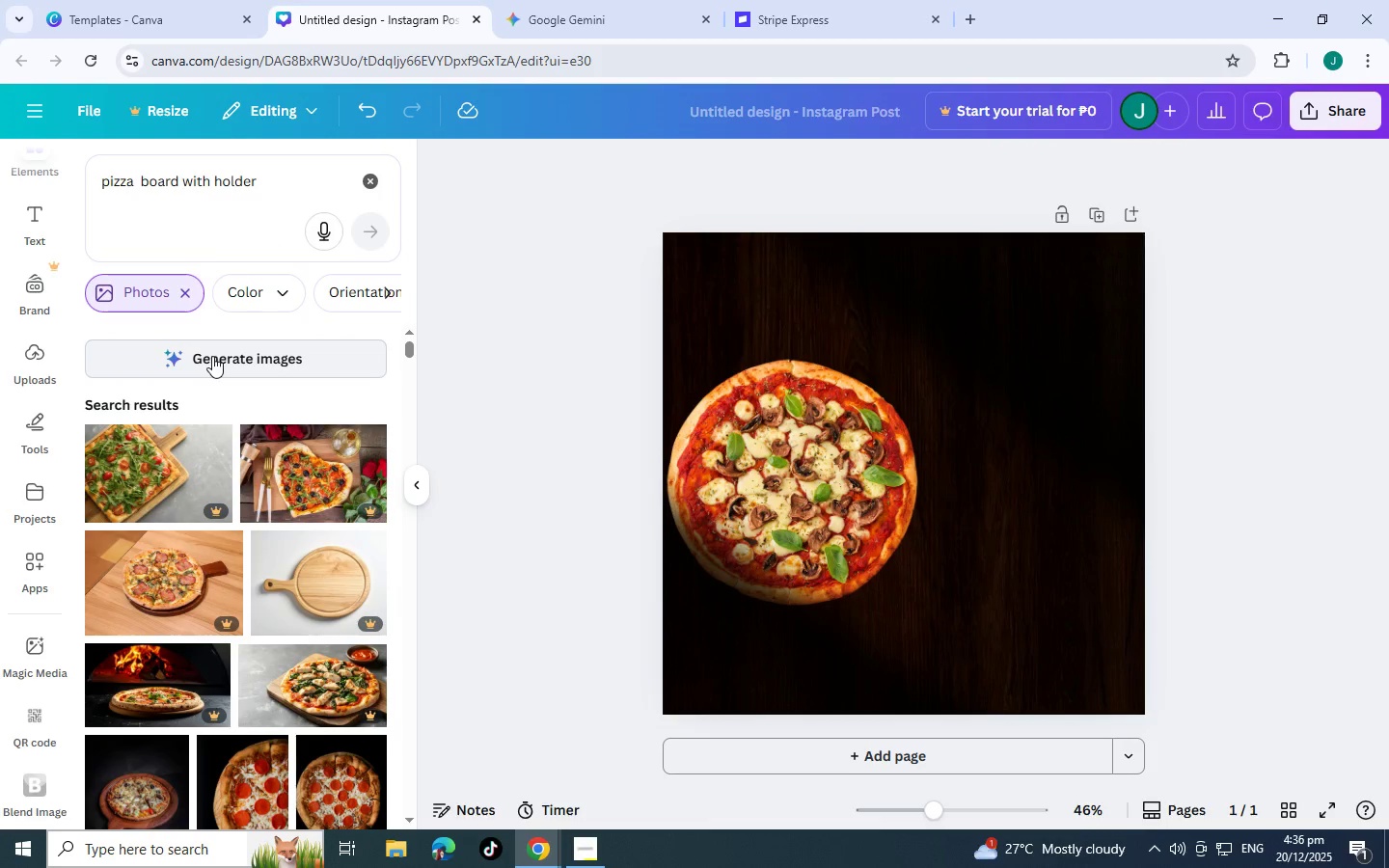 
left_click([212, 356])
 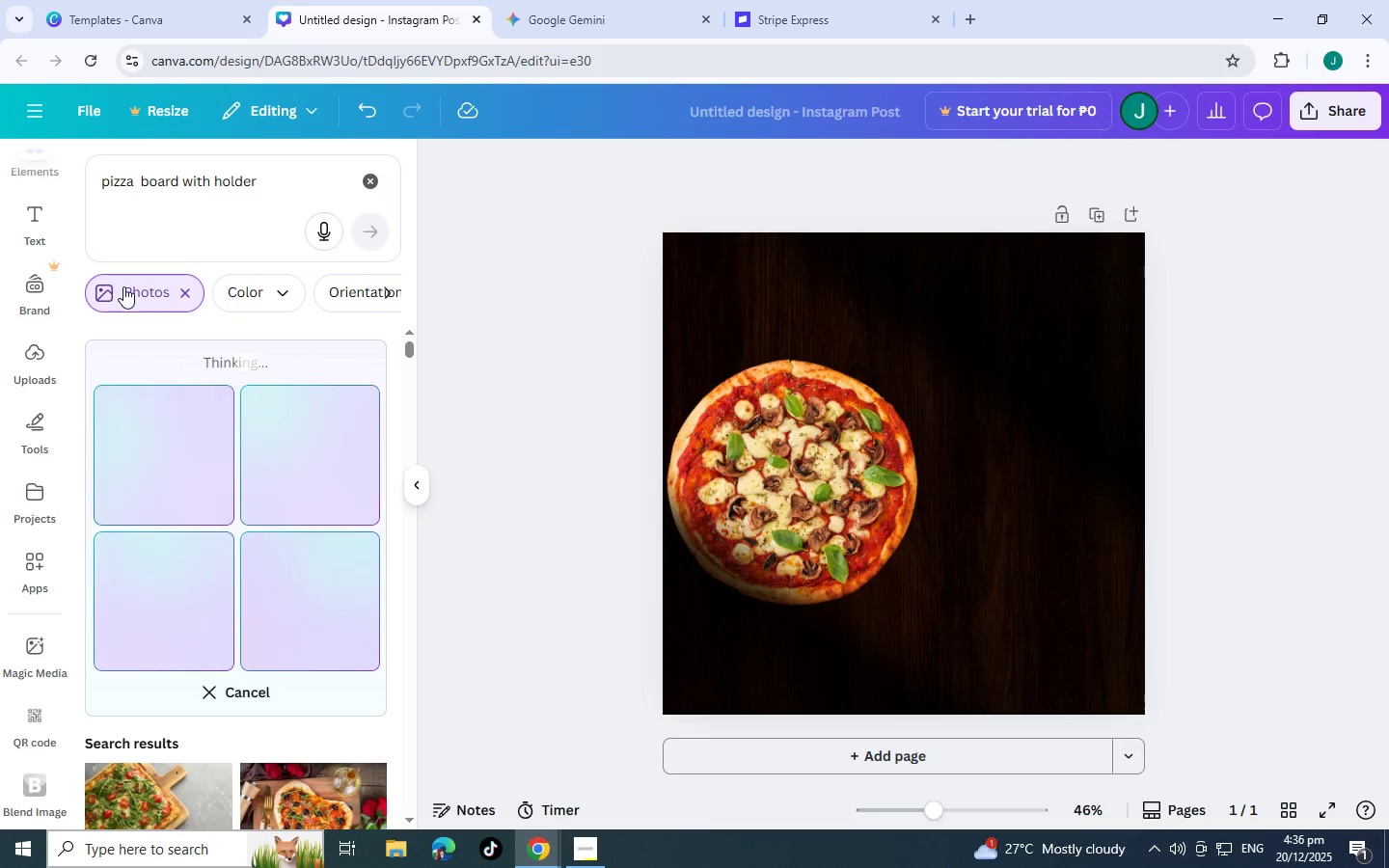 
wait(13.02)
 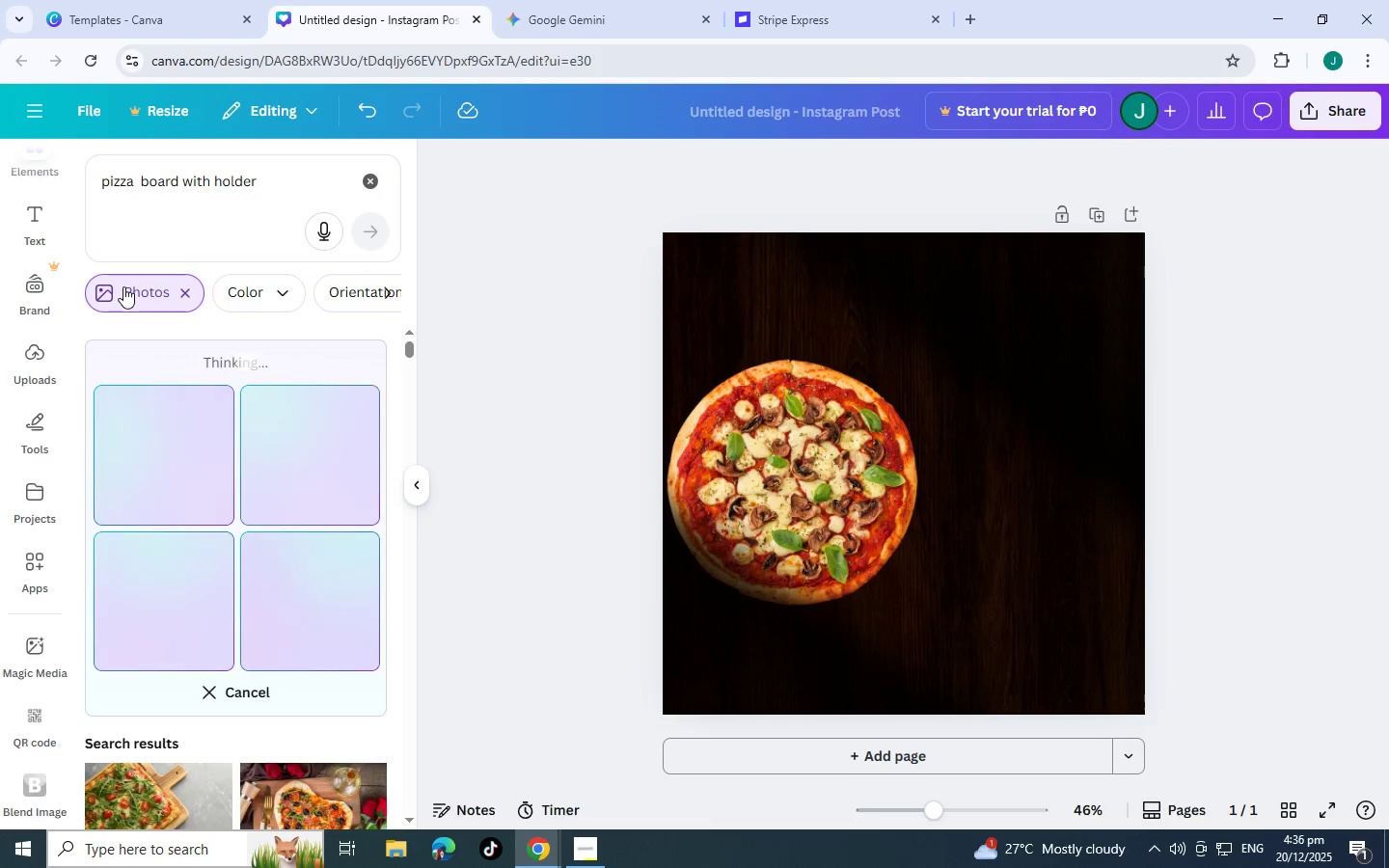 
scroll: coordinate [215, 487], scroll_direction: down, amount: 2.0
 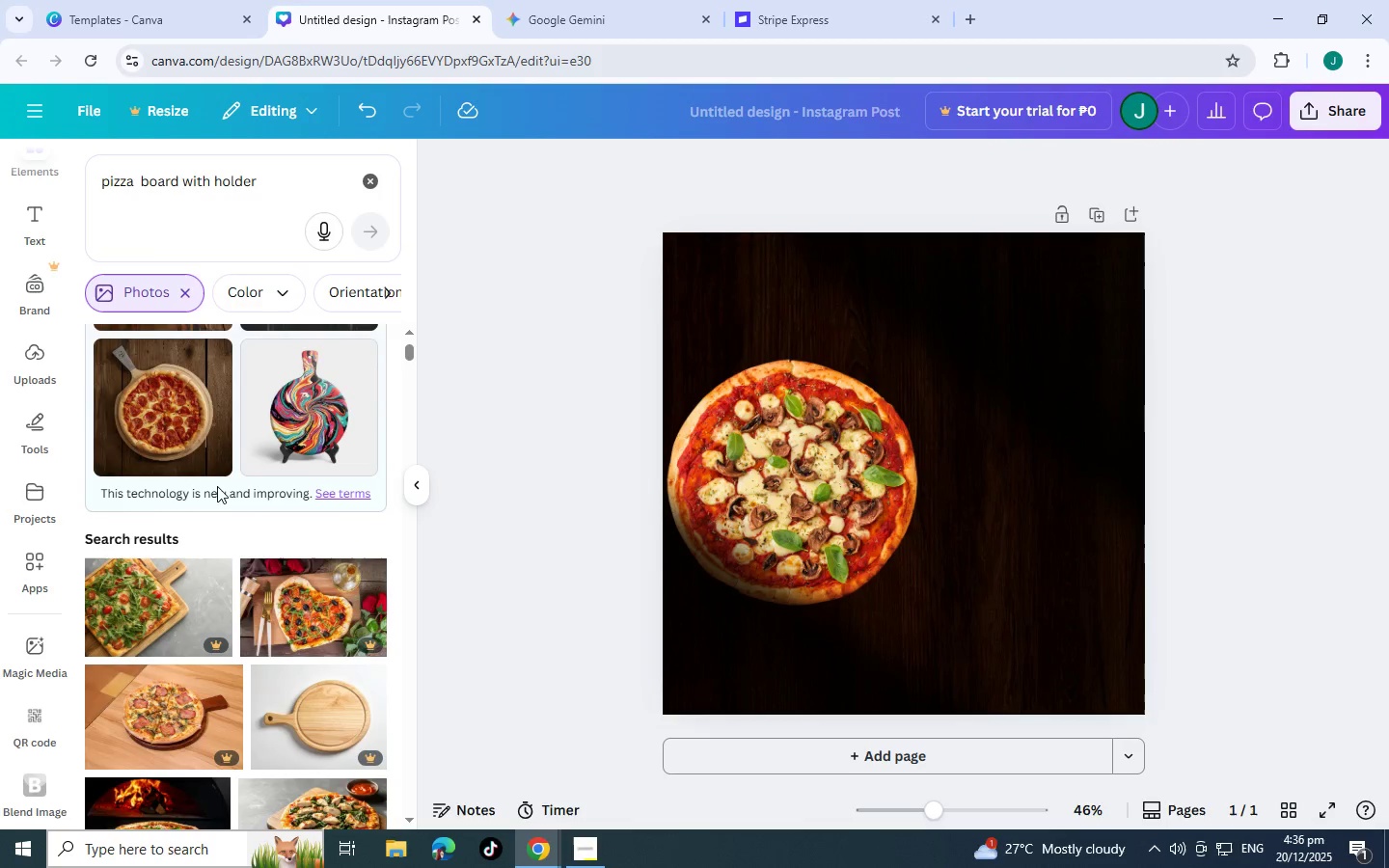 
scroll: coordinate [223, 484], scroll_direction: up, amount: 3.0
 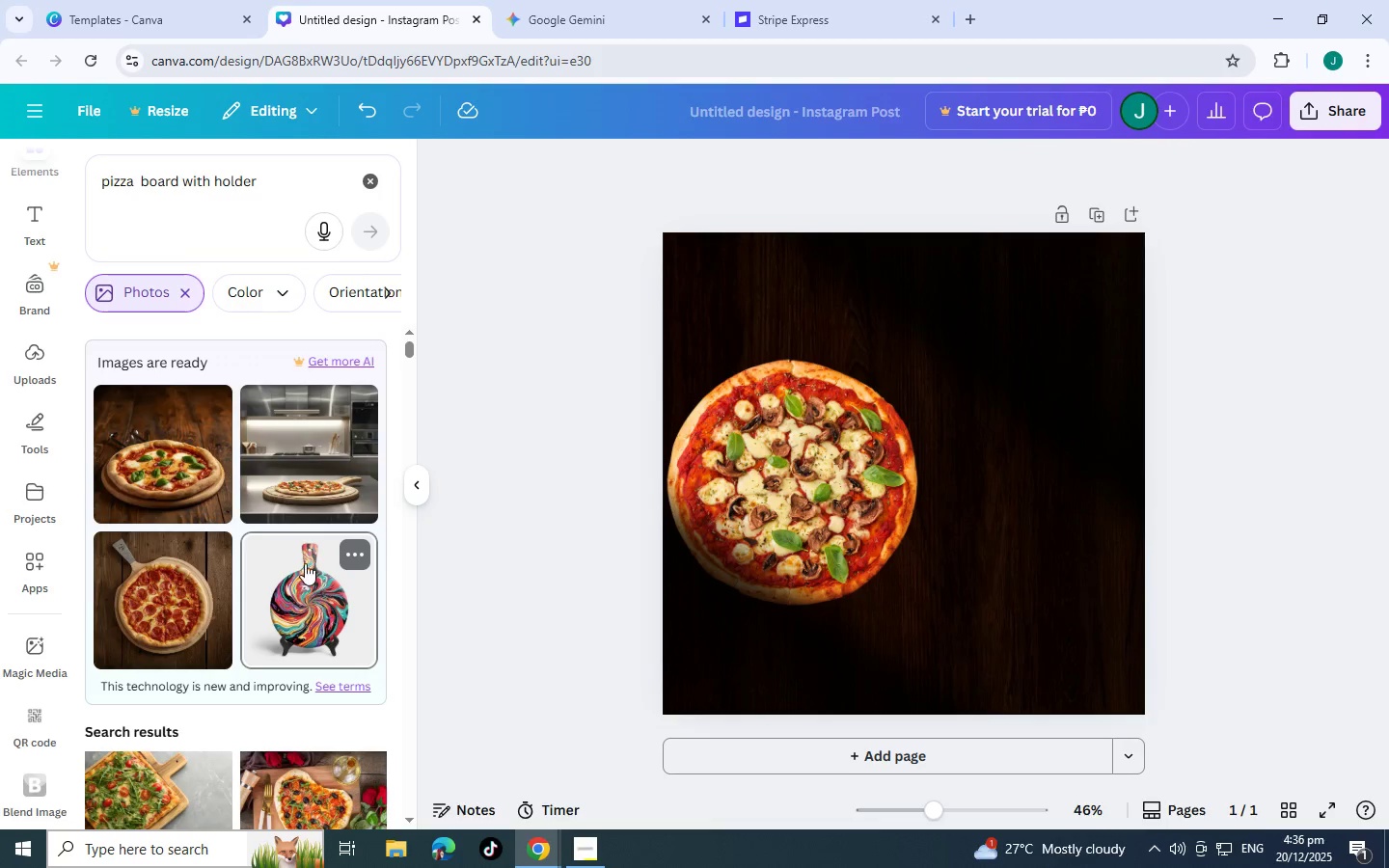 
wait(5.04)
 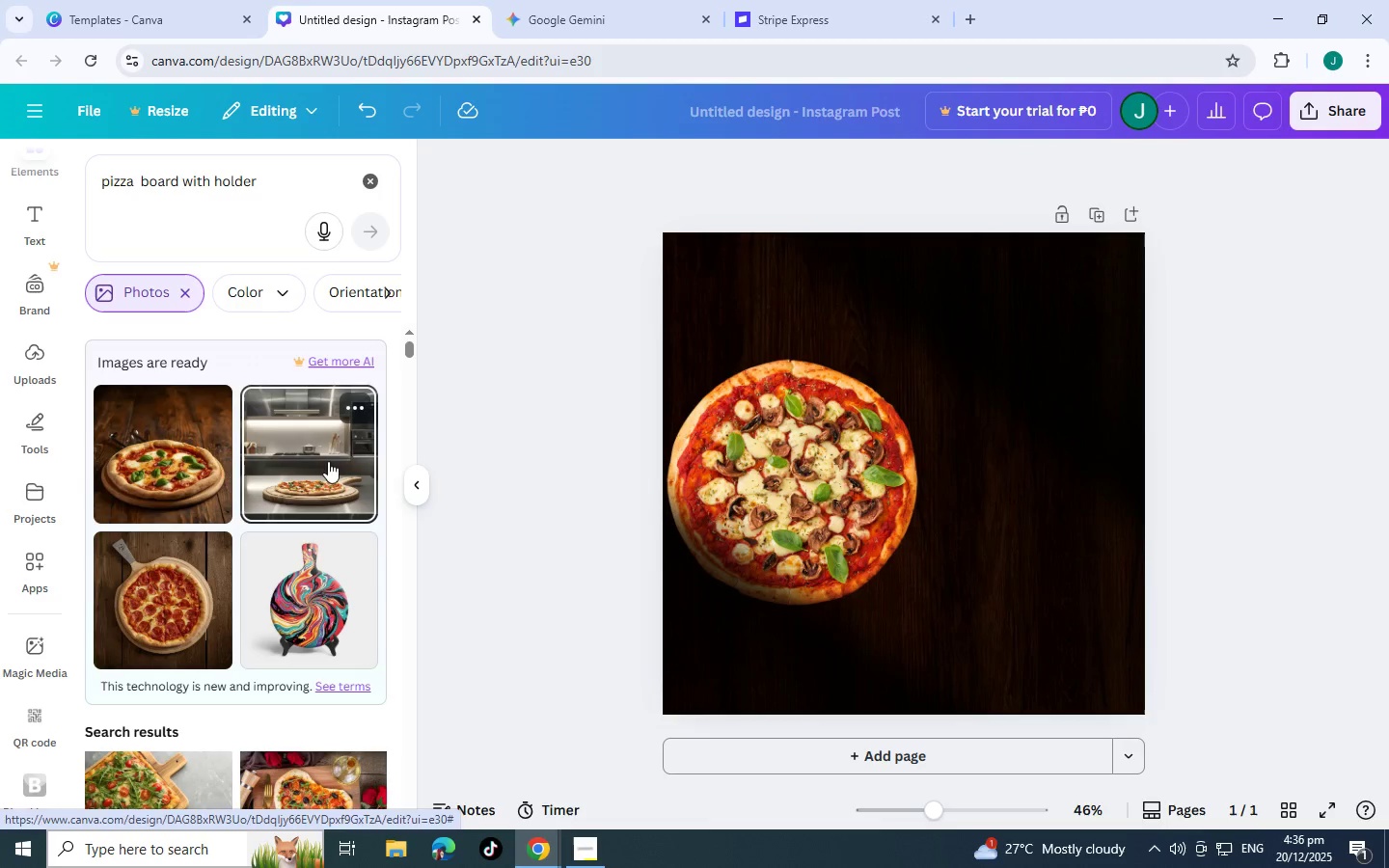 
mouse_move([206, 556])
 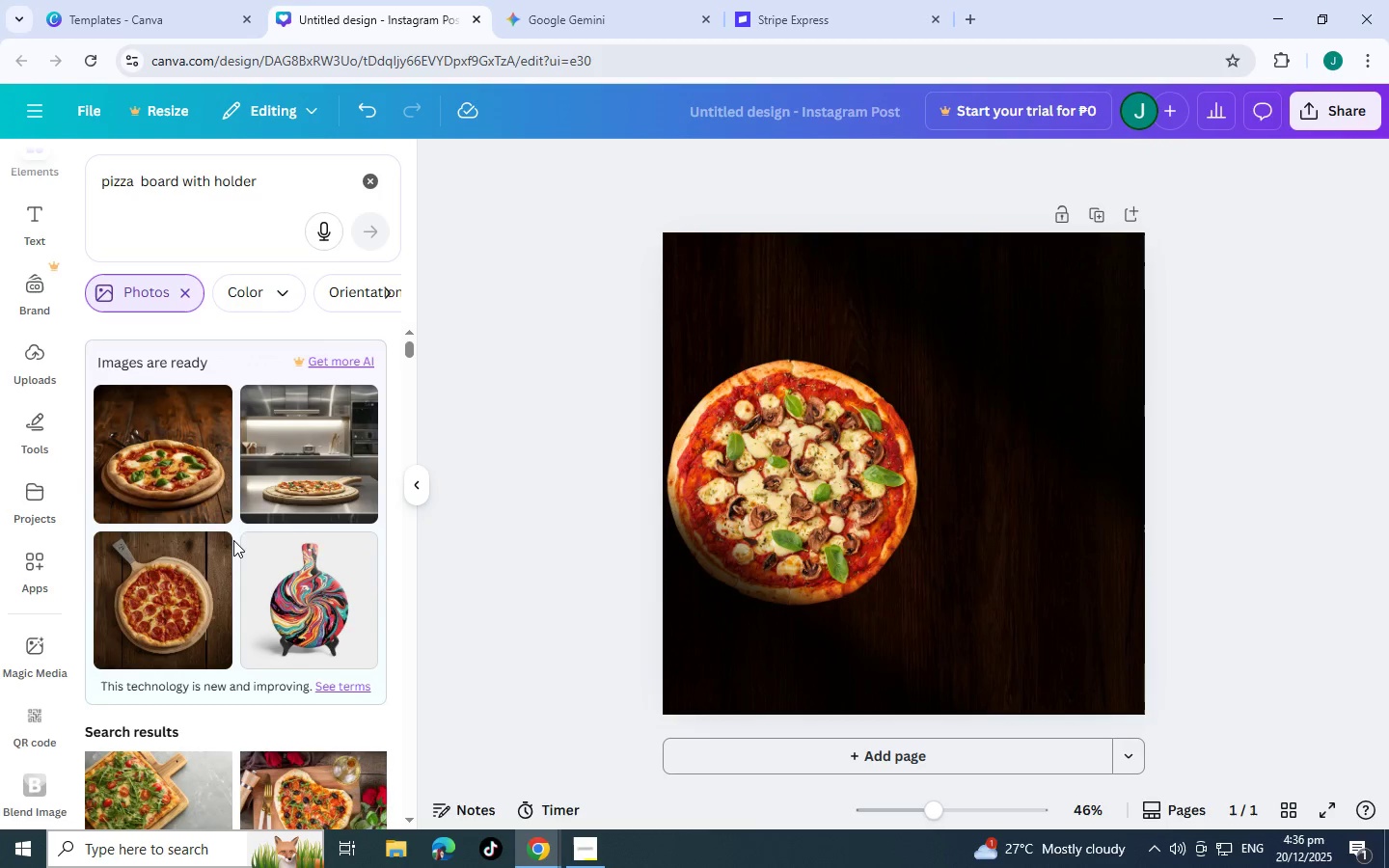 
scroll: coordinate [233, 535], scroll_direction: down, amount: 3.0
 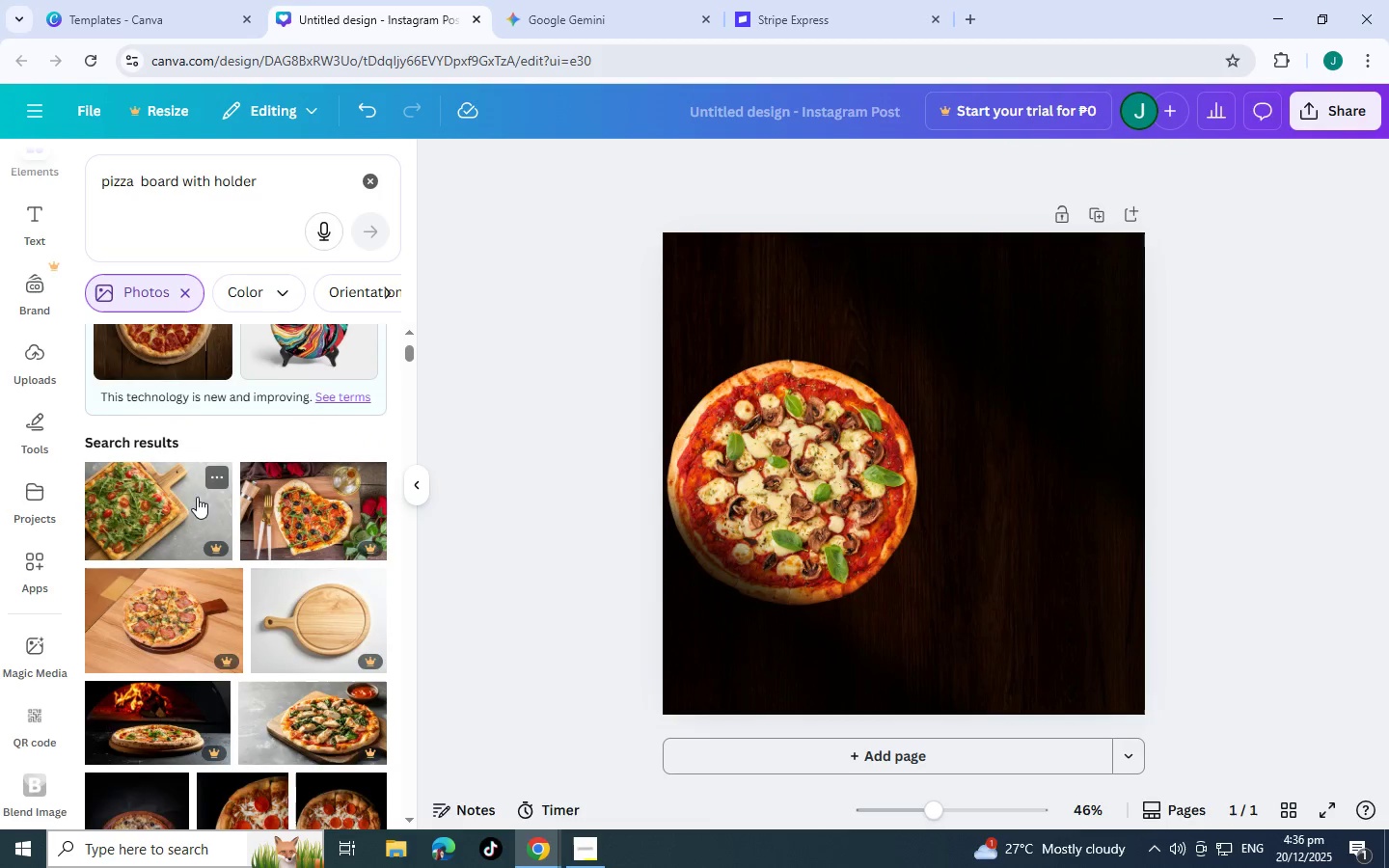 
scroll: coordinate [197, 497], scroll_direction: up, amount: 2.0
 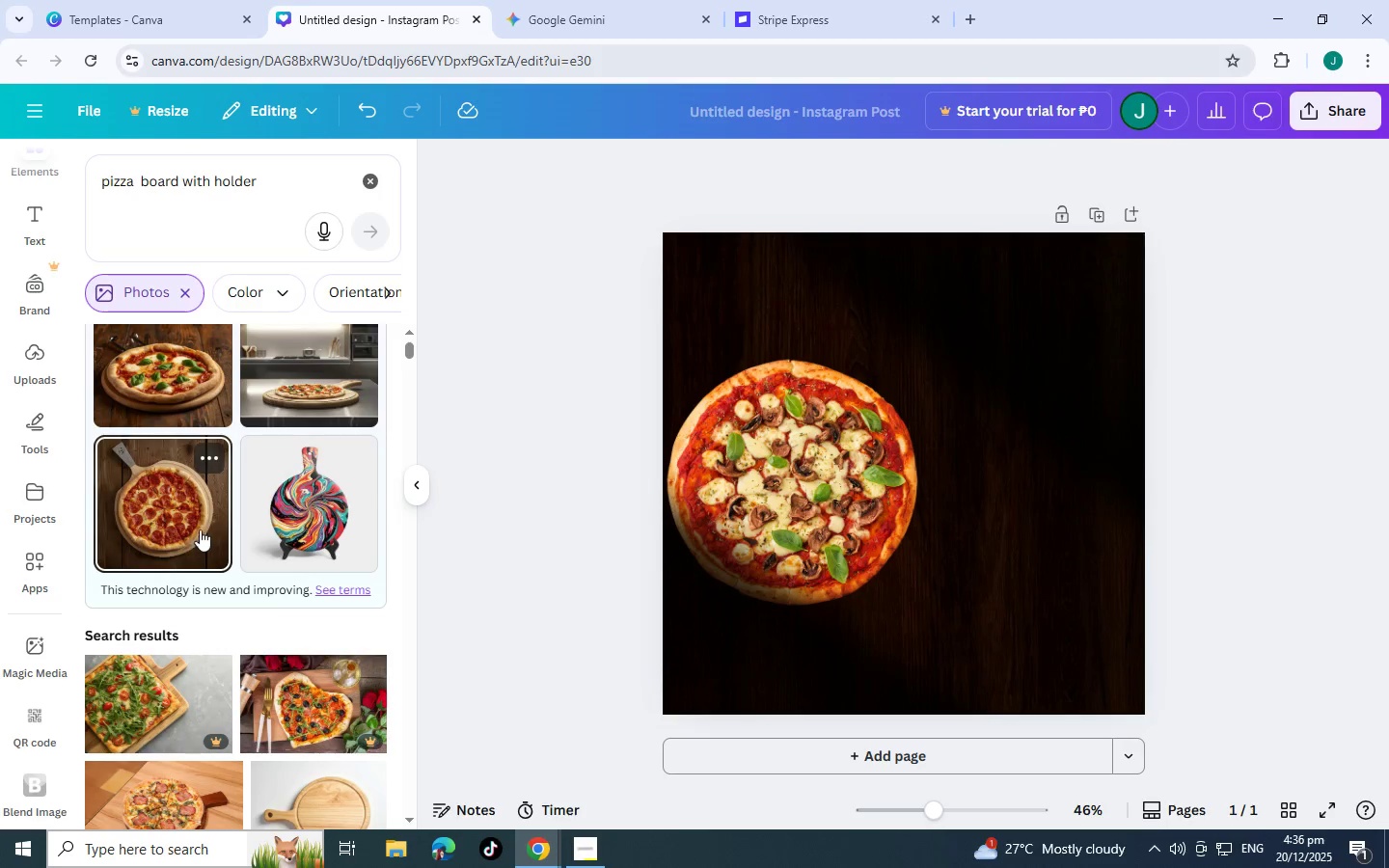 
scroll: coordinate [169, 588], scroll_direction: down, amount: 26.0
 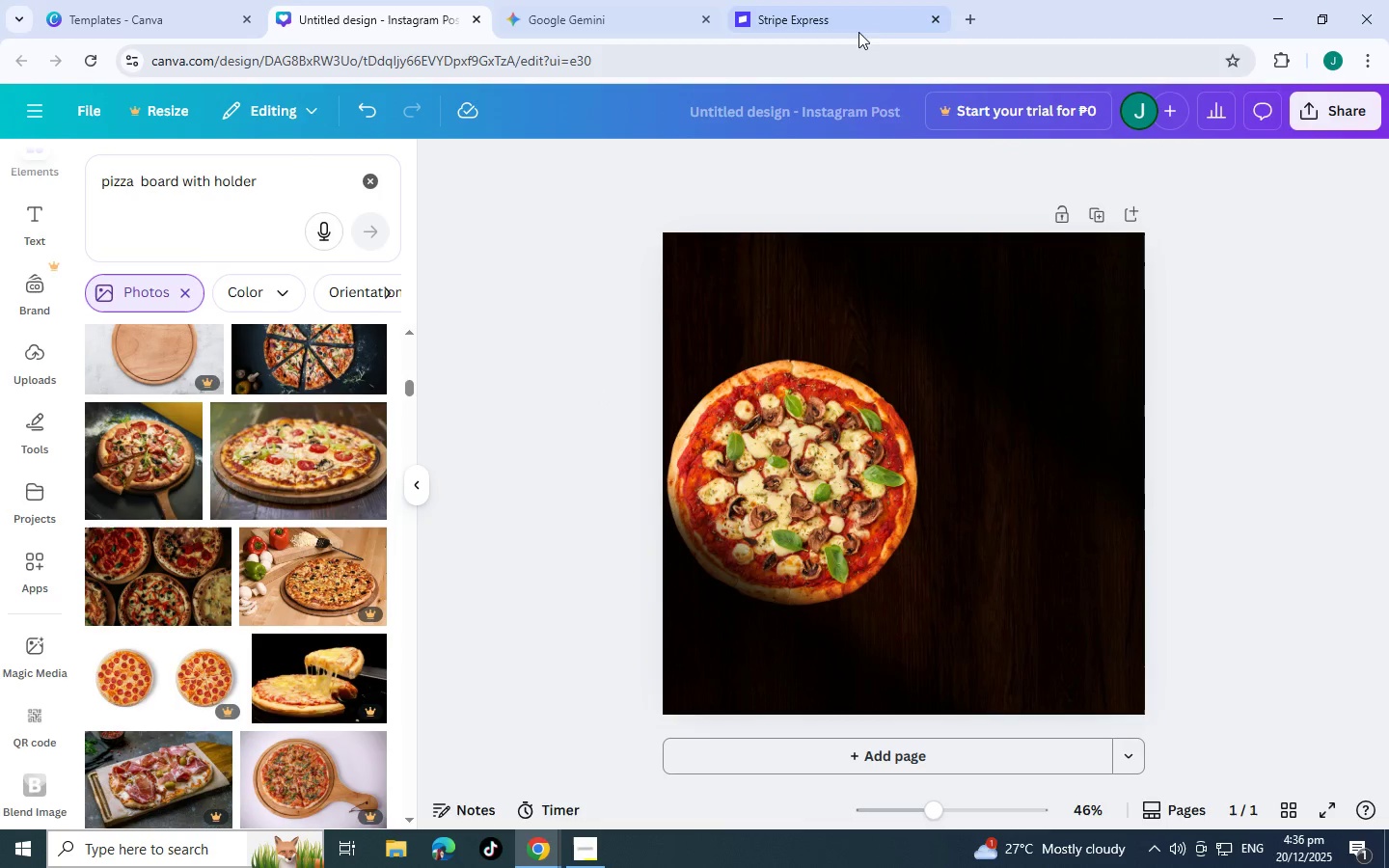 
left_click([957, 15])
 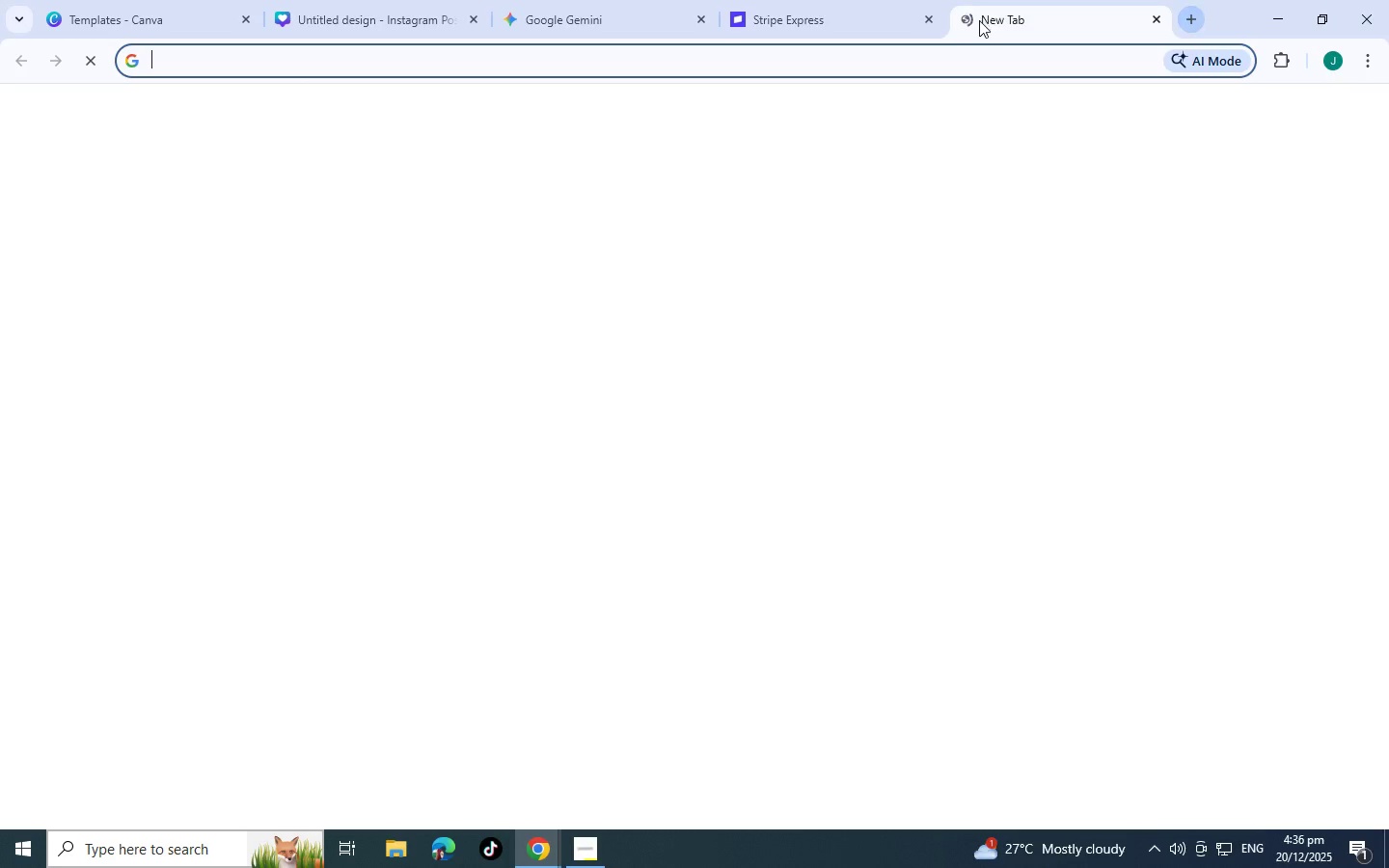 
type(ge)
 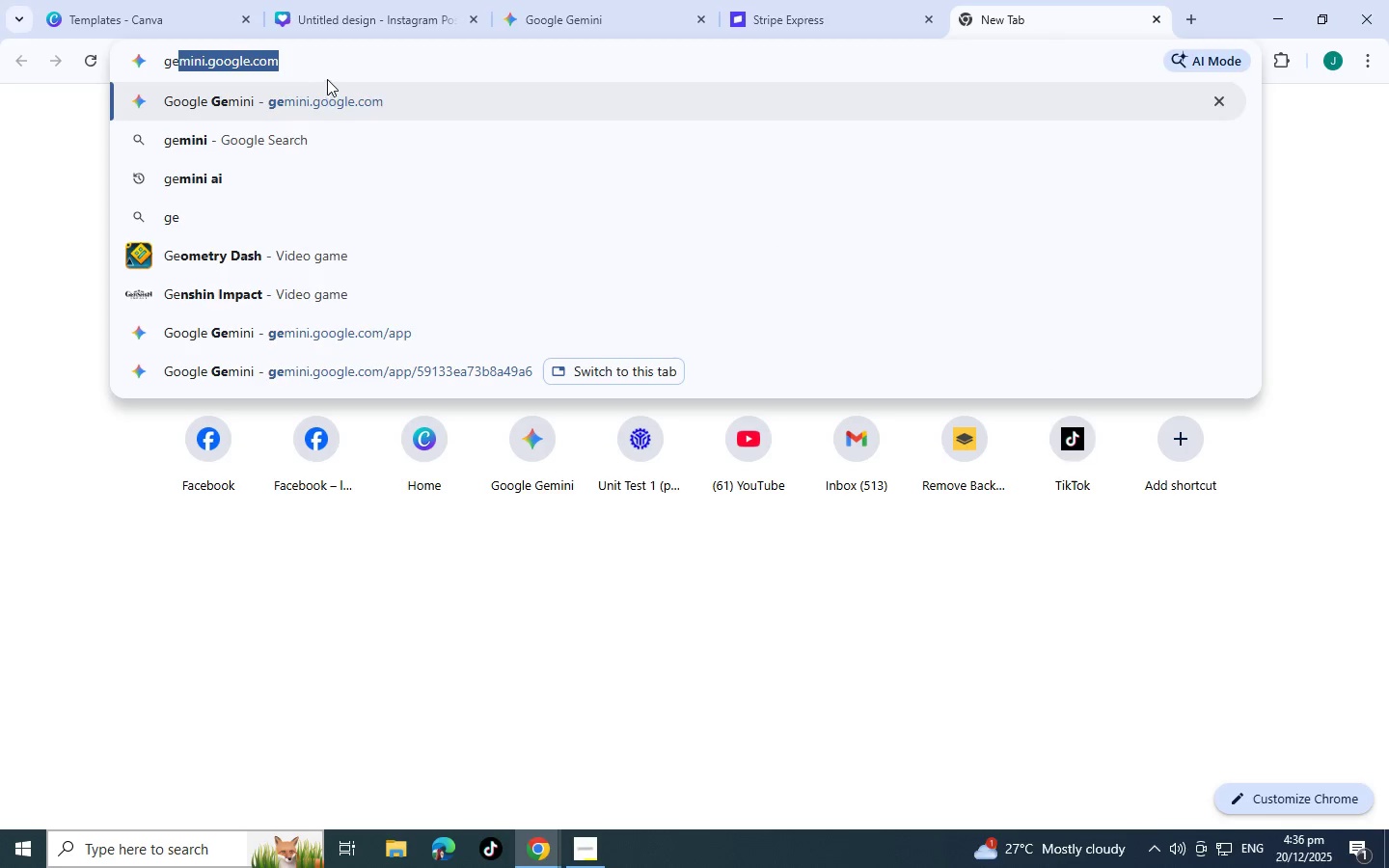 
left_click([341, 95])
 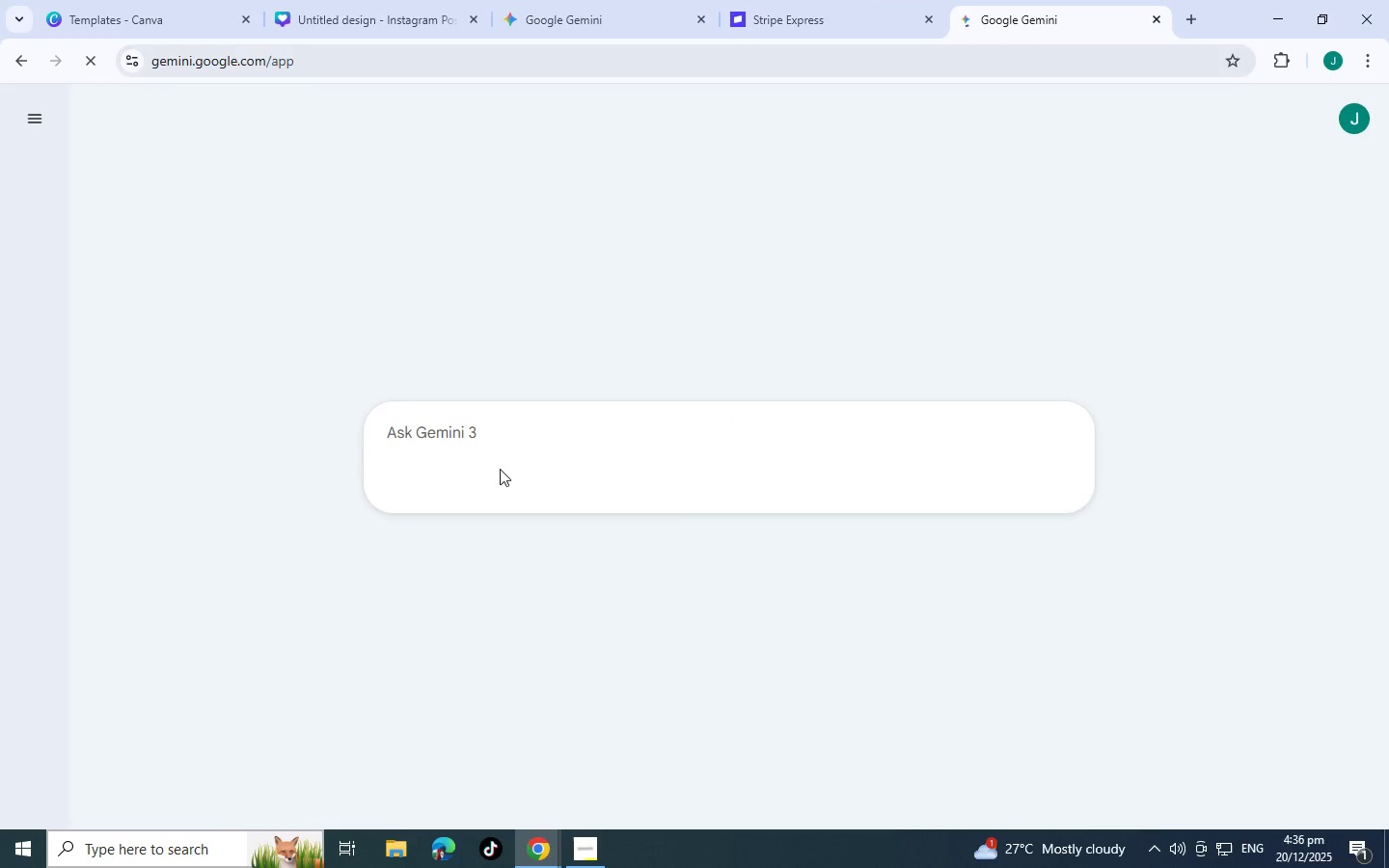 
left_click([500, 442])
 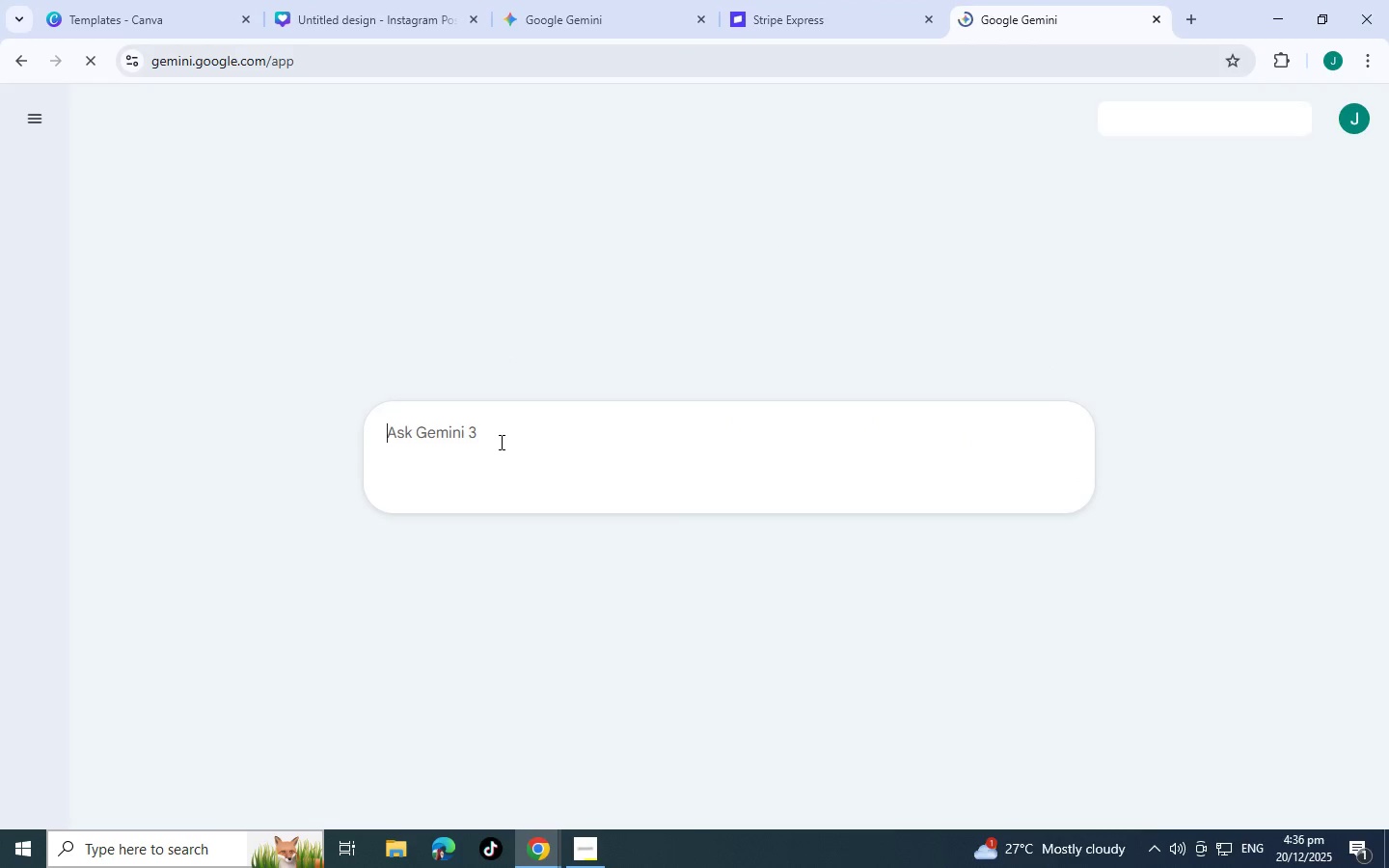 
type(generate wo)
key(Backspace)
key(Backspace)
type(round w)
key(Backspace)
type(pizza b oa)
key(Backspace)
key(Backspace)
key(Backspace)
type(oard wo)
key(Backspace)
type(ith holder)
 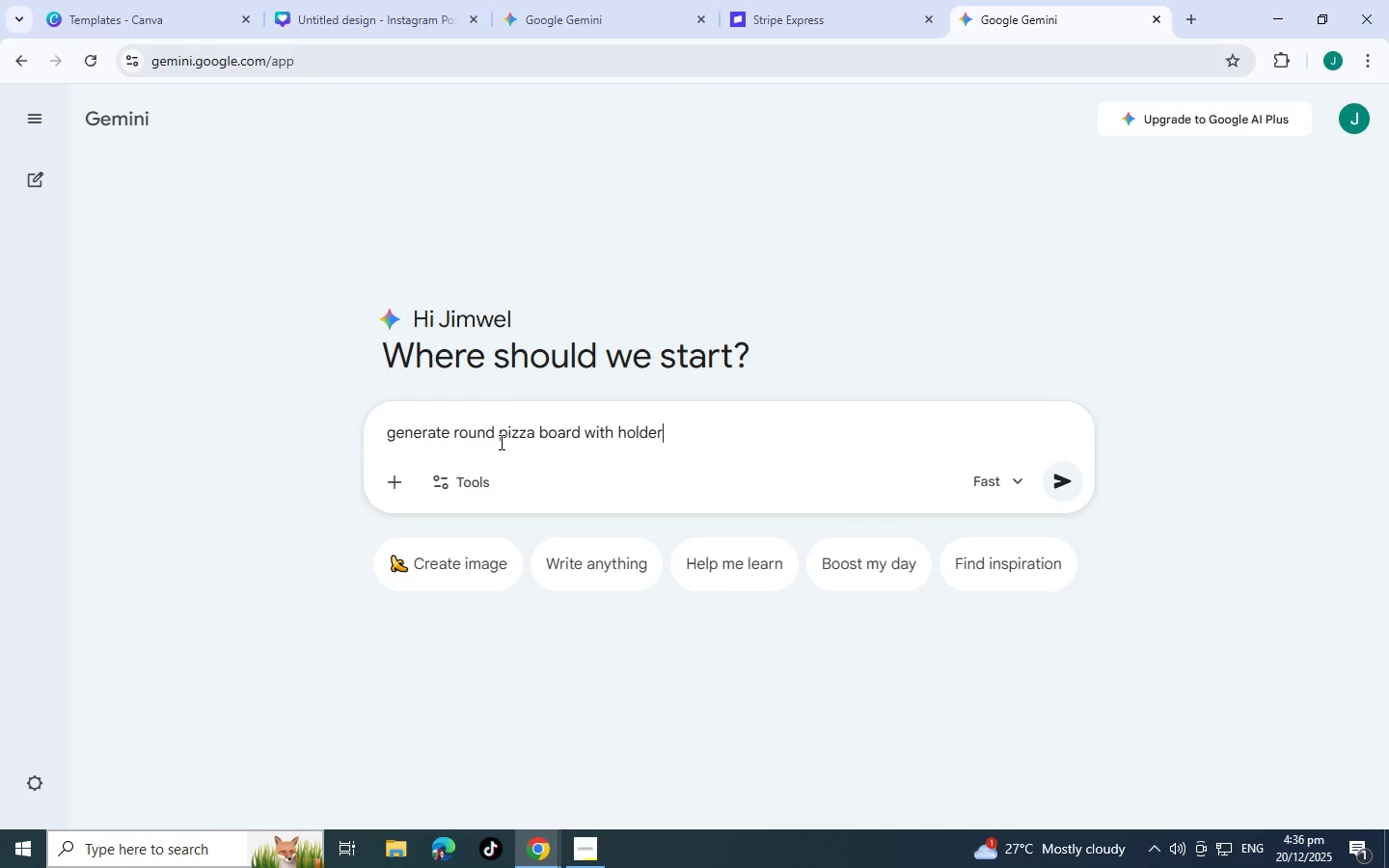 
key(Enter)
 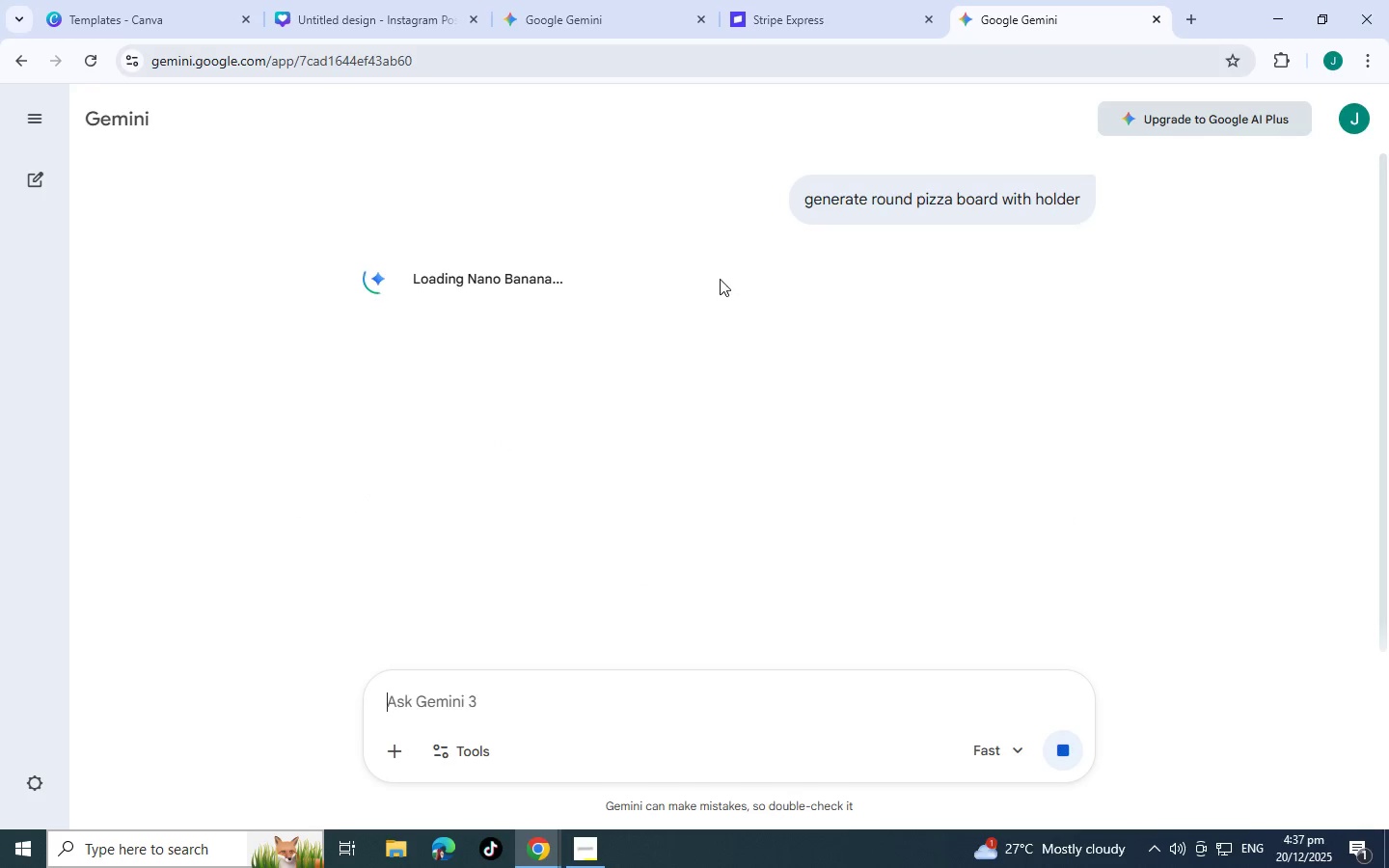 
left_click([344, 0])
 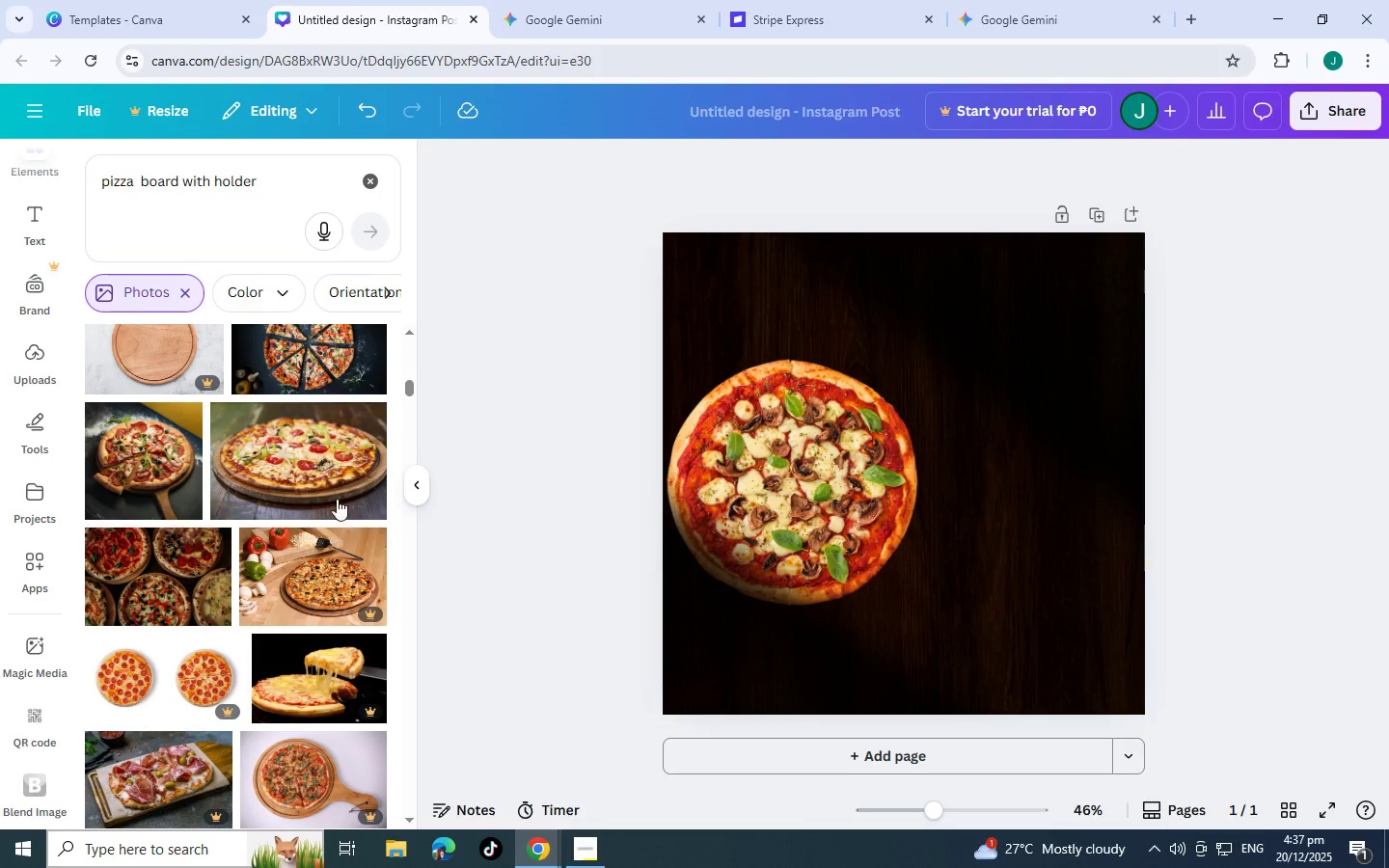 
scroll: coordinate [303, 539], scroll_direction: down, amount: 10.0
 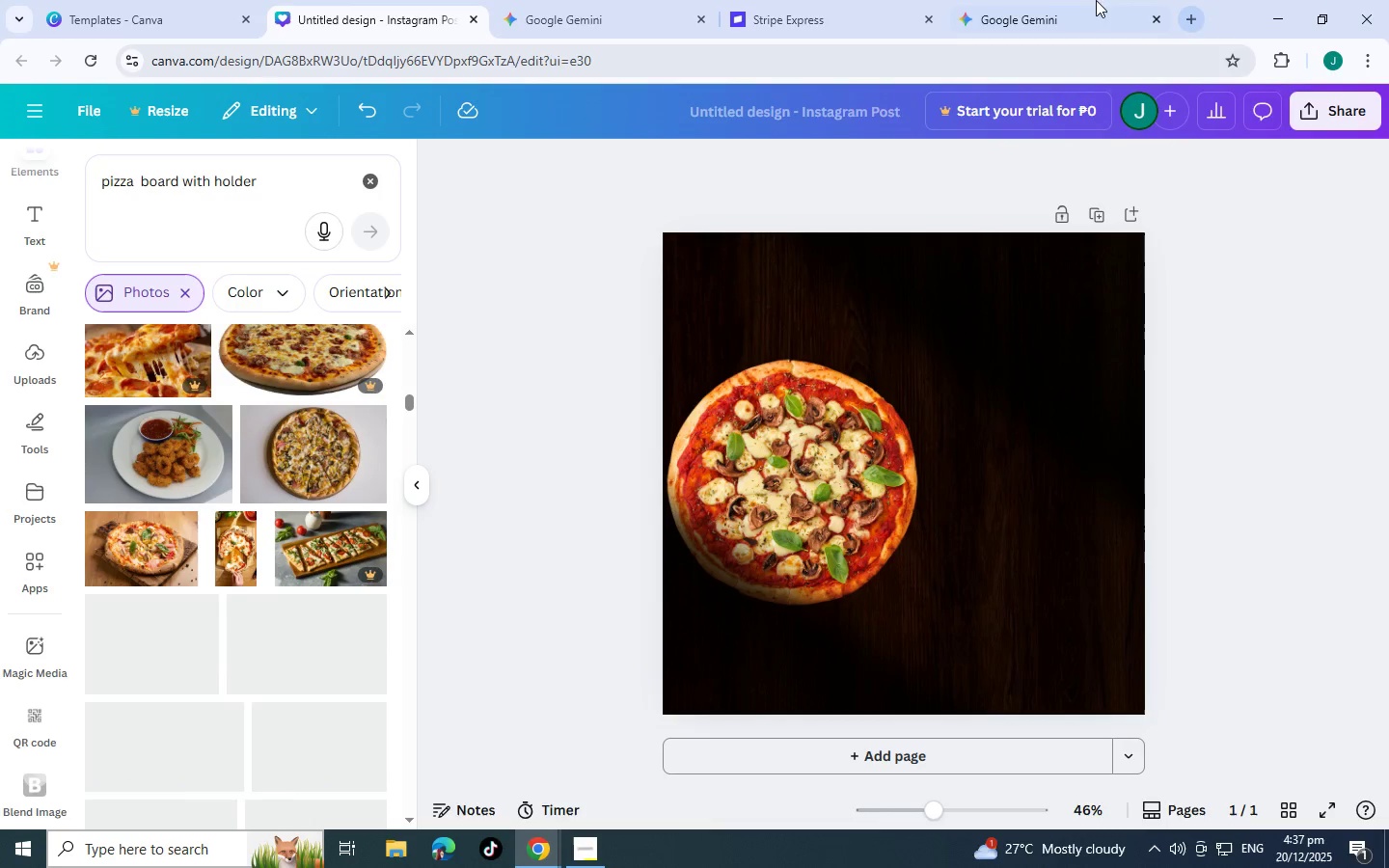 
left_click([1040, 0])
 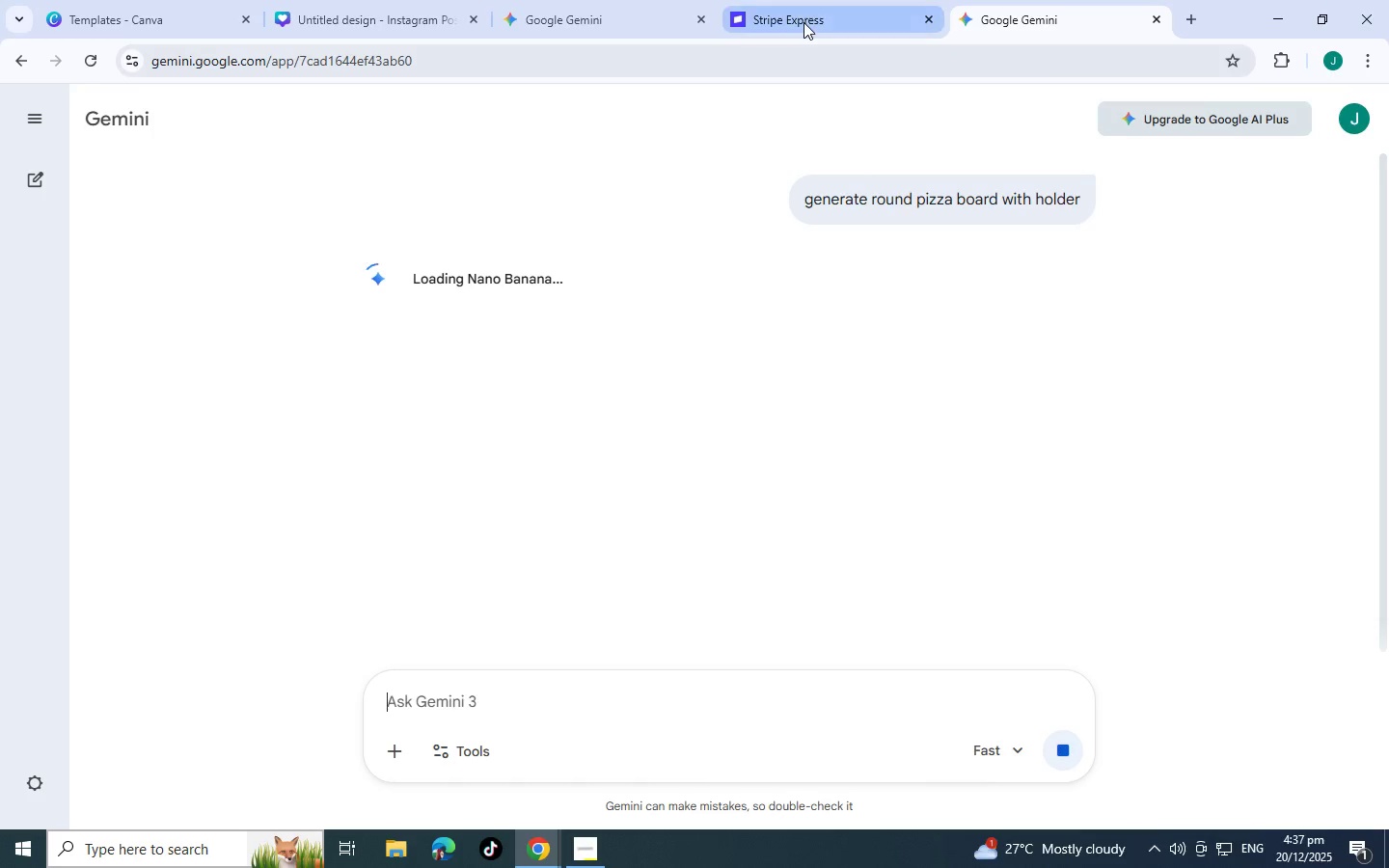 
mouse_move([1018, 33])
 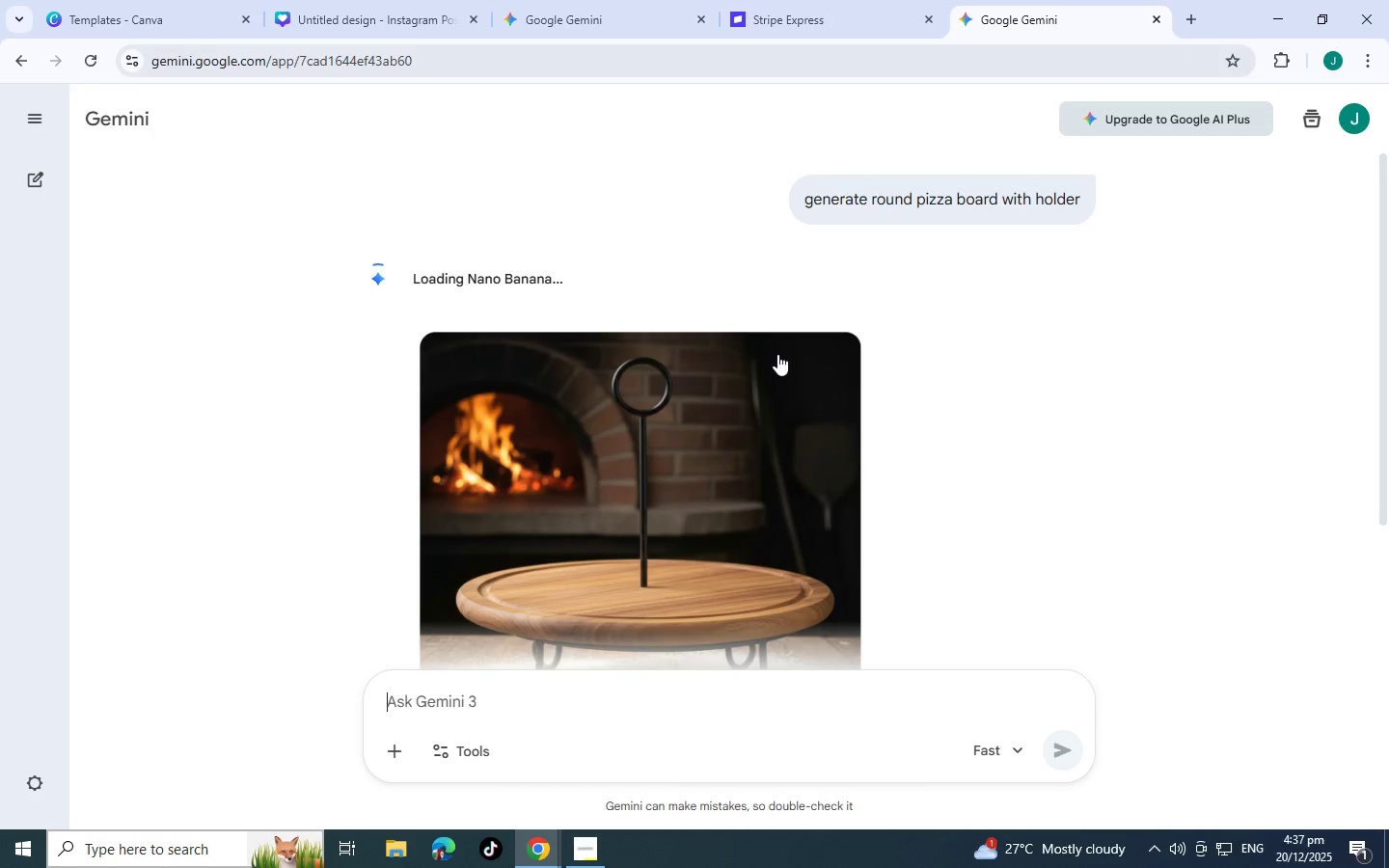 
scroll: coordinate [786, 379], scroll_direction: down, amount: 6.0
 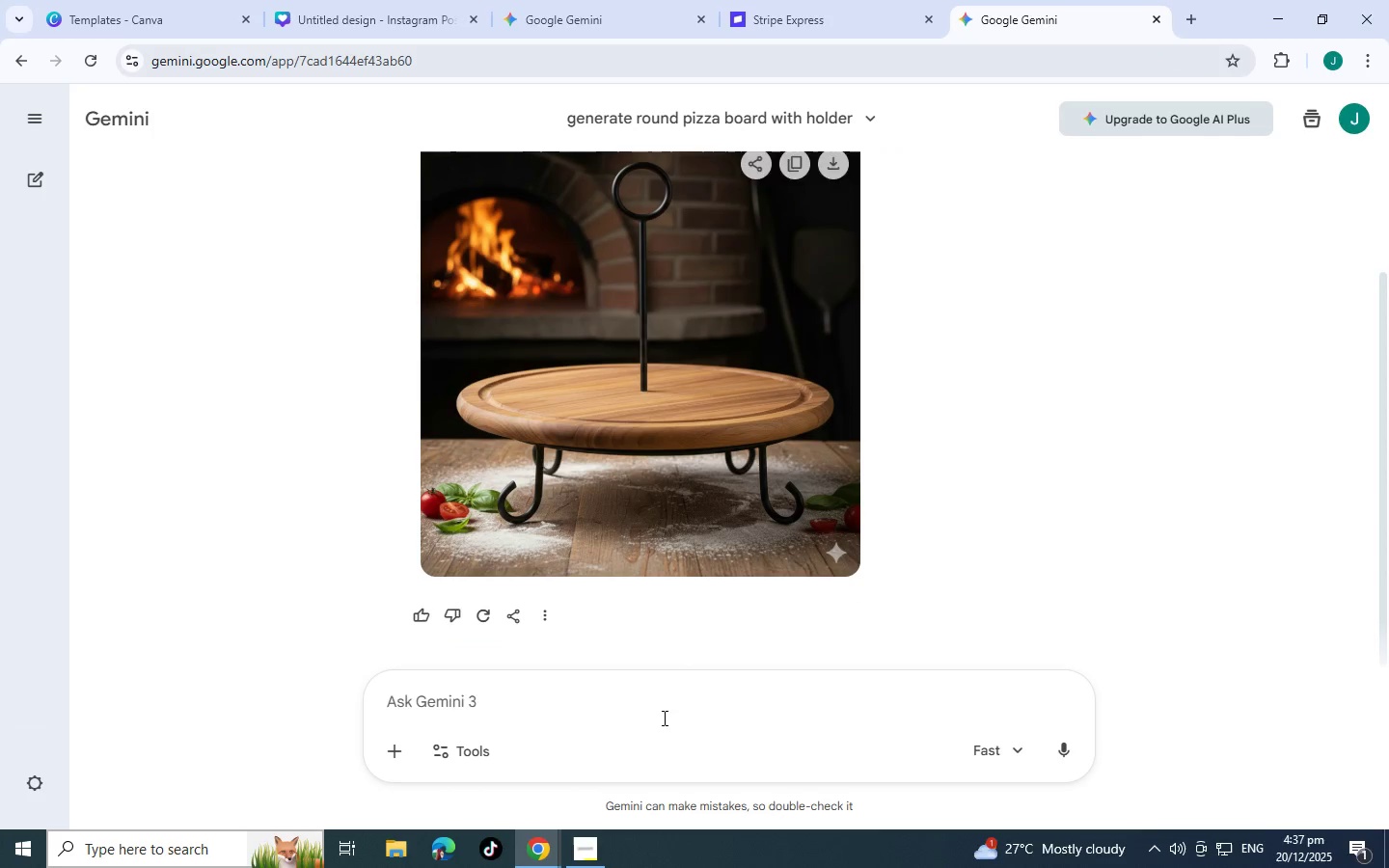 
left_click([630, 708])
 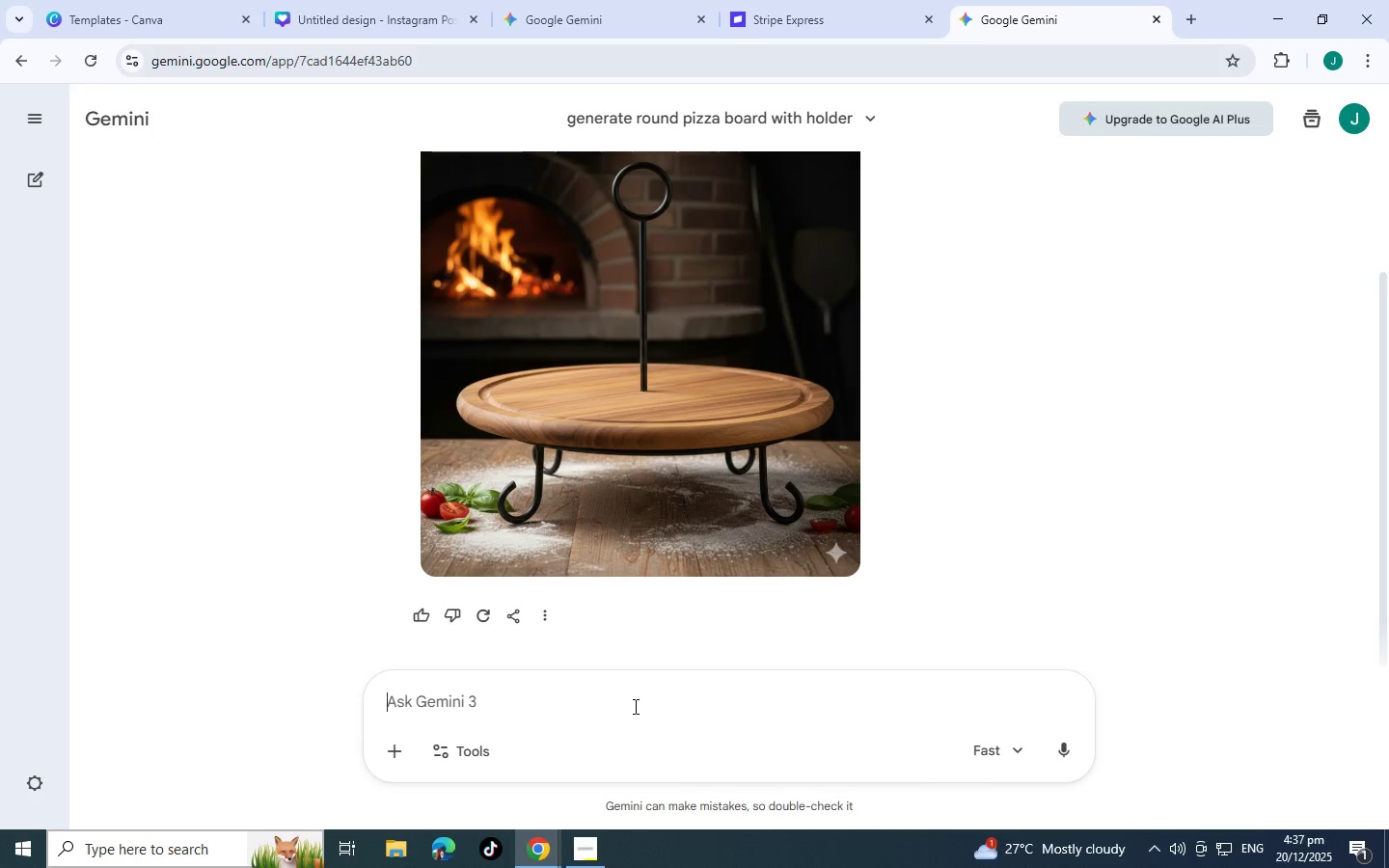 
type(ma)
key(Backspace)
key(Backspace)
key(Backspace)
type(remove the steal)
key(Backspace)
type(eel)
 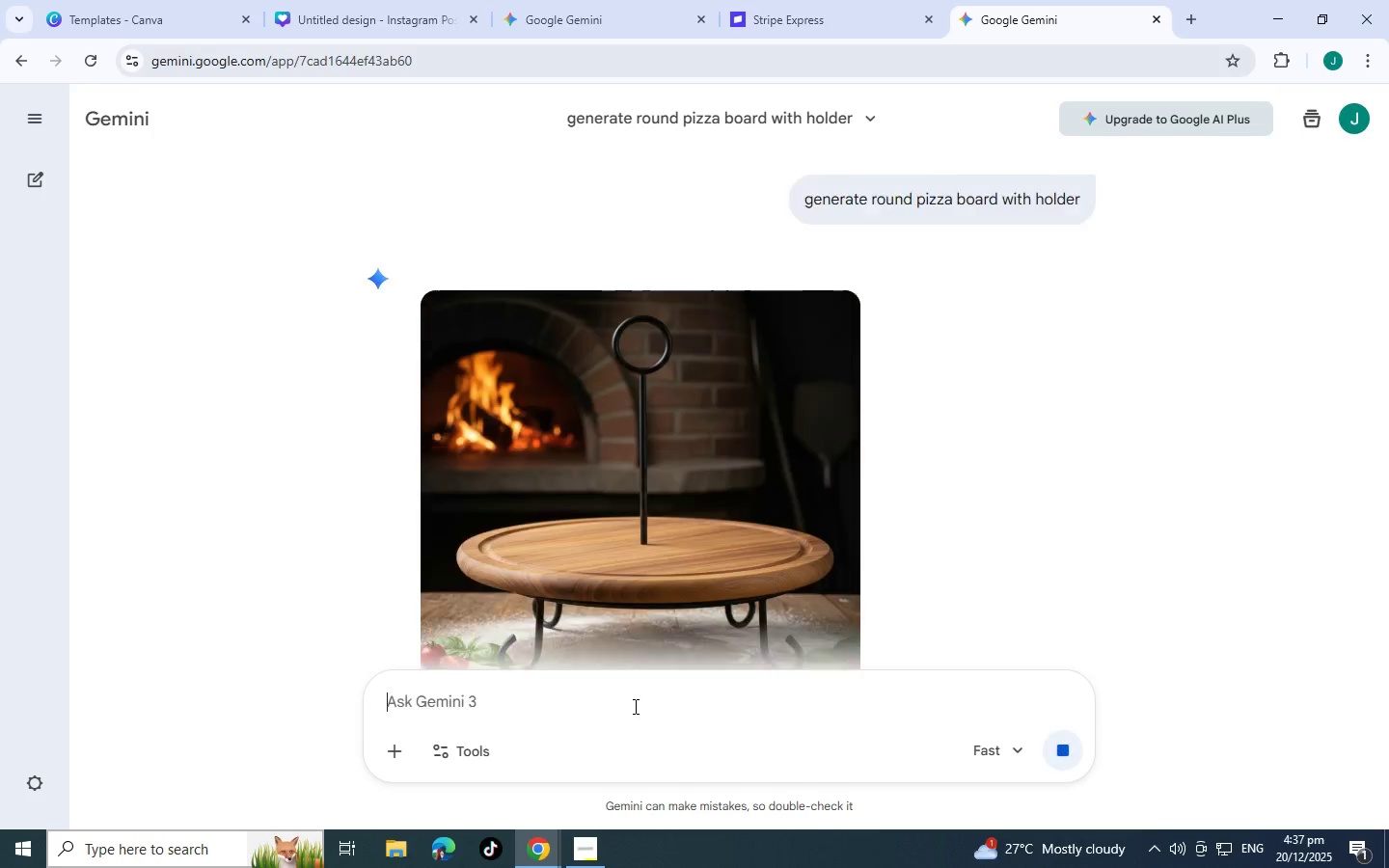 
key(Enter)
 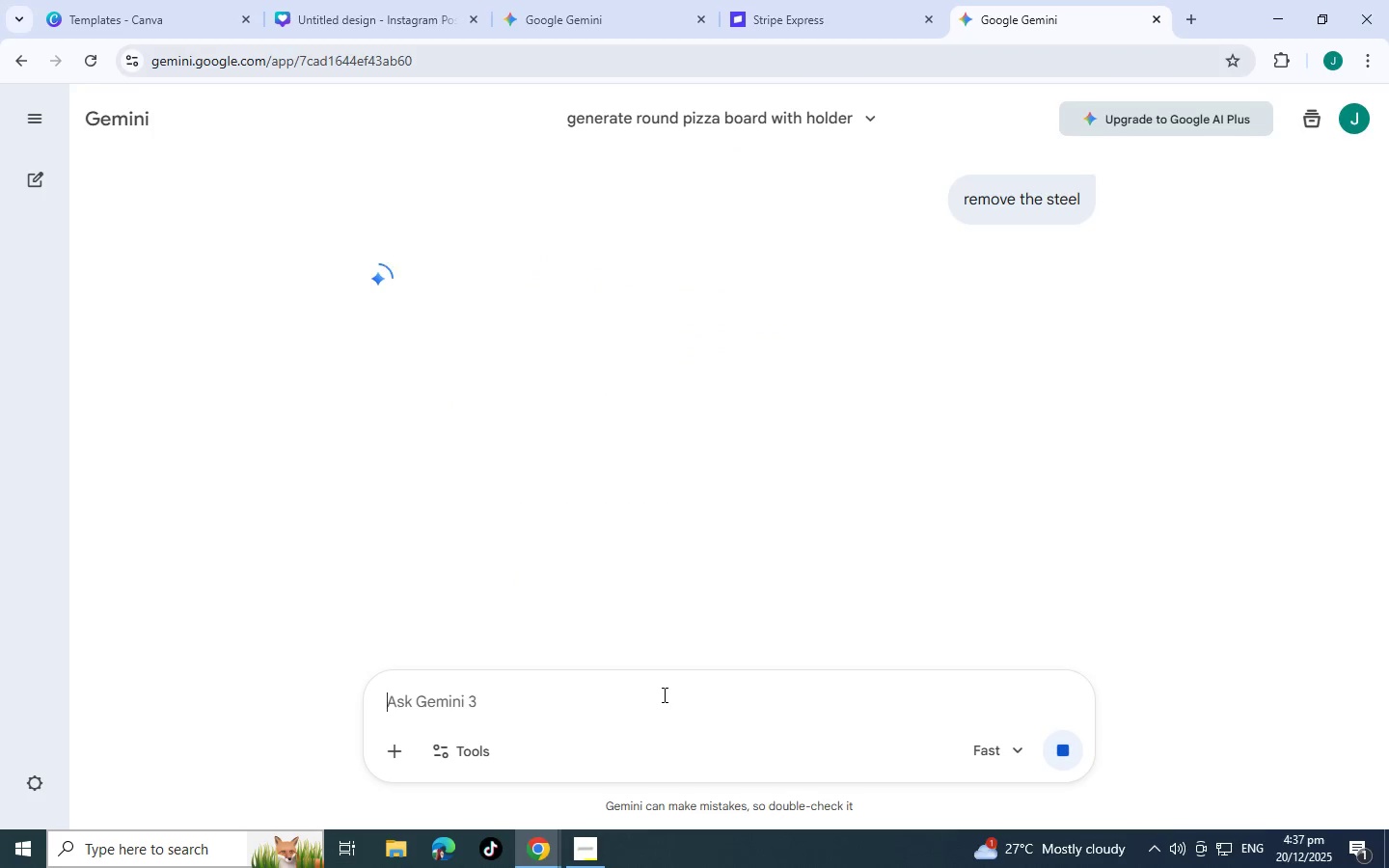 
left_click([663, 694])
 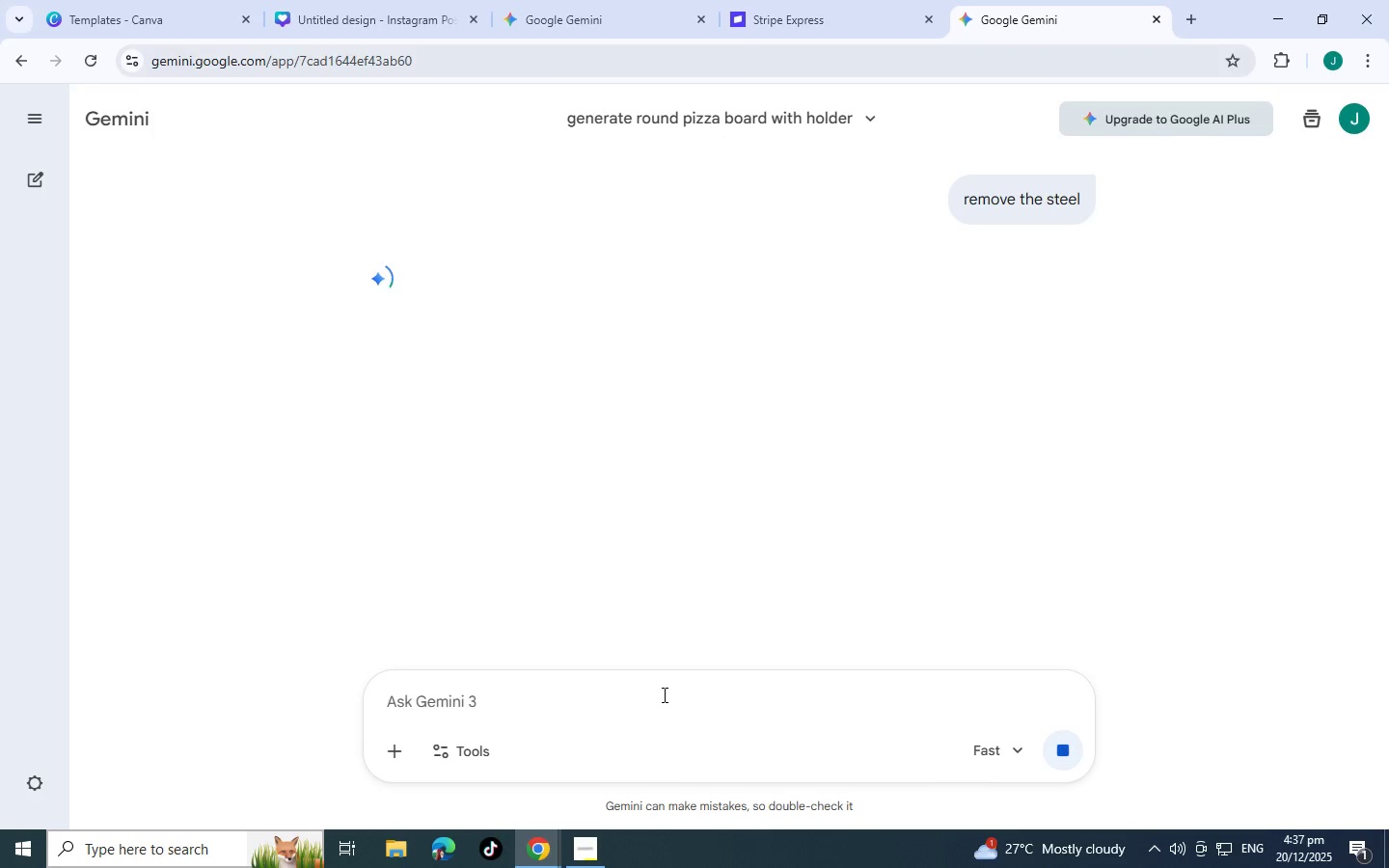 
type(make)
 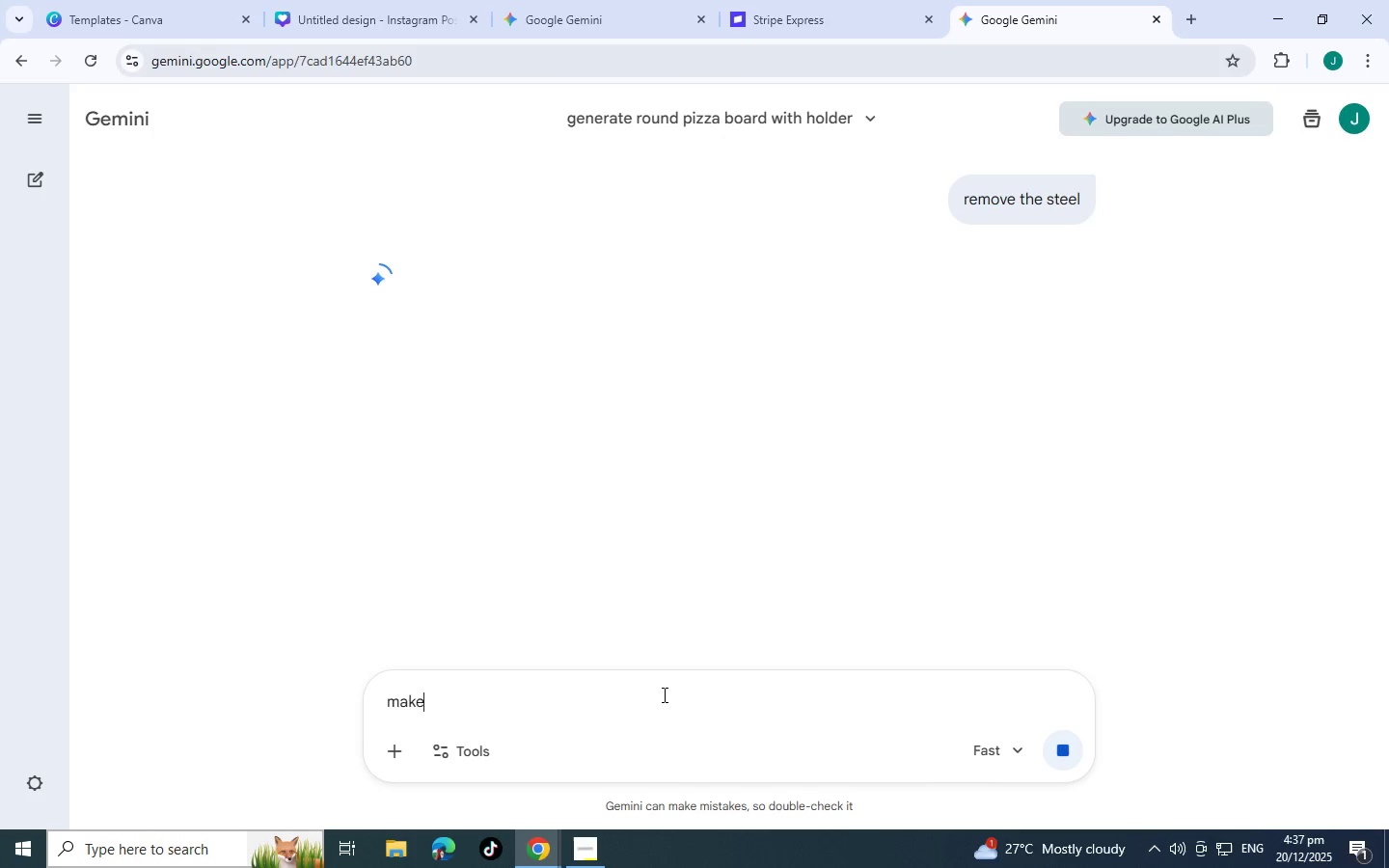 
hold_key(key=Backspace, duration=0.67)
 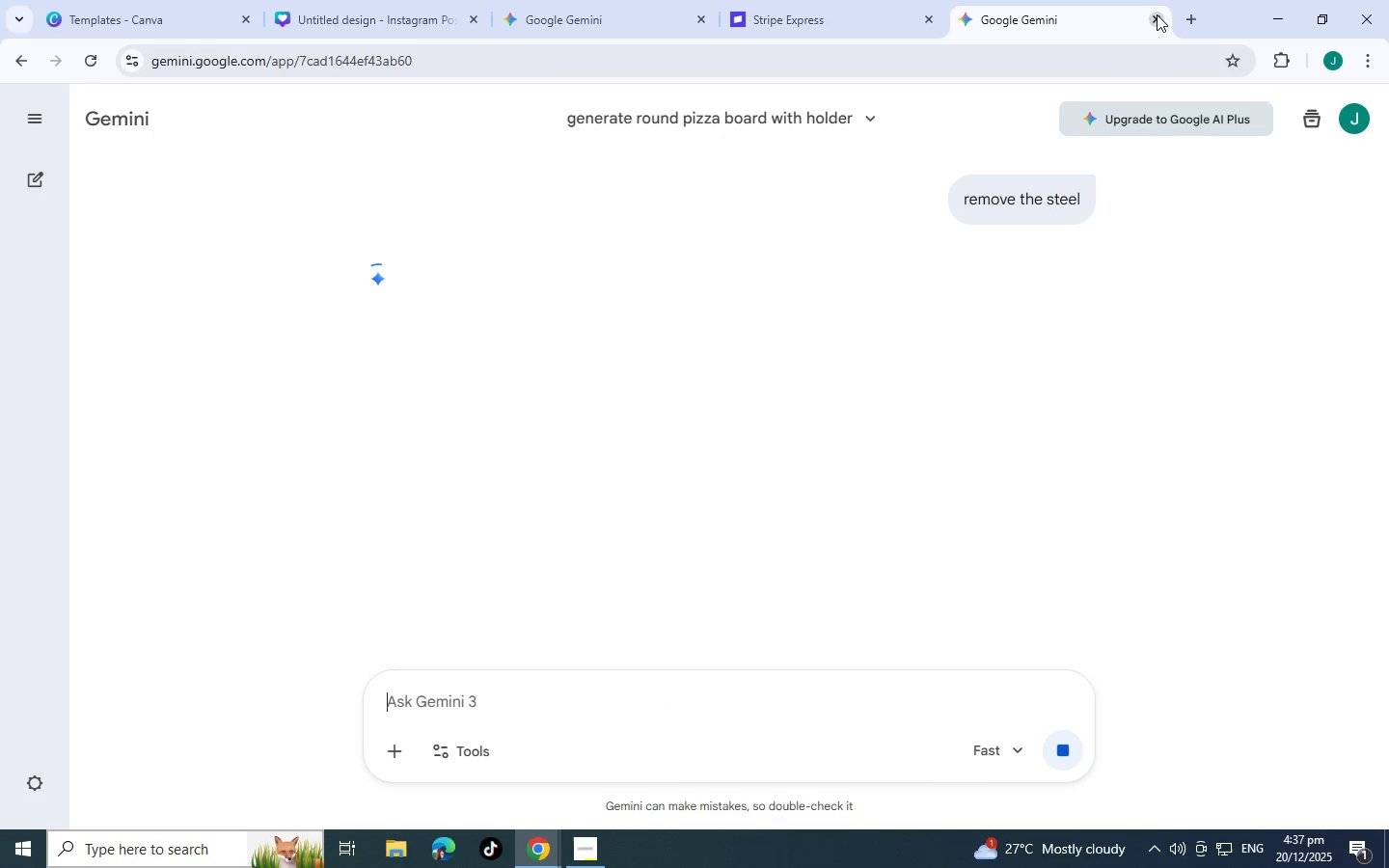 
left_click([1157, 14])
 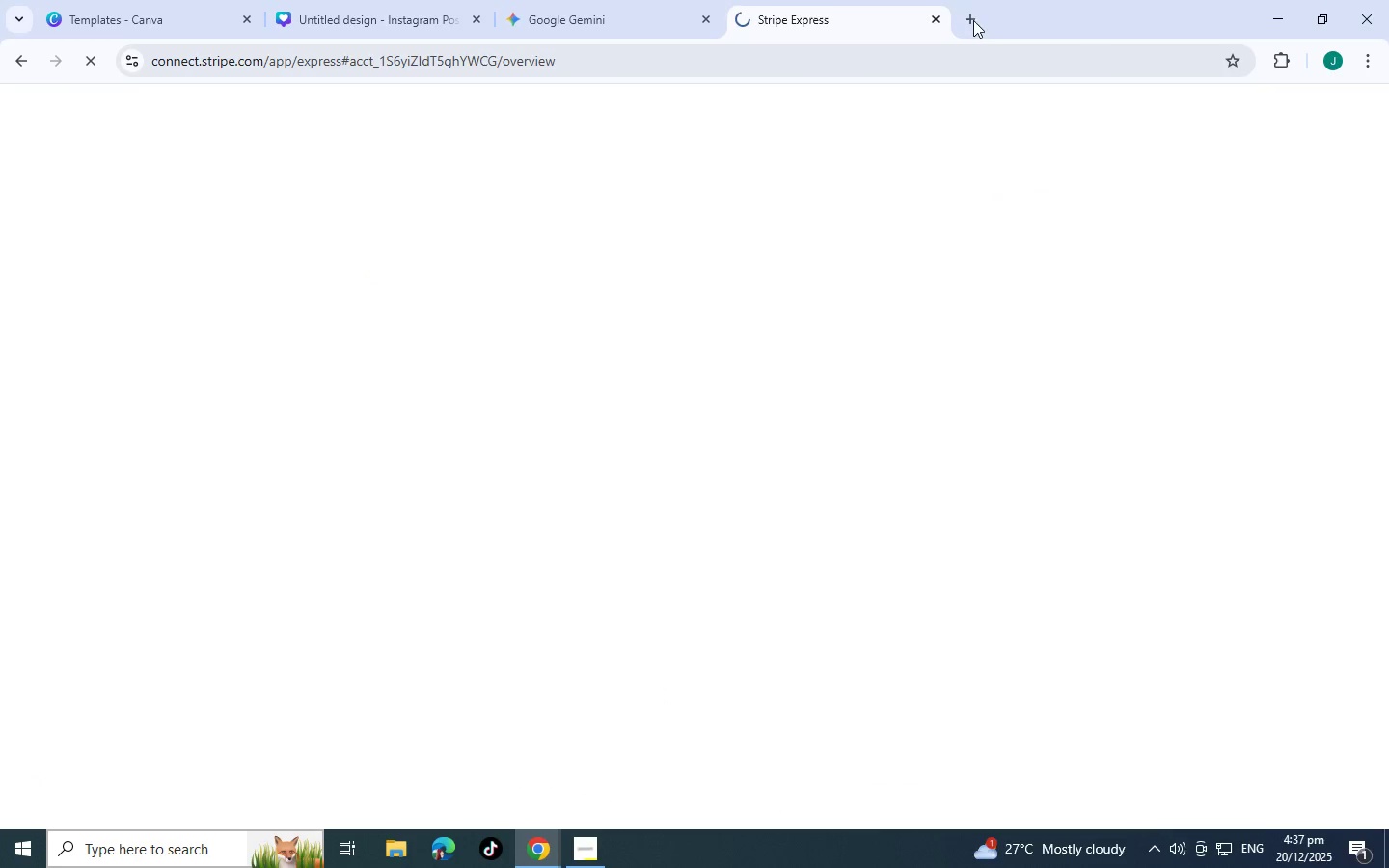 
left_click([973, 19])
 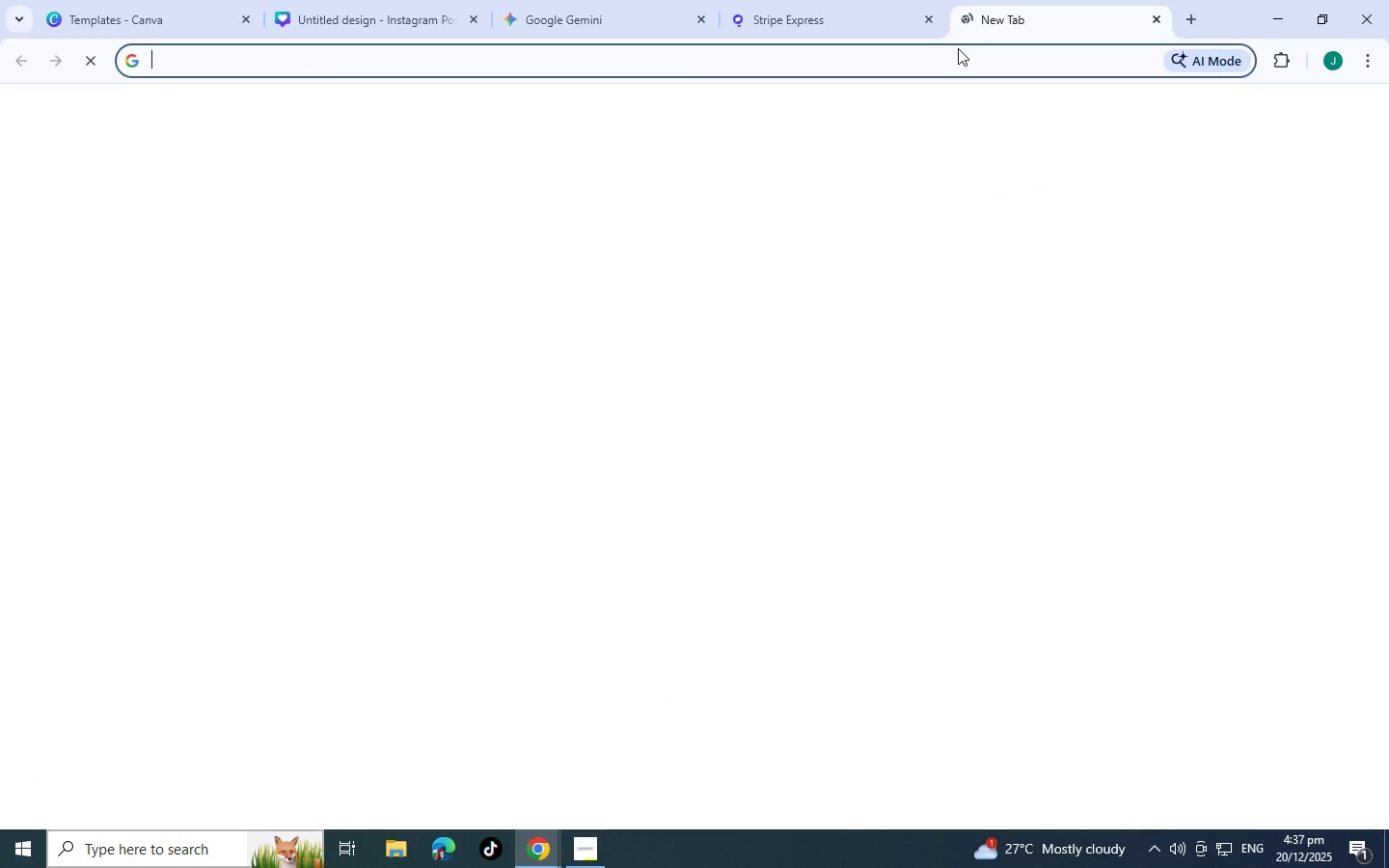 
left_click([958, 48])
 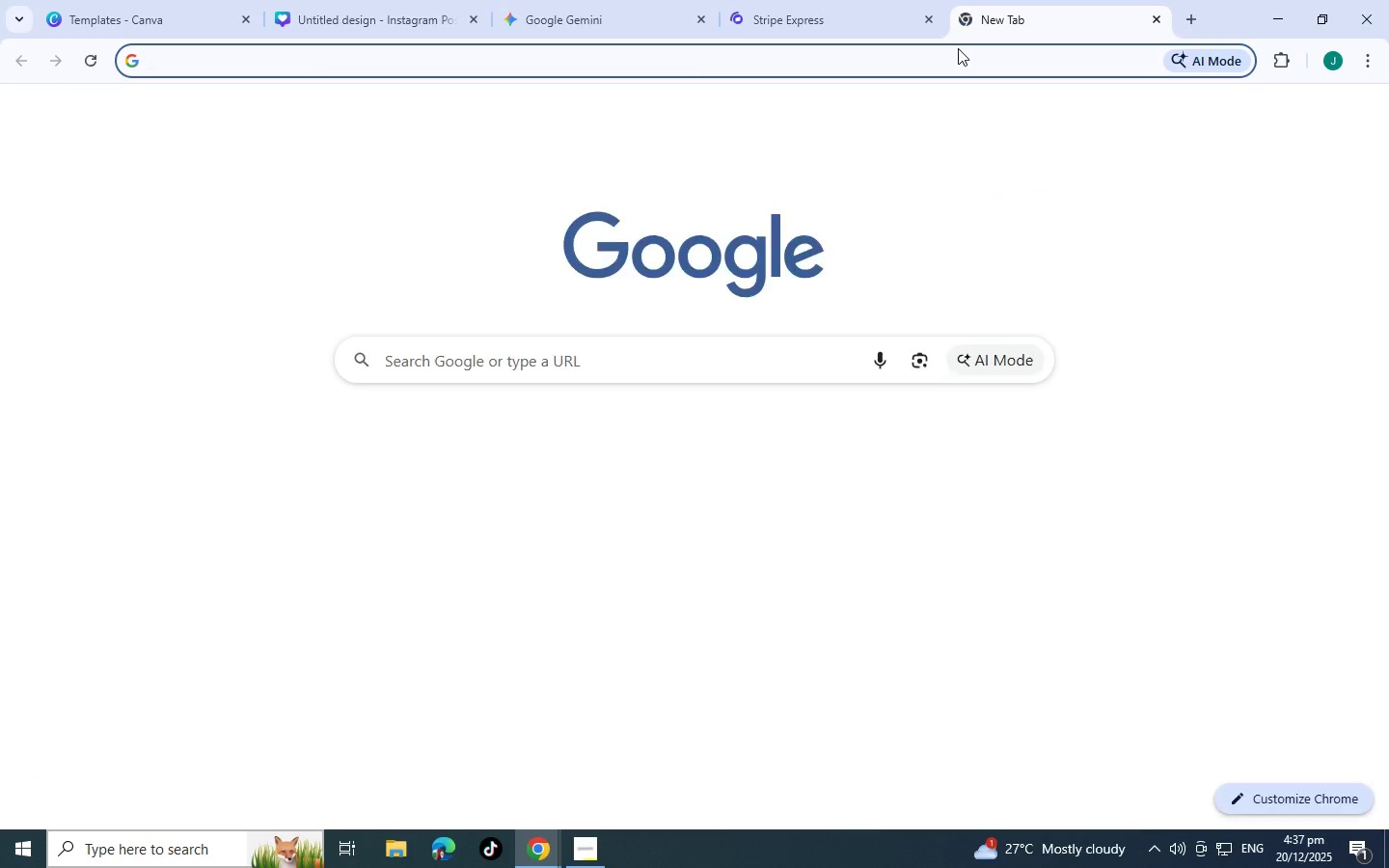 
key(G)
 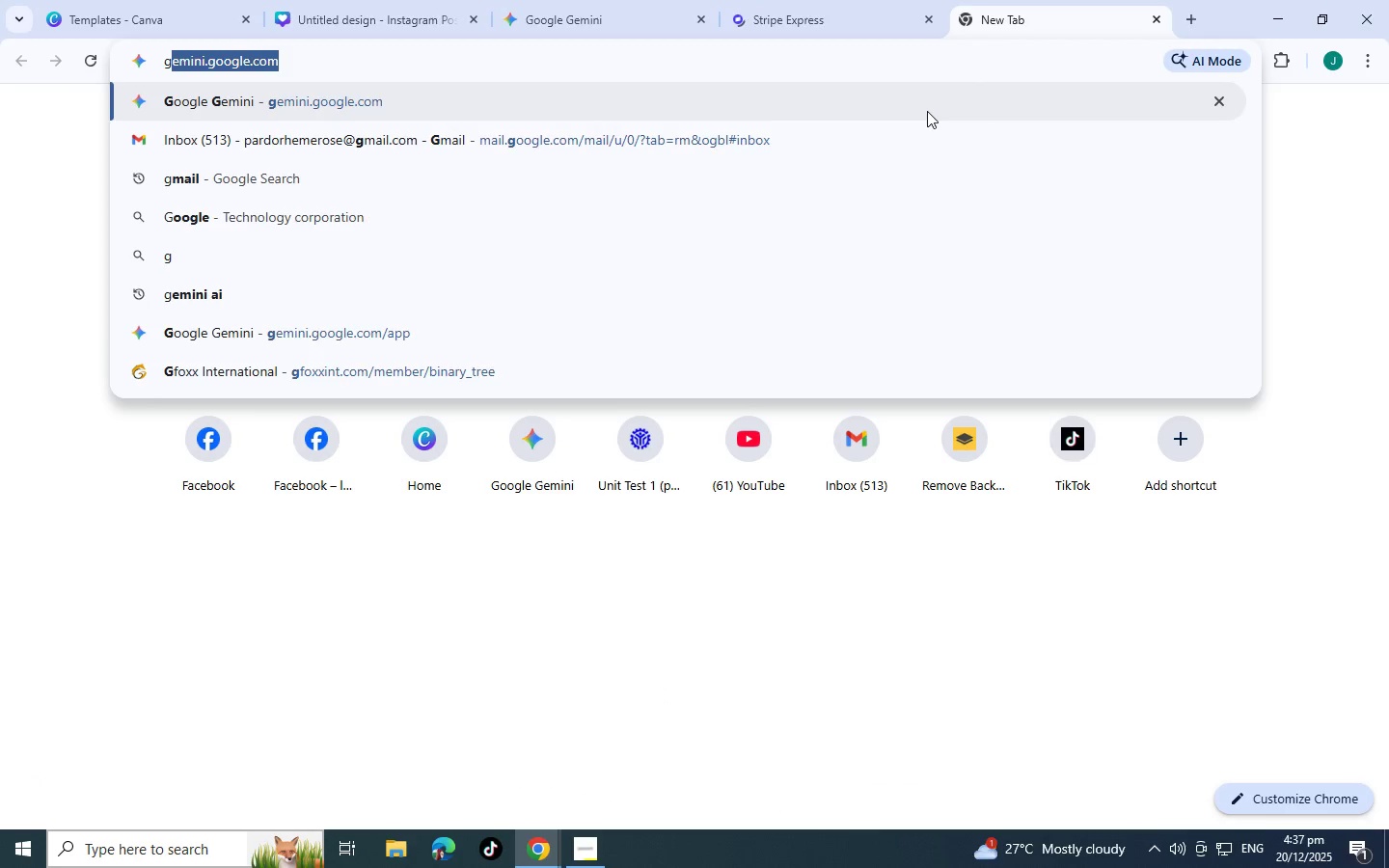 
type(ooglpexels)
 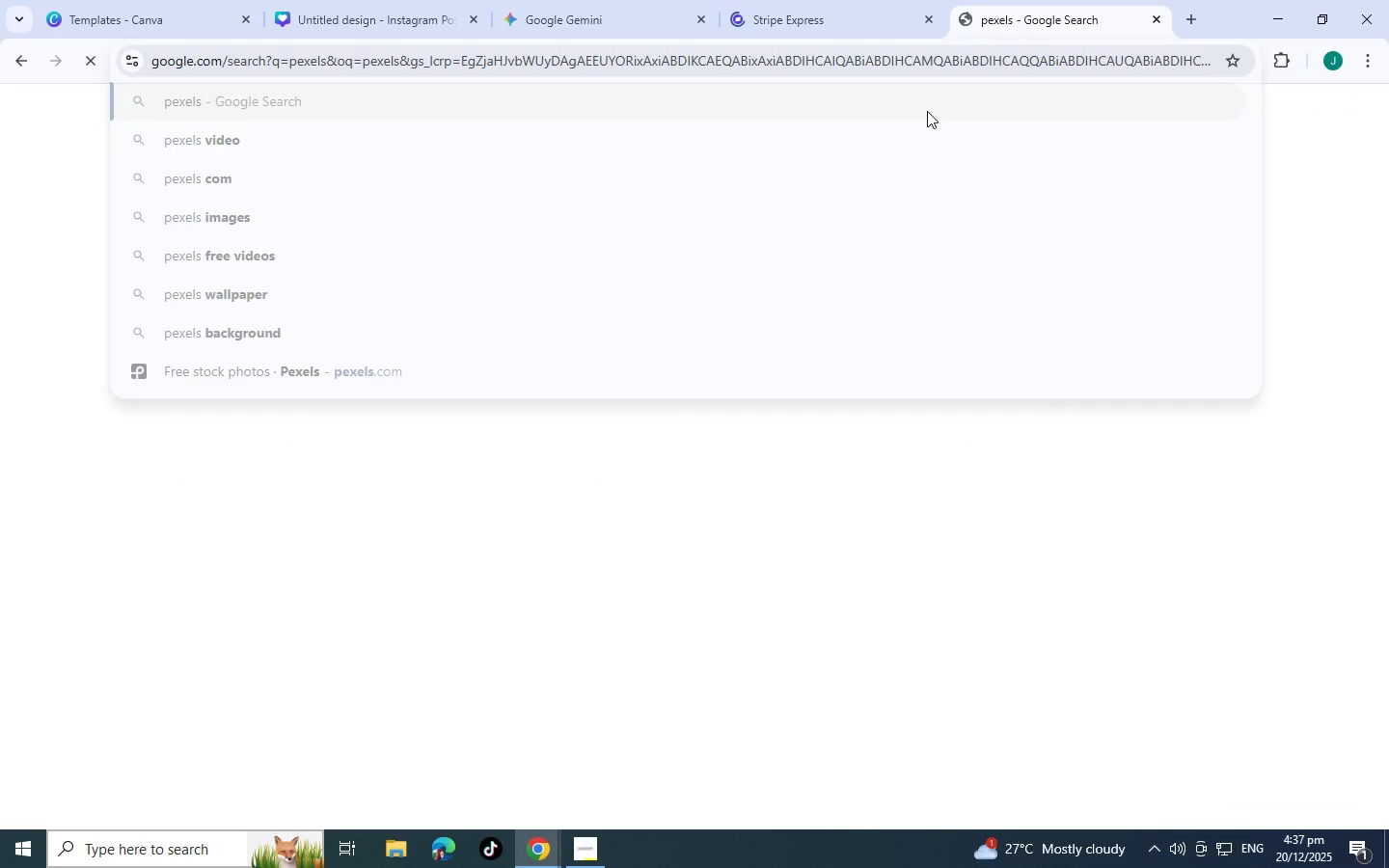 
hold_key(key=Backspace, duration=0.92)
 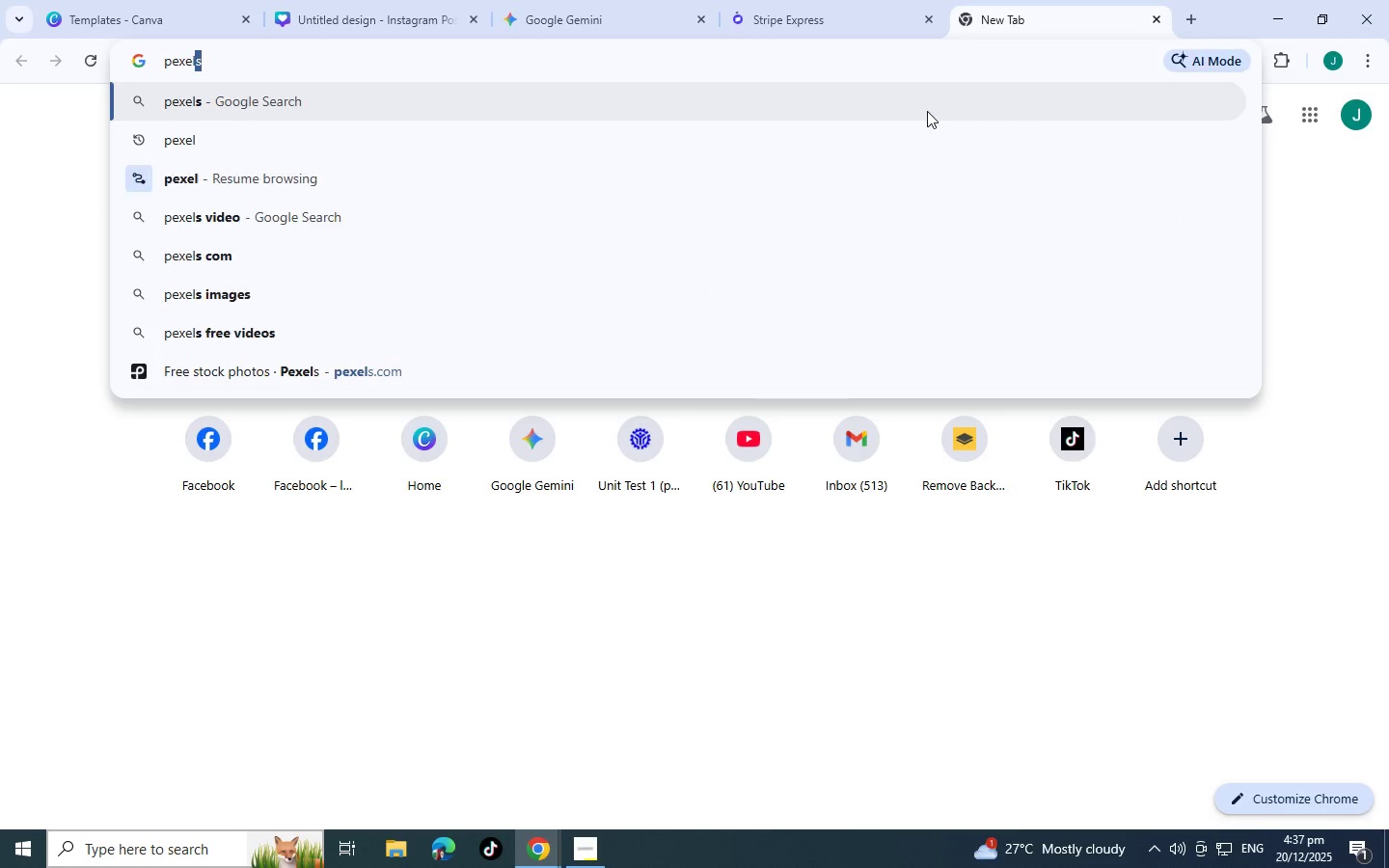 
key(Enter)
 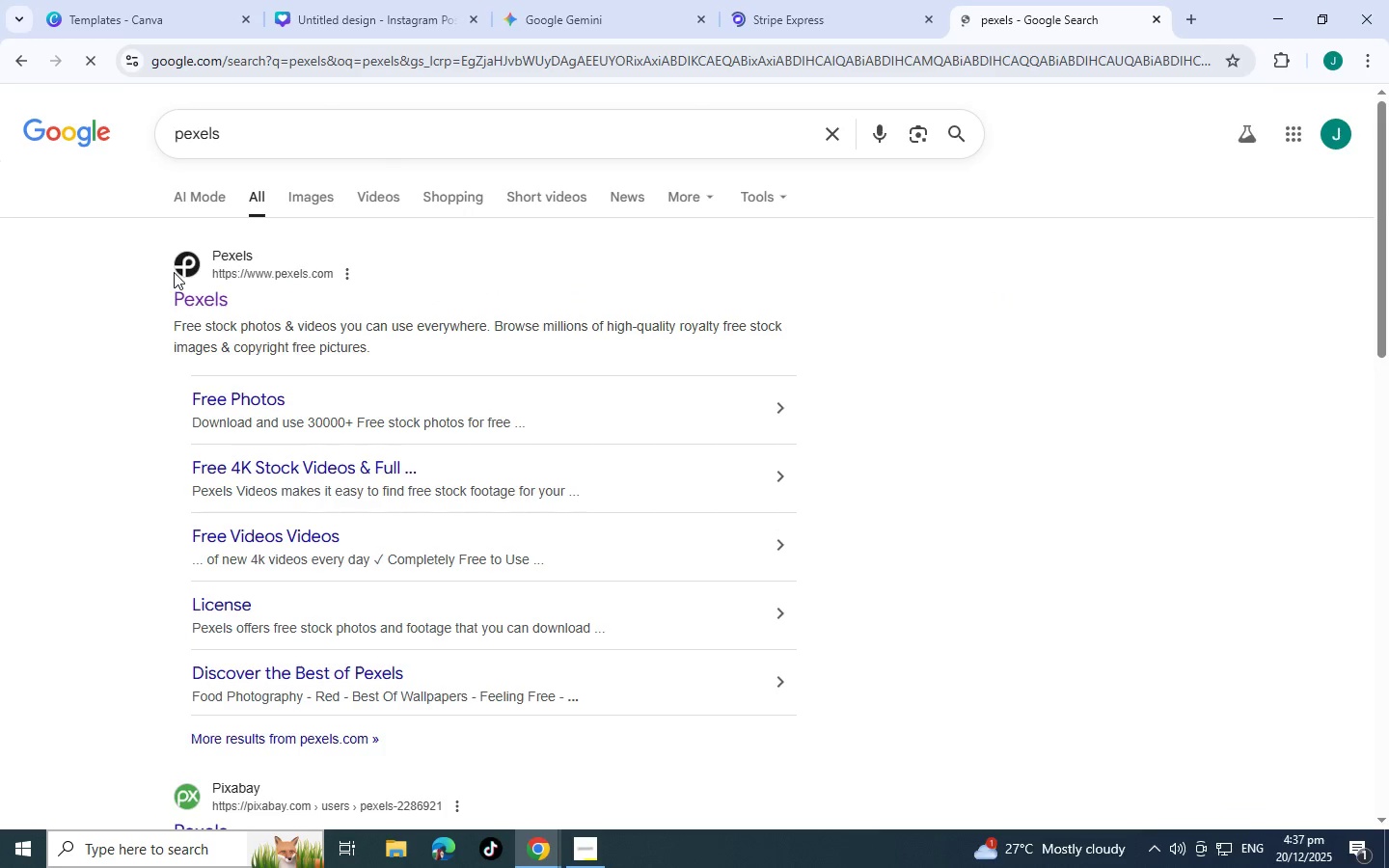 
left_click([201, 288])
 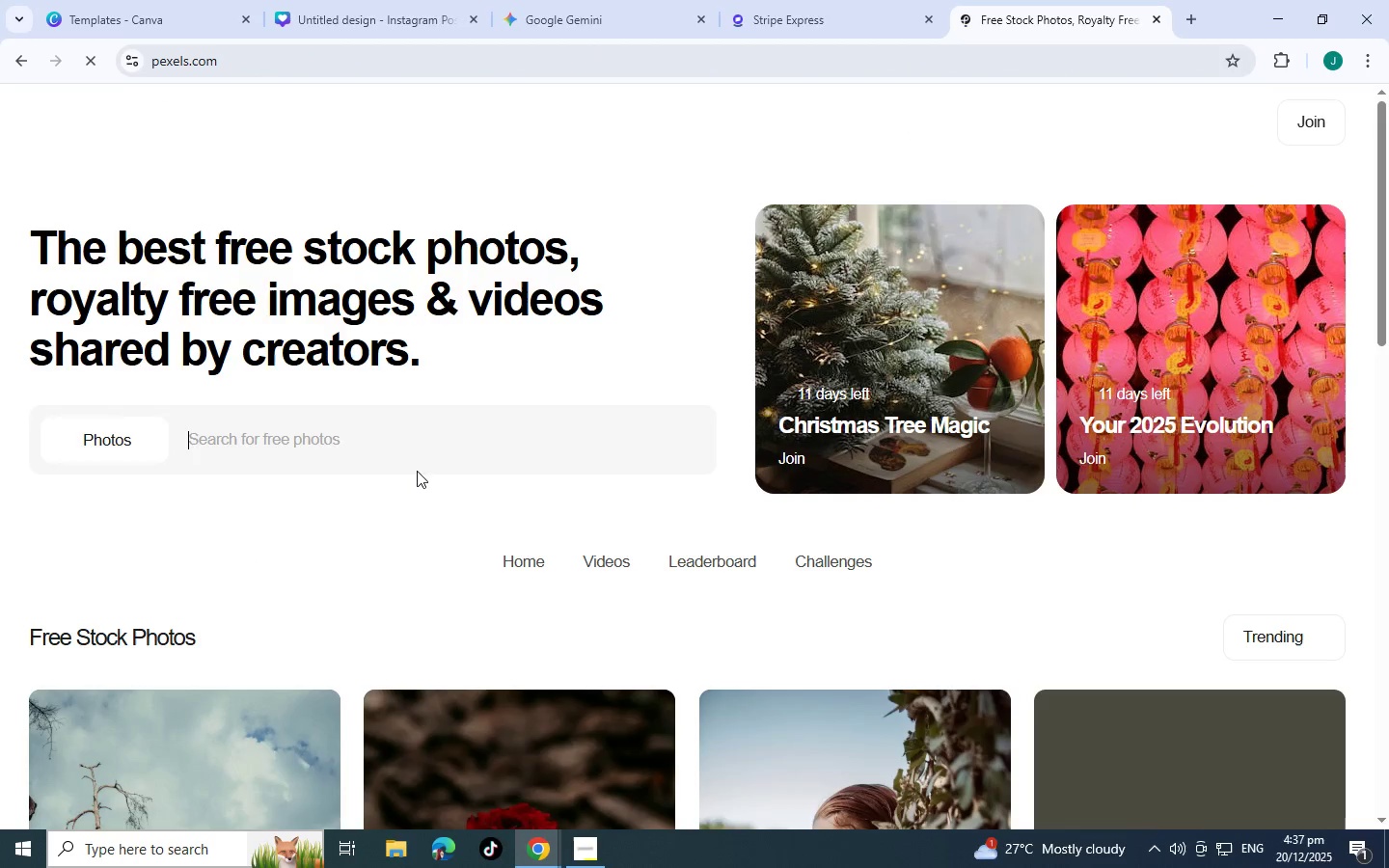 
left_click([354, 435])
 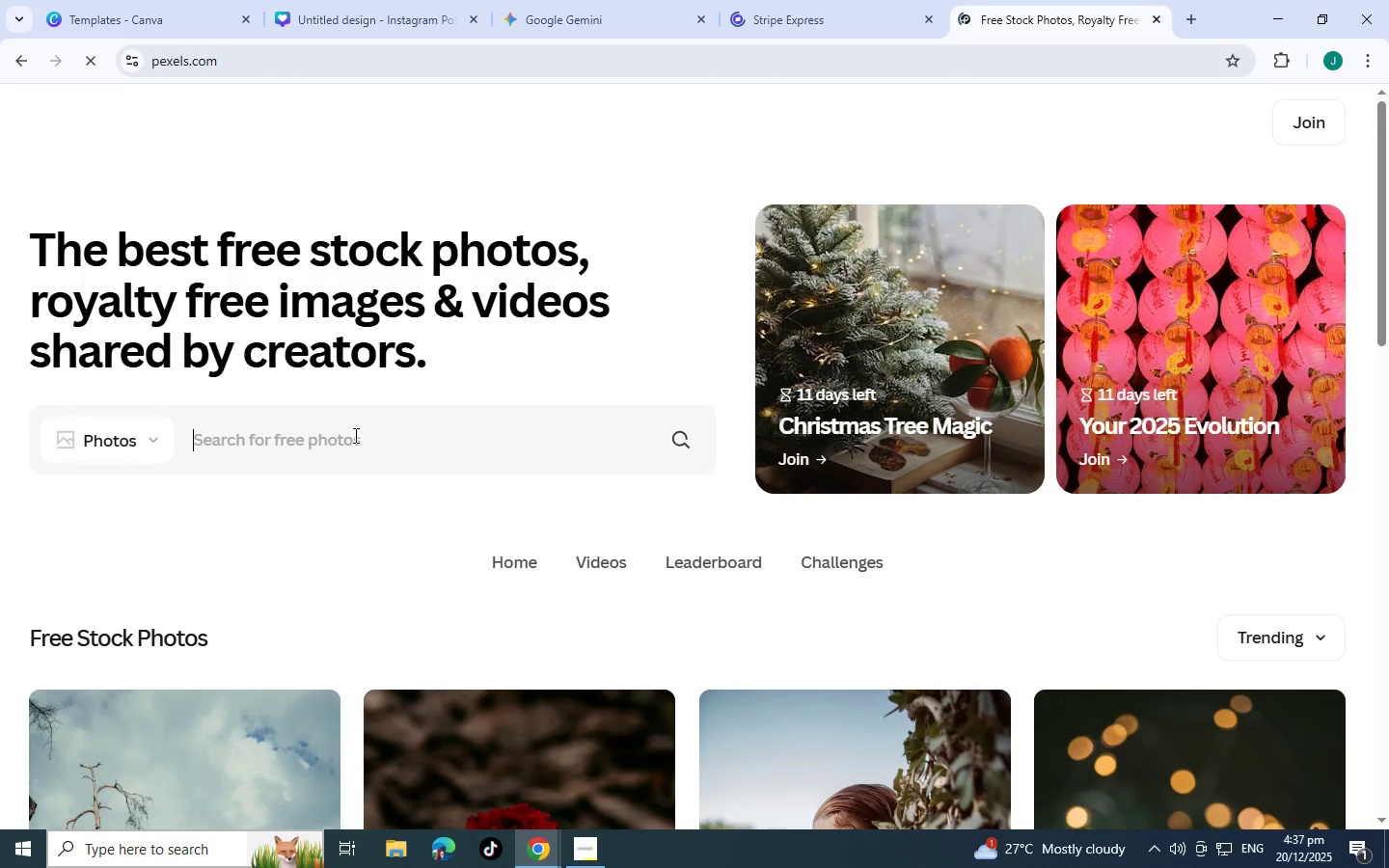 
type(wooden board with )
 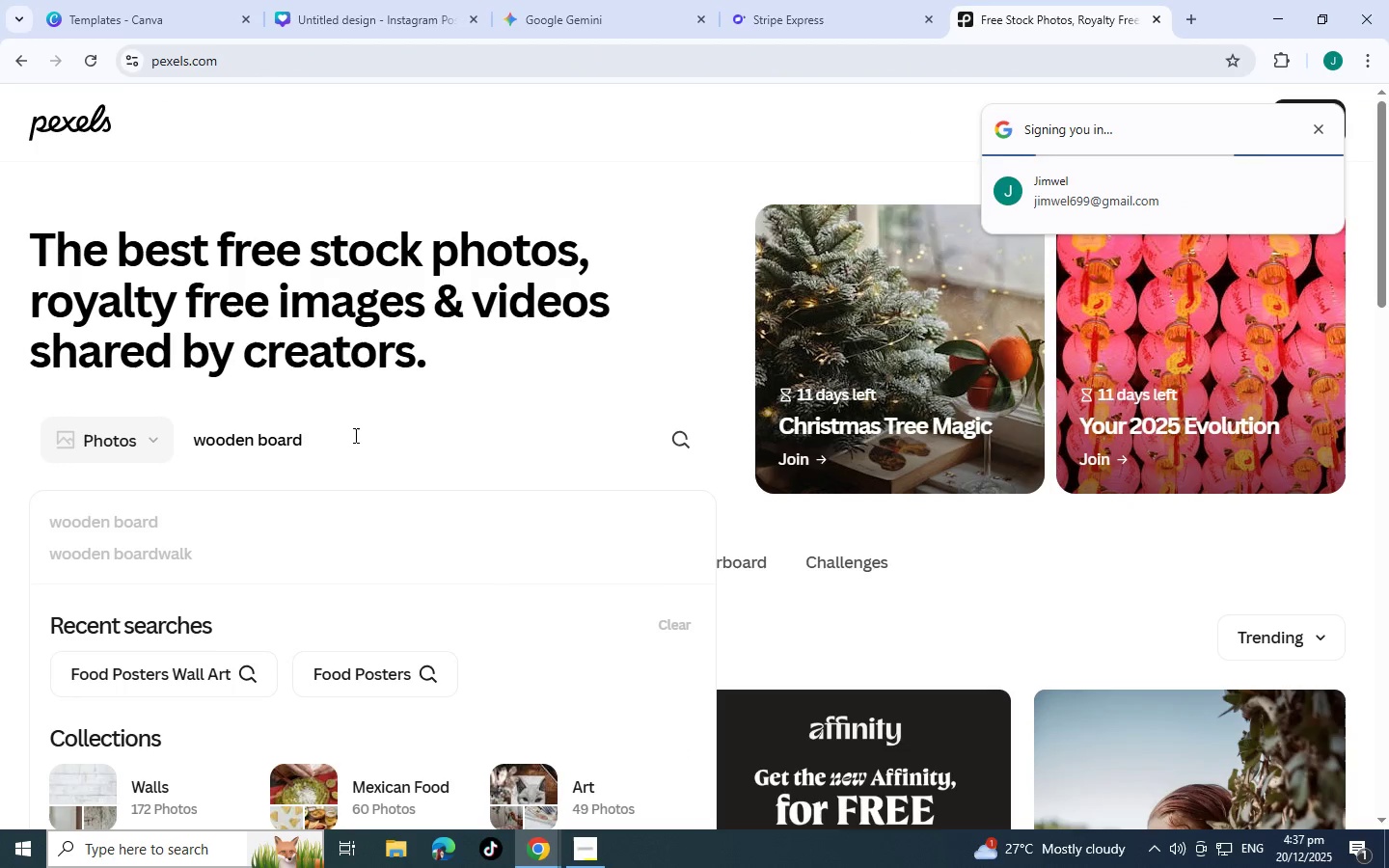 
left_click([354, 435])
 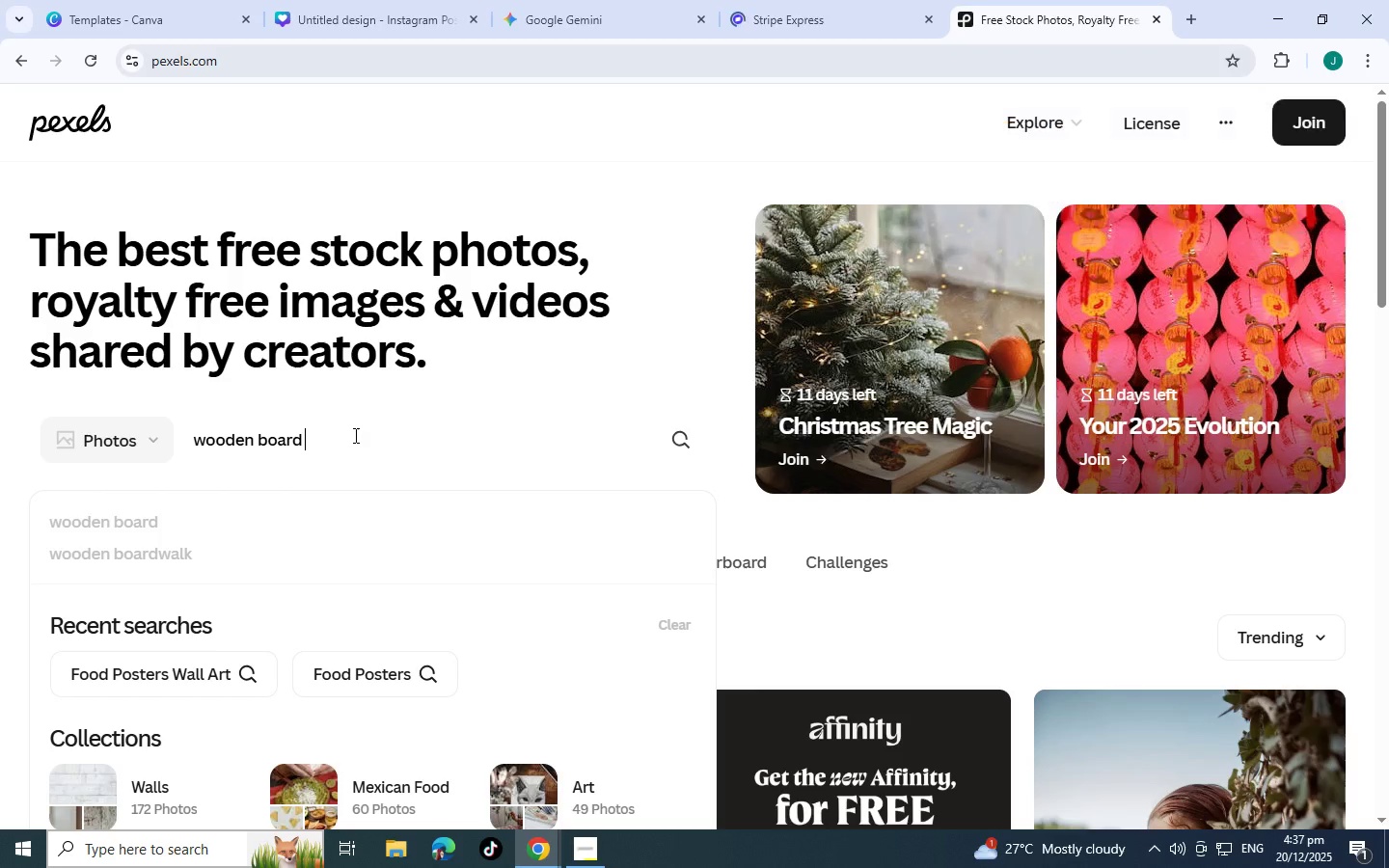 
type(with holder)
 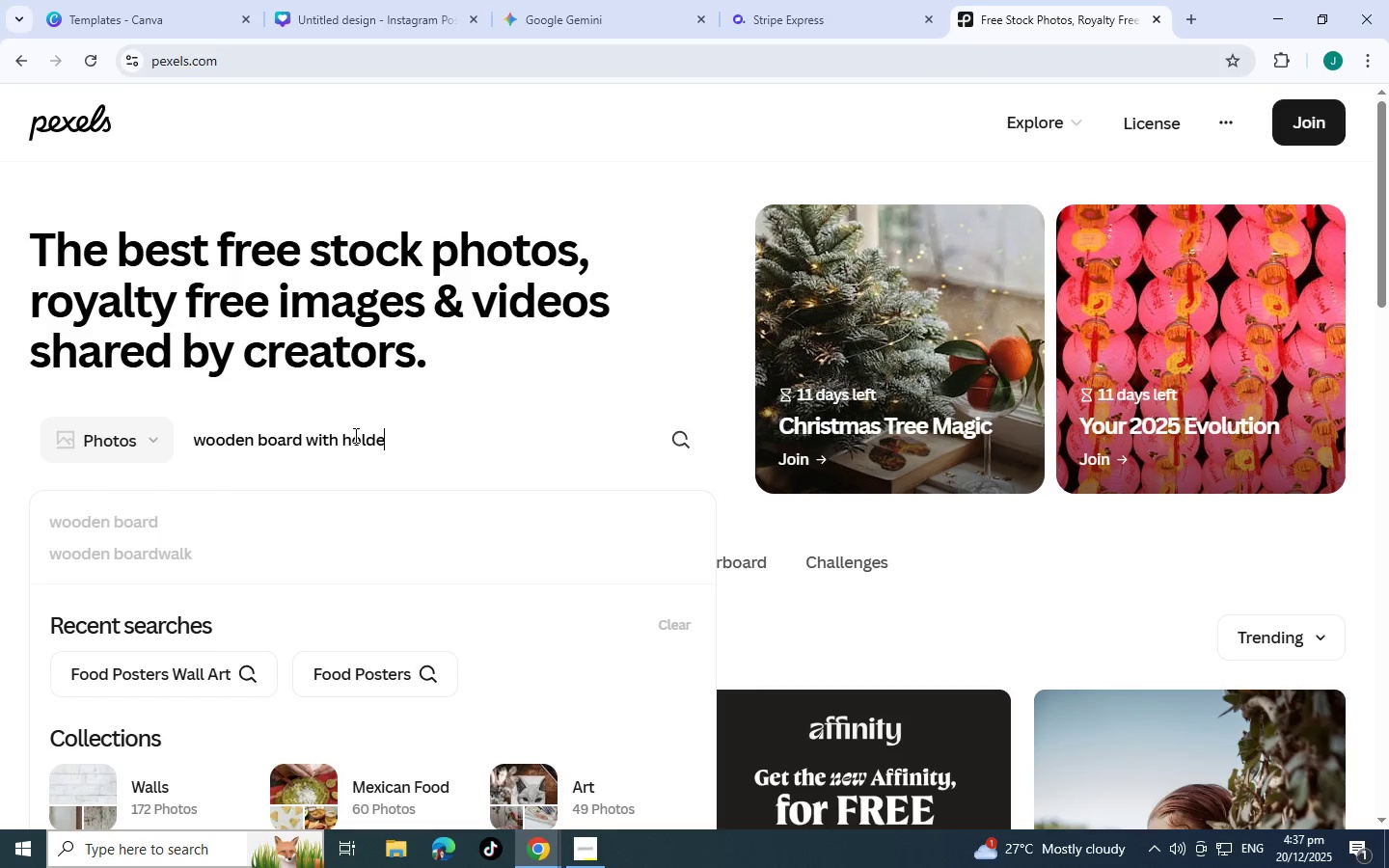 
key(Enter)
 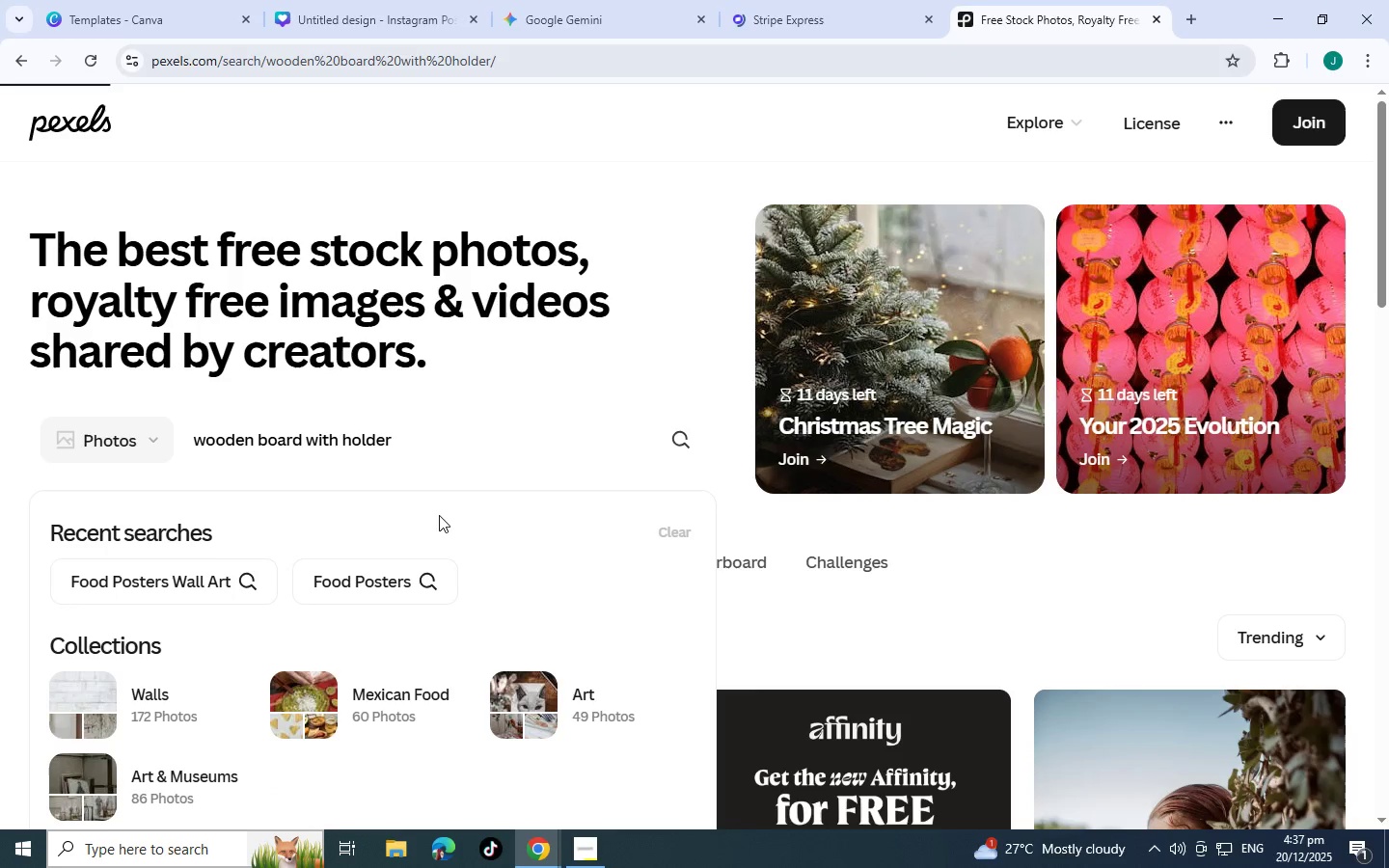 
scroll: coordinate [438, 506], scroll_direction: down, amount: 4.0
 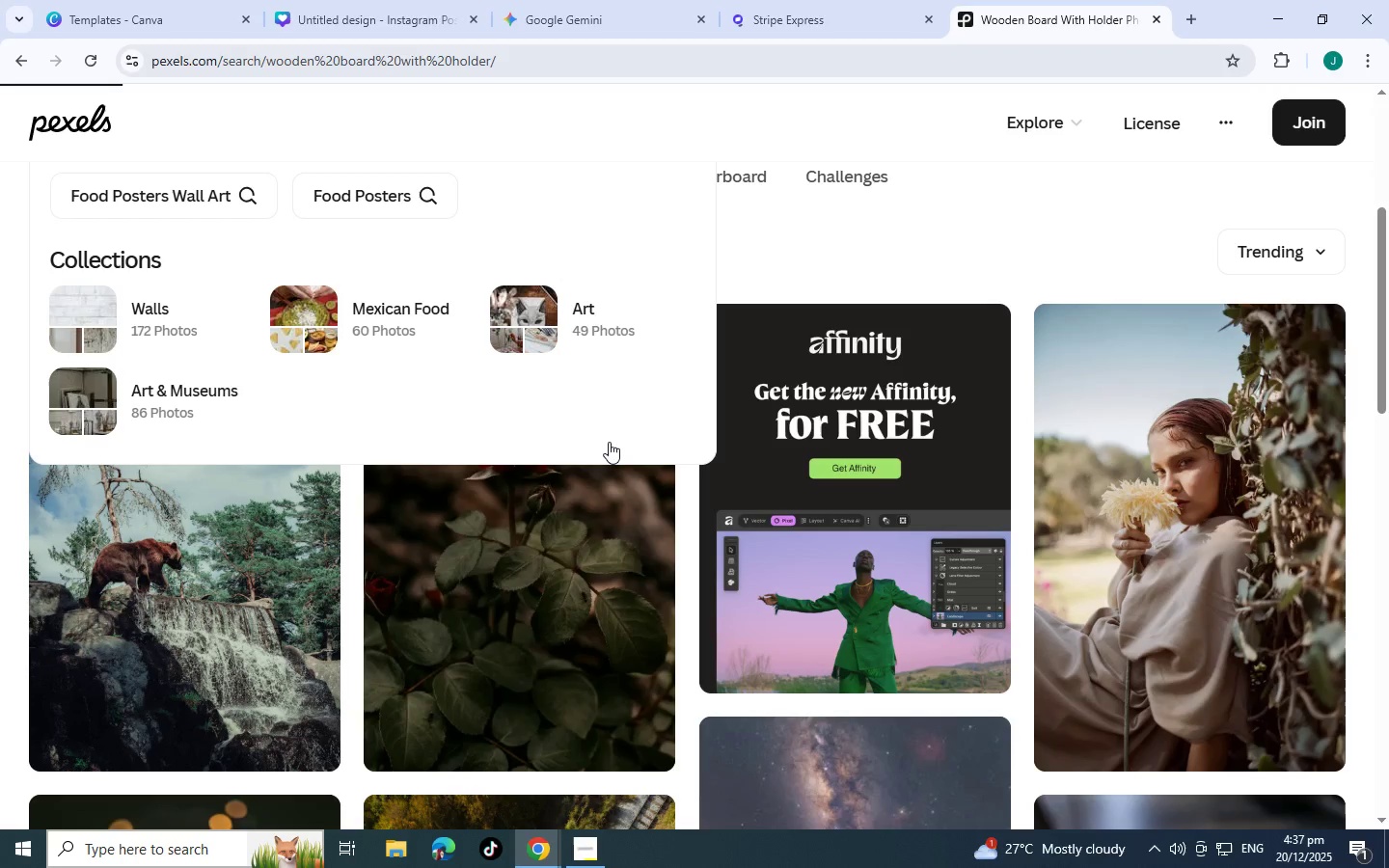 
scroll: coordinate [619, 439], scroll_direction: up, amount: 4.0
 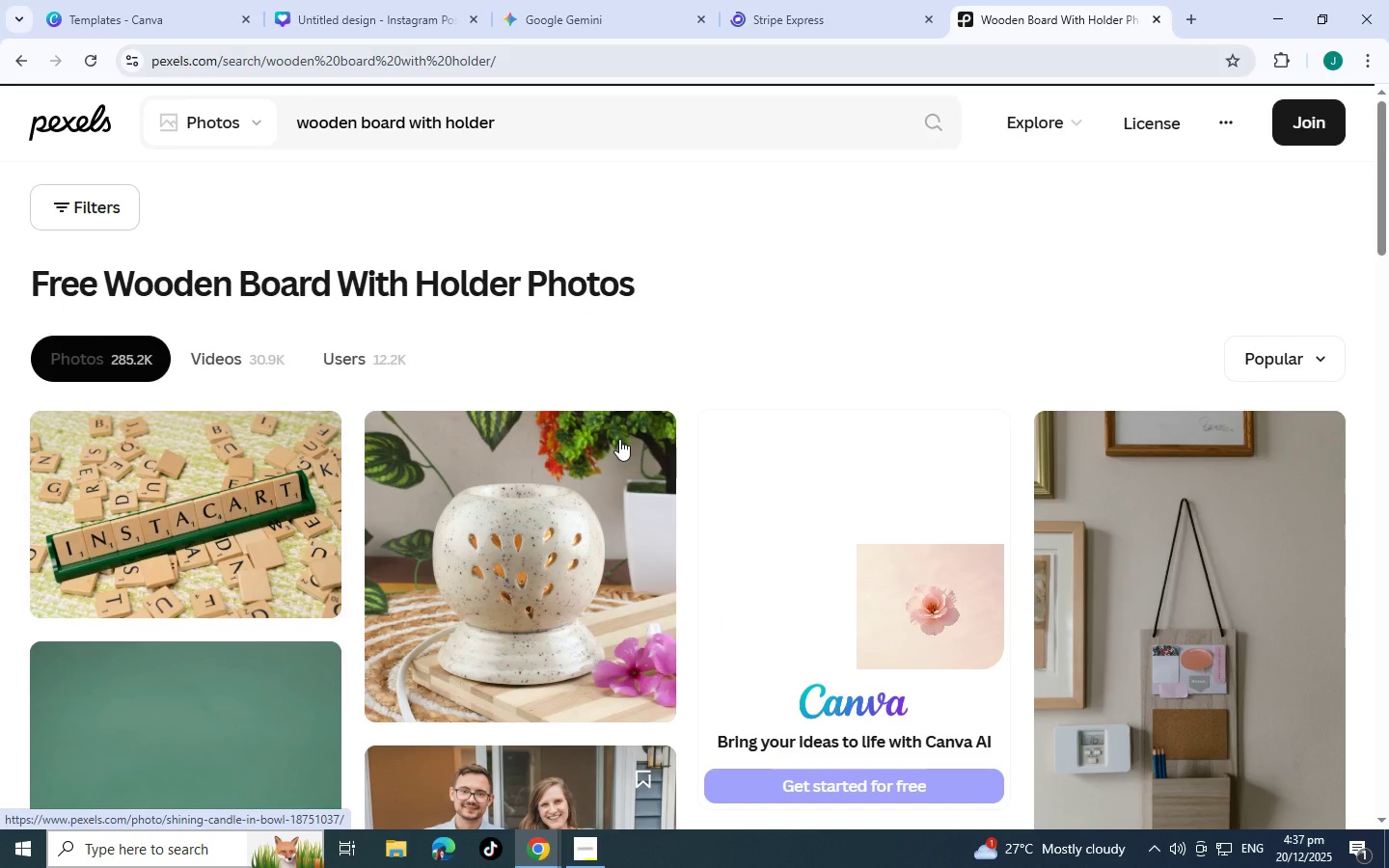 
scroll: coordinate [621, 438], scroll_direction: down, amount: 10.0
 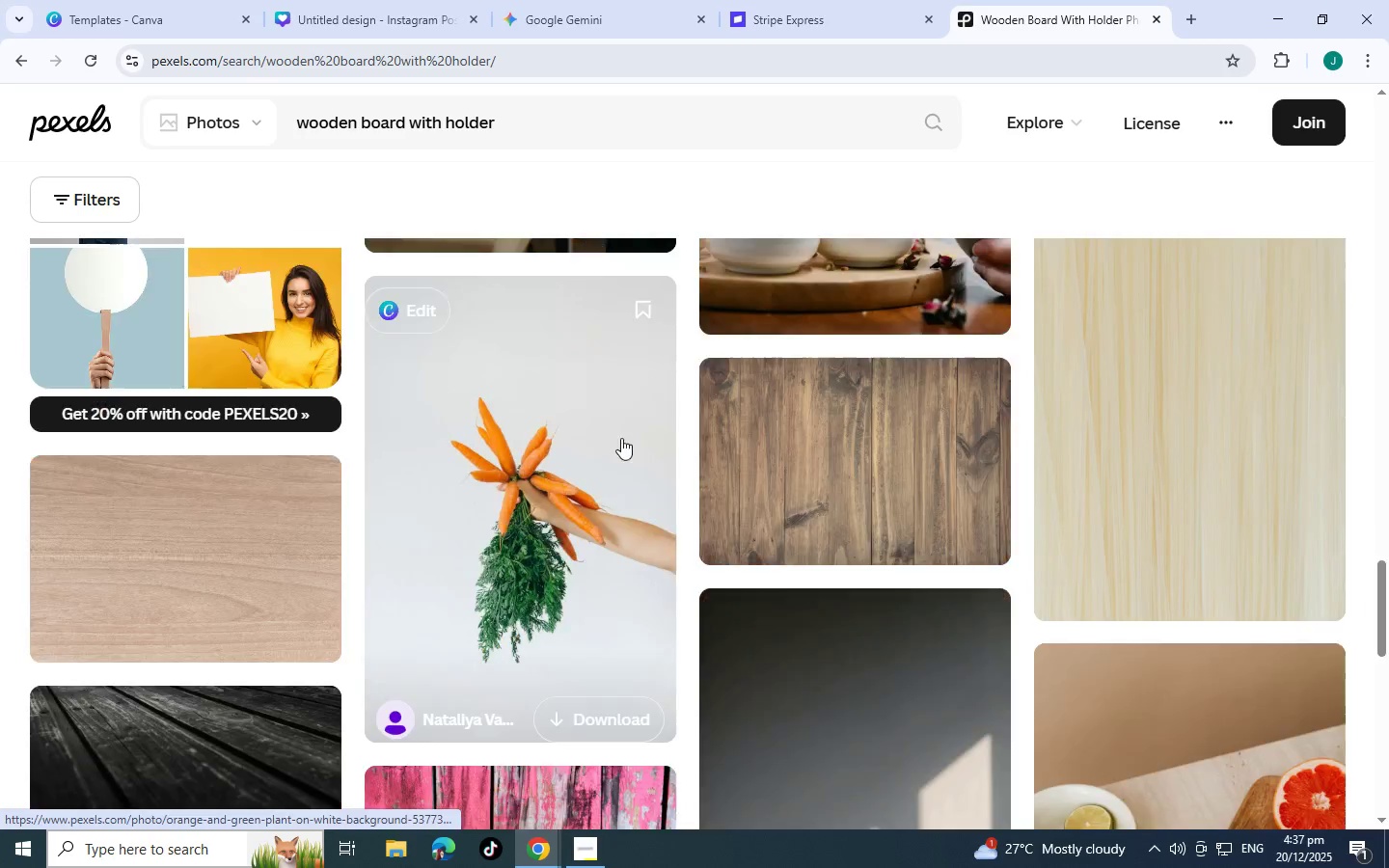 
scroll: coordinate [627, 548], scroll_direction: up, amount: 5.0
 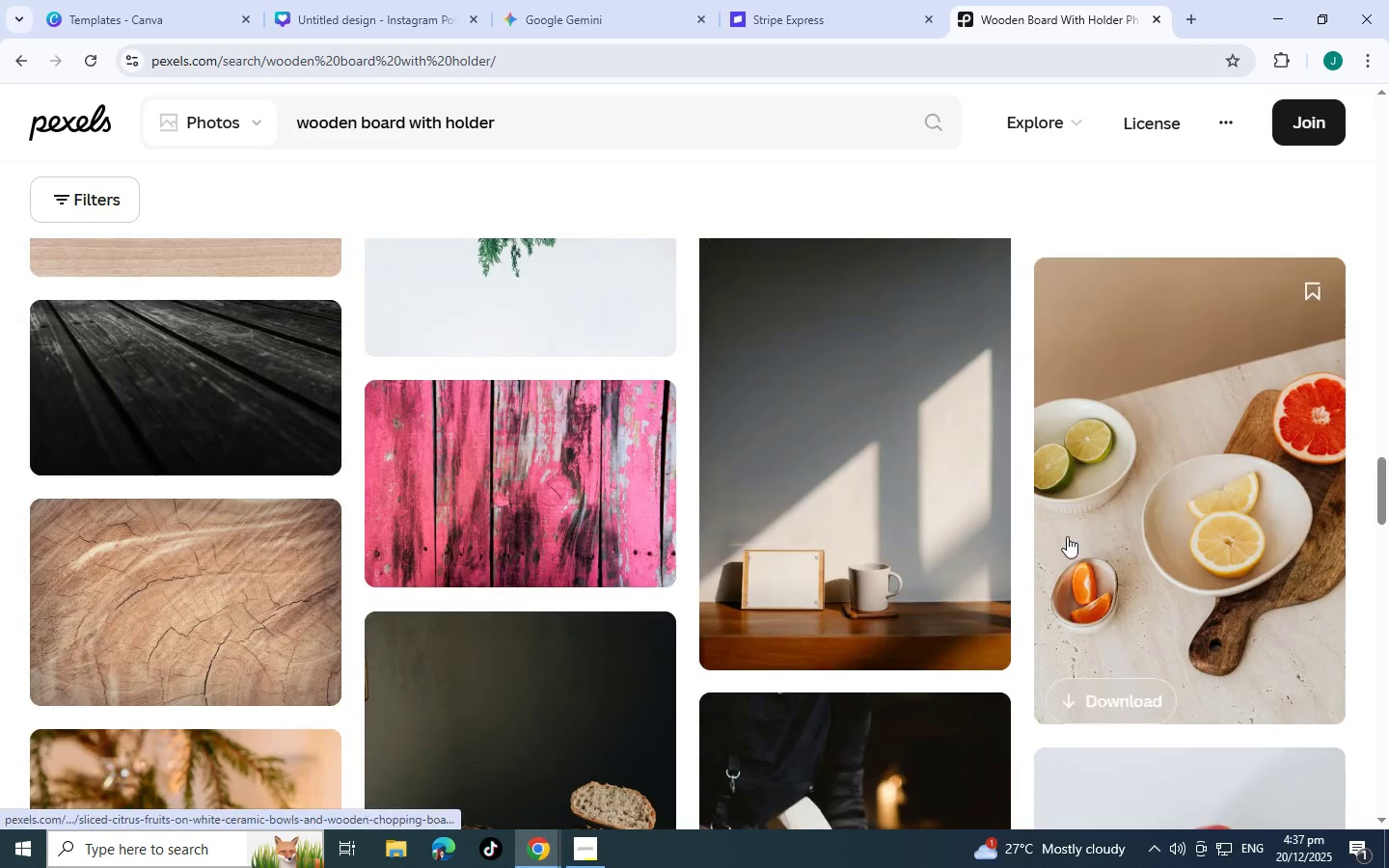 
scroll: coordinate [536, 353], scroll_direction: down, amount: 30.0
 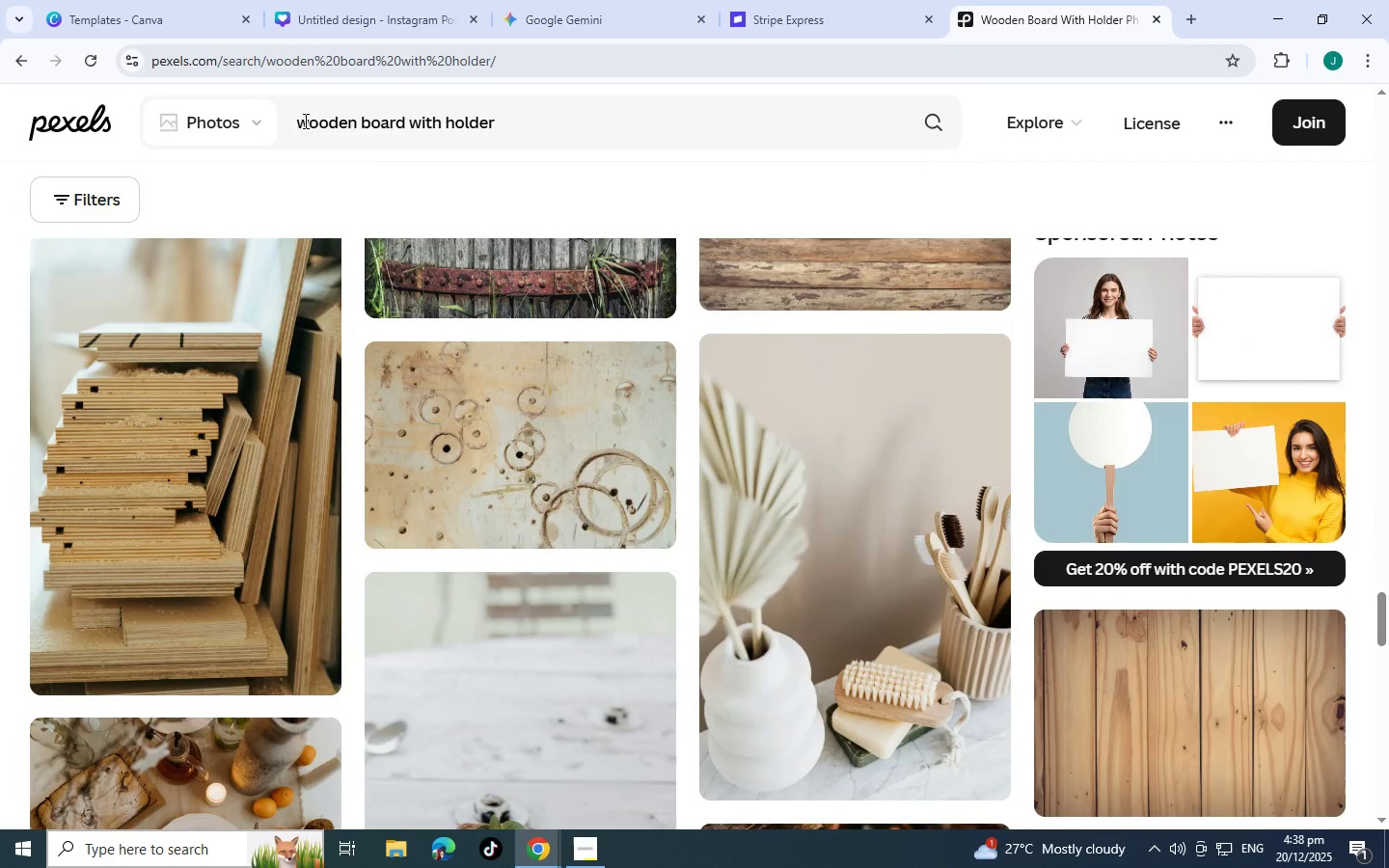 
left_click([299, 121])
 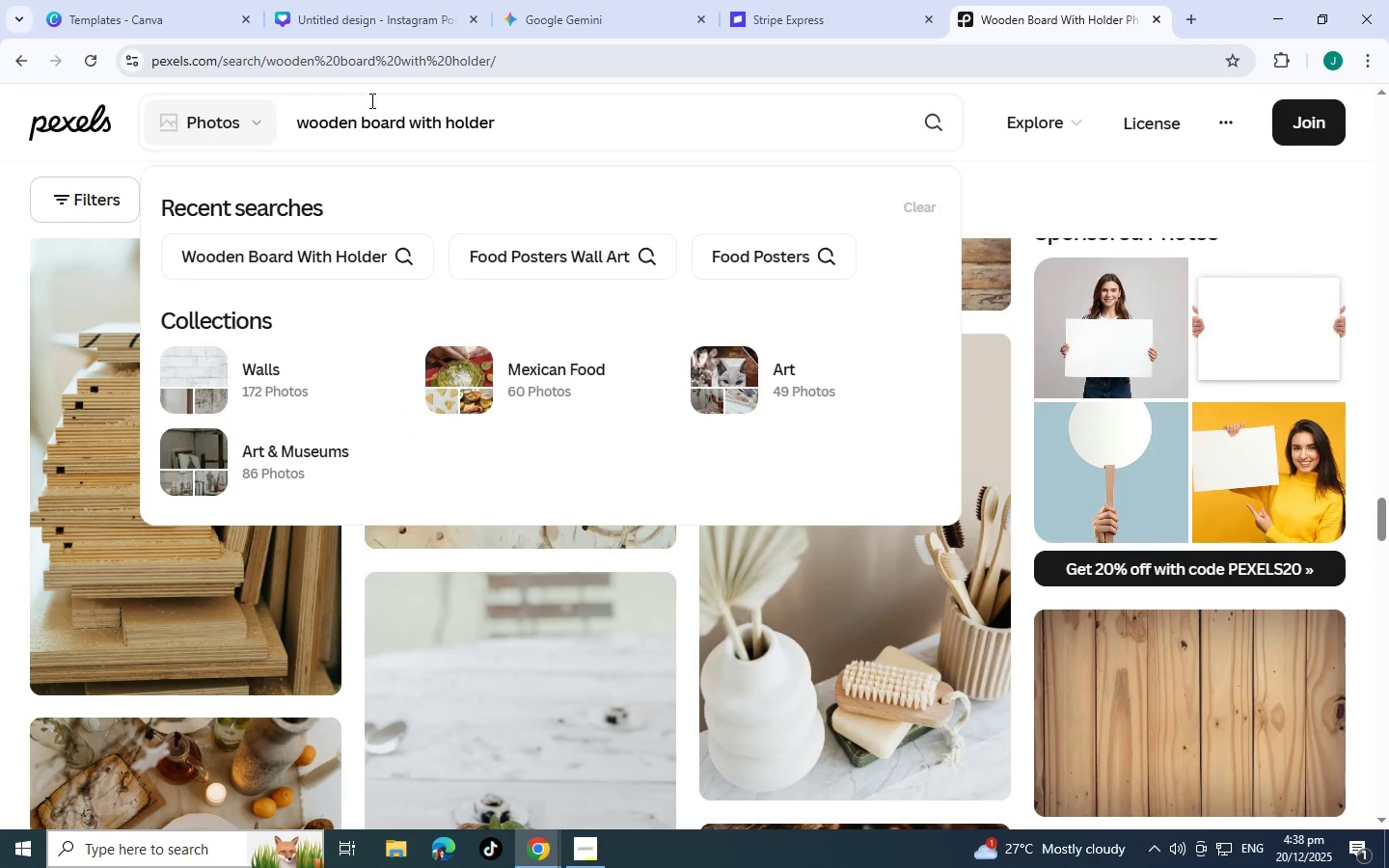 
left_click([354, 121])
 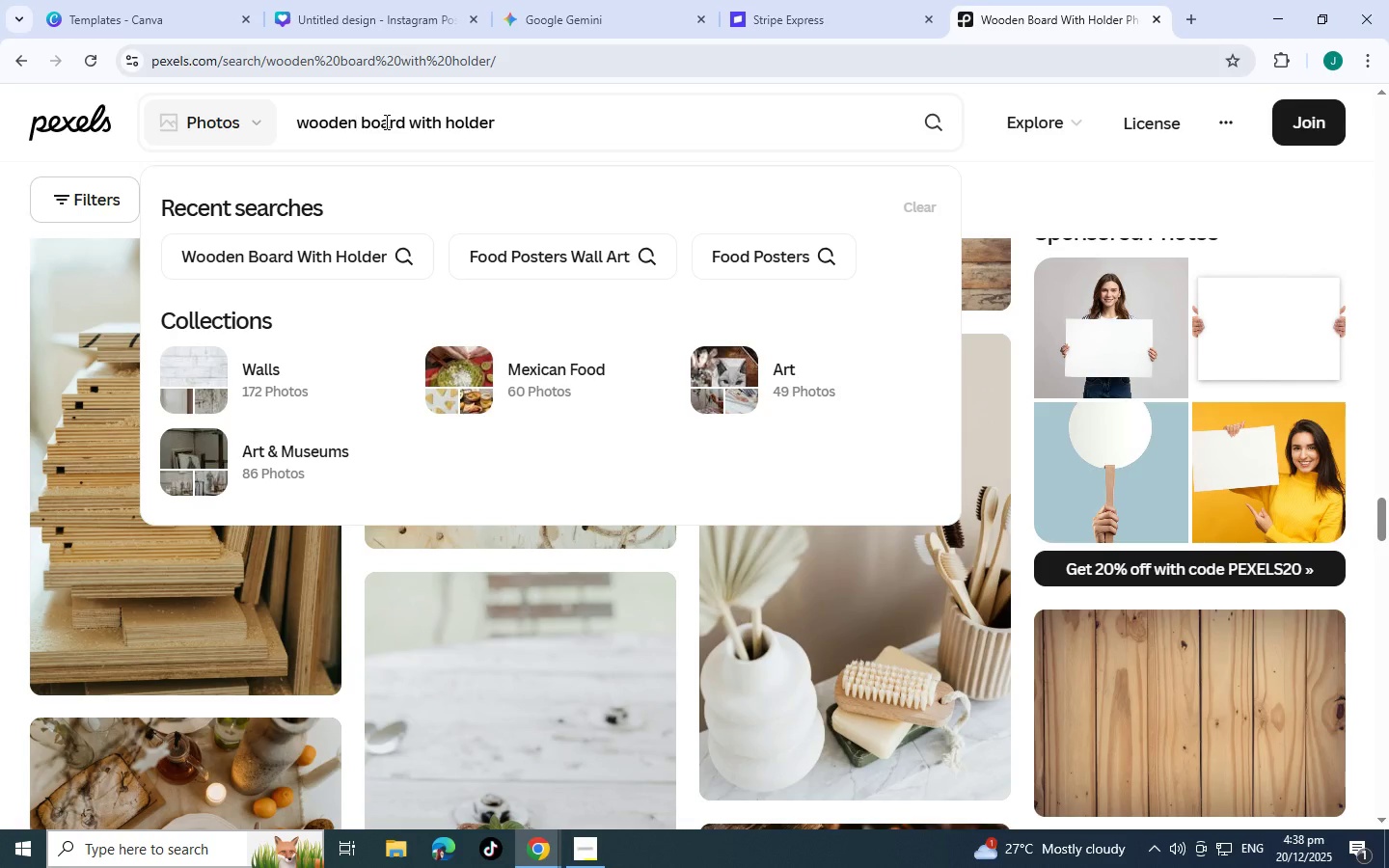 
type( piiza)
key(Backspace)
key(Backspace)
key(Backspace)
type(zza)
 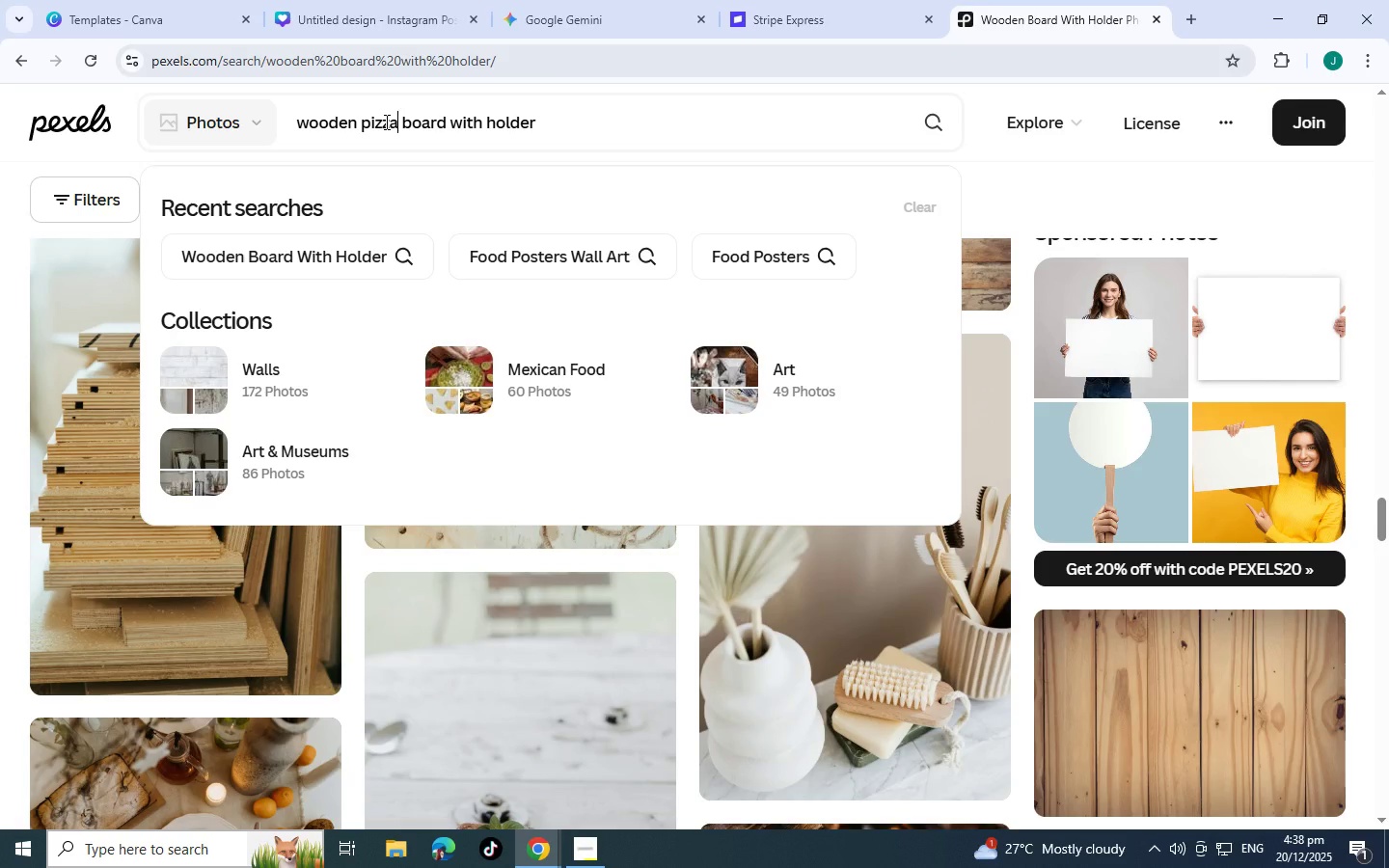 
key(Enter)
 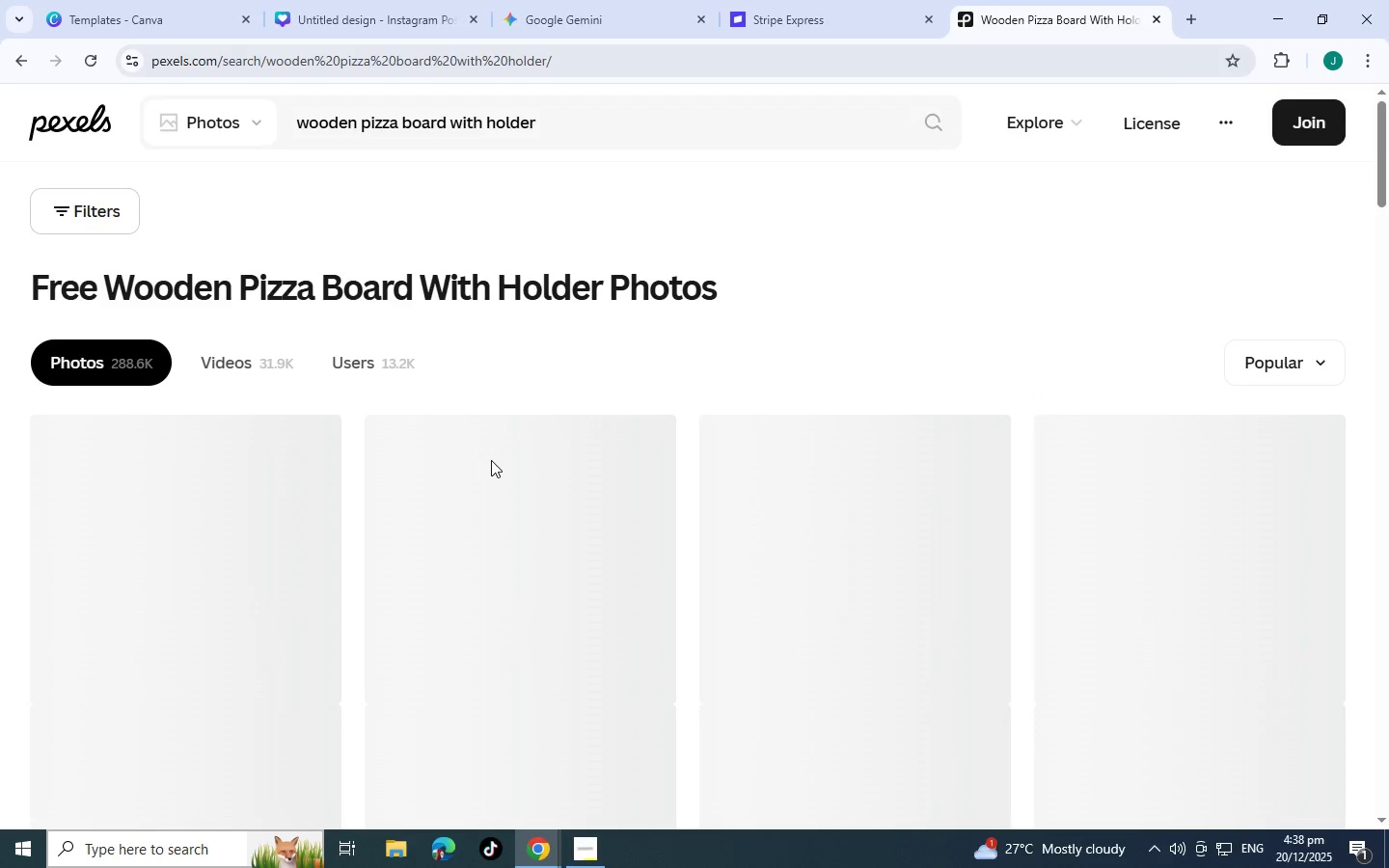 
scroll: coordinate [739, 490], scroll_direction: down, amount: 18.0
 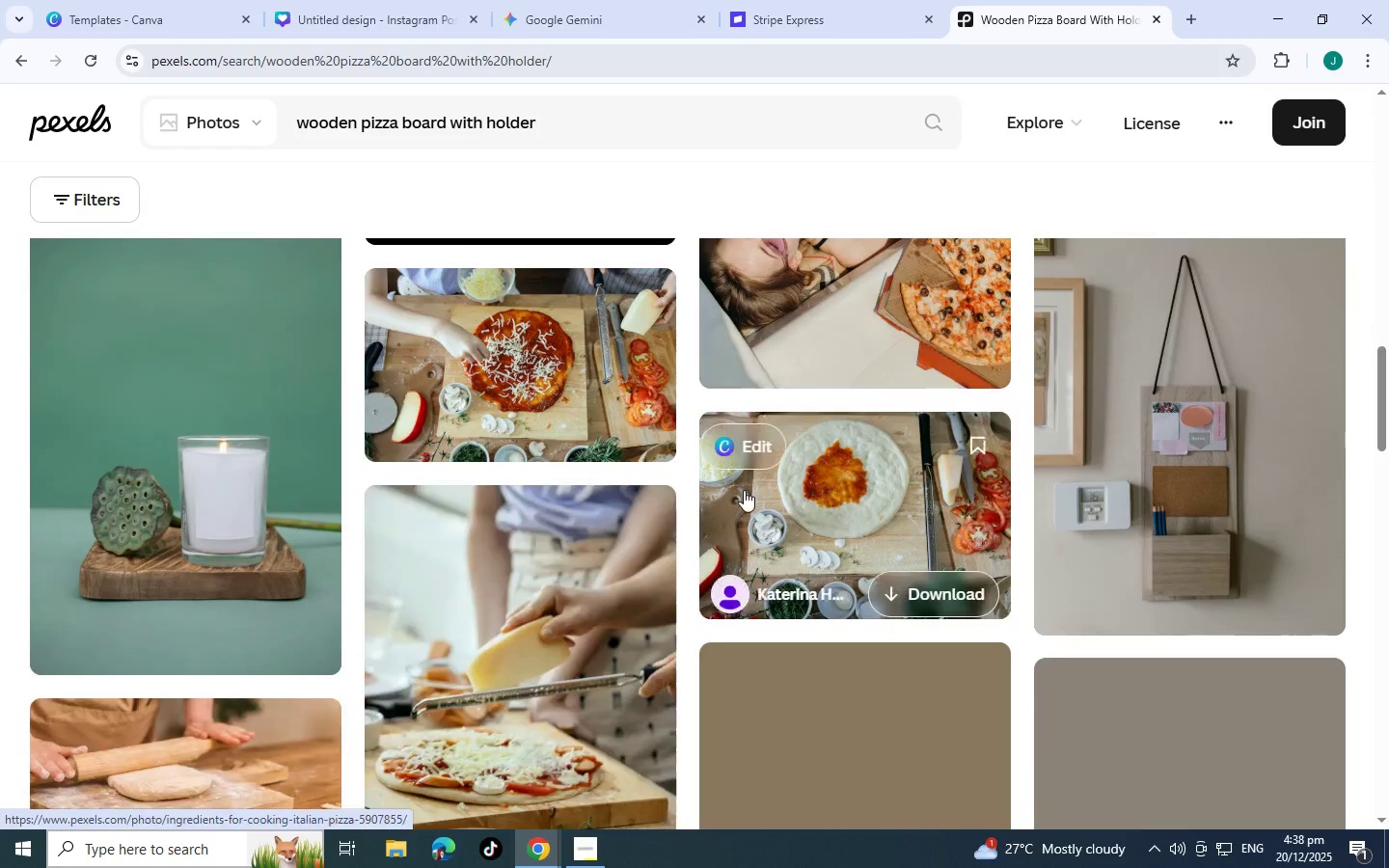 
scroll: coordinate [749, 490], scroll_direction: down, amount: 15.0
 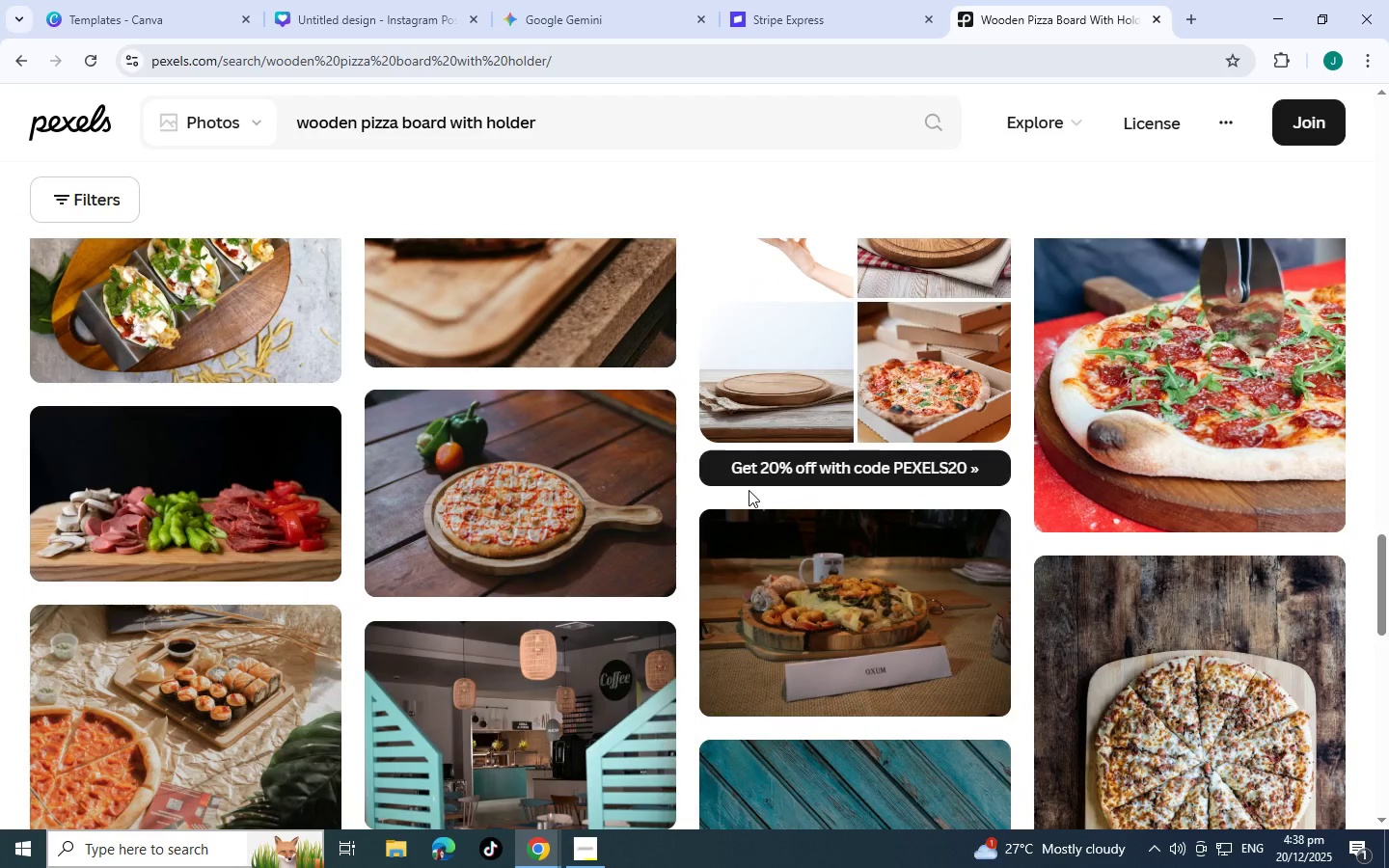 
scroll: coordinate [749, 490], scroll_direction: up, amount: 4.0
 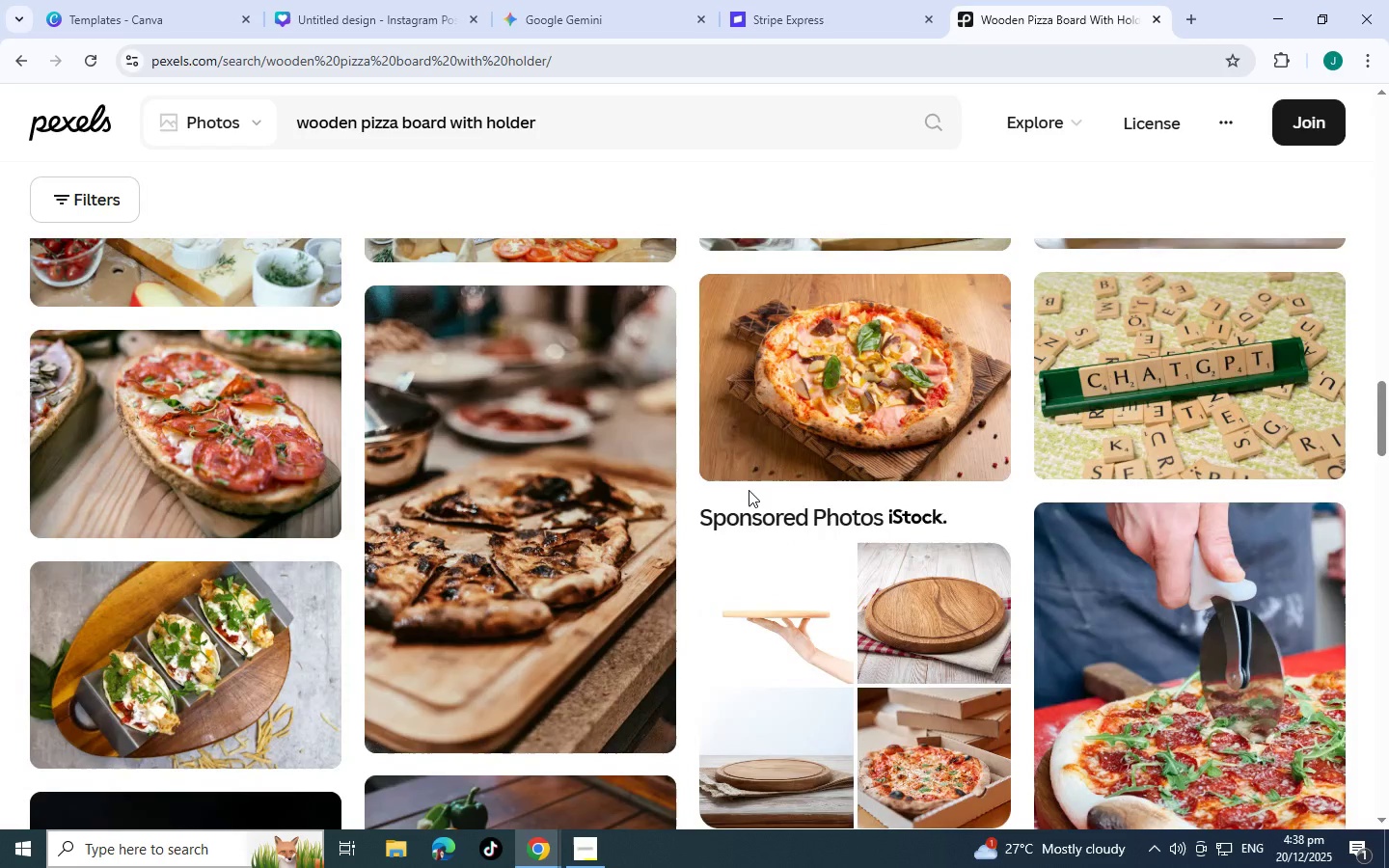 
scroll: coordinate [750, 489], scroll_direction: down, amount: 9.0
 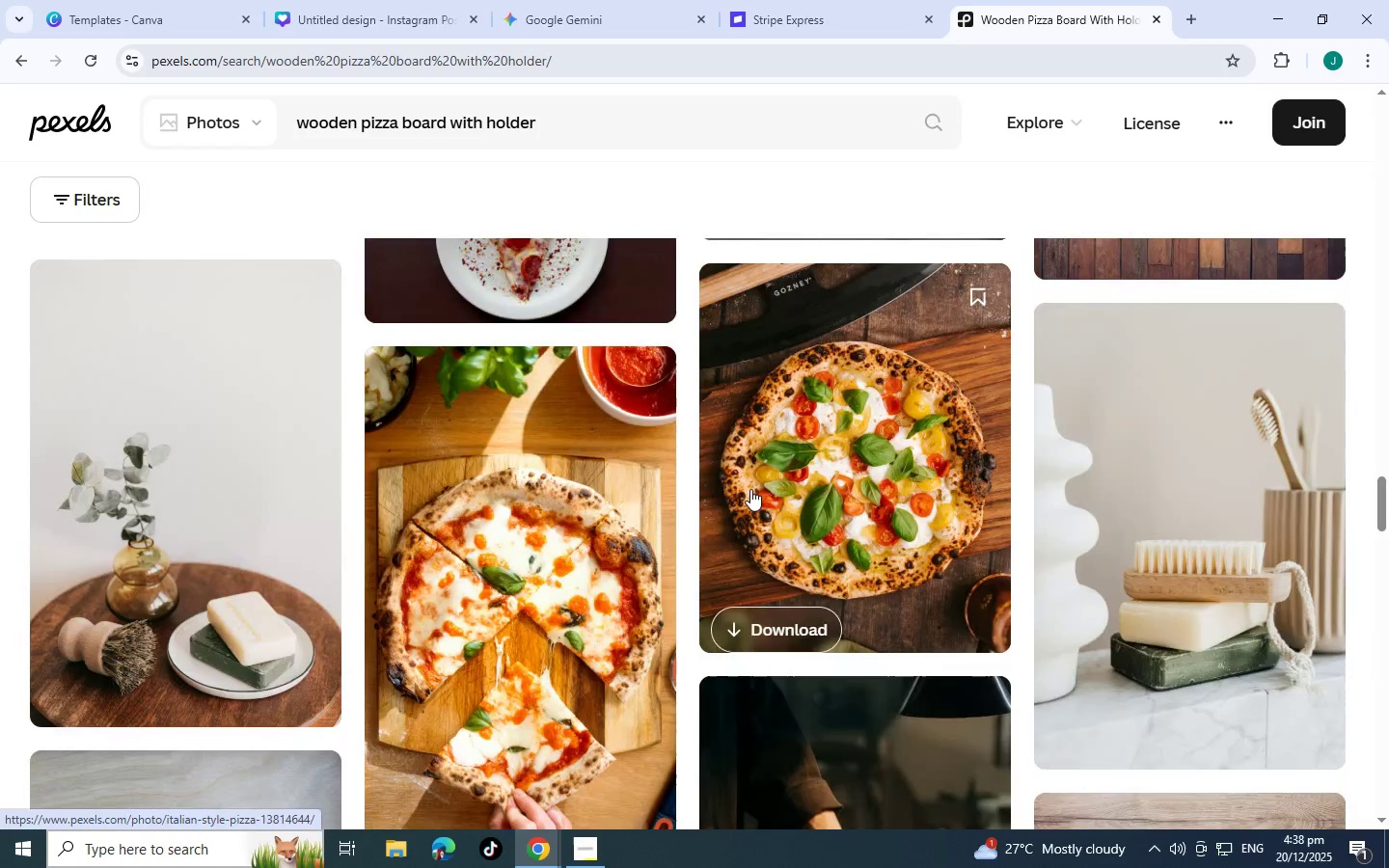 
scroll: coordinate [750, 489], scroll_direction: up, amount: 4.0
 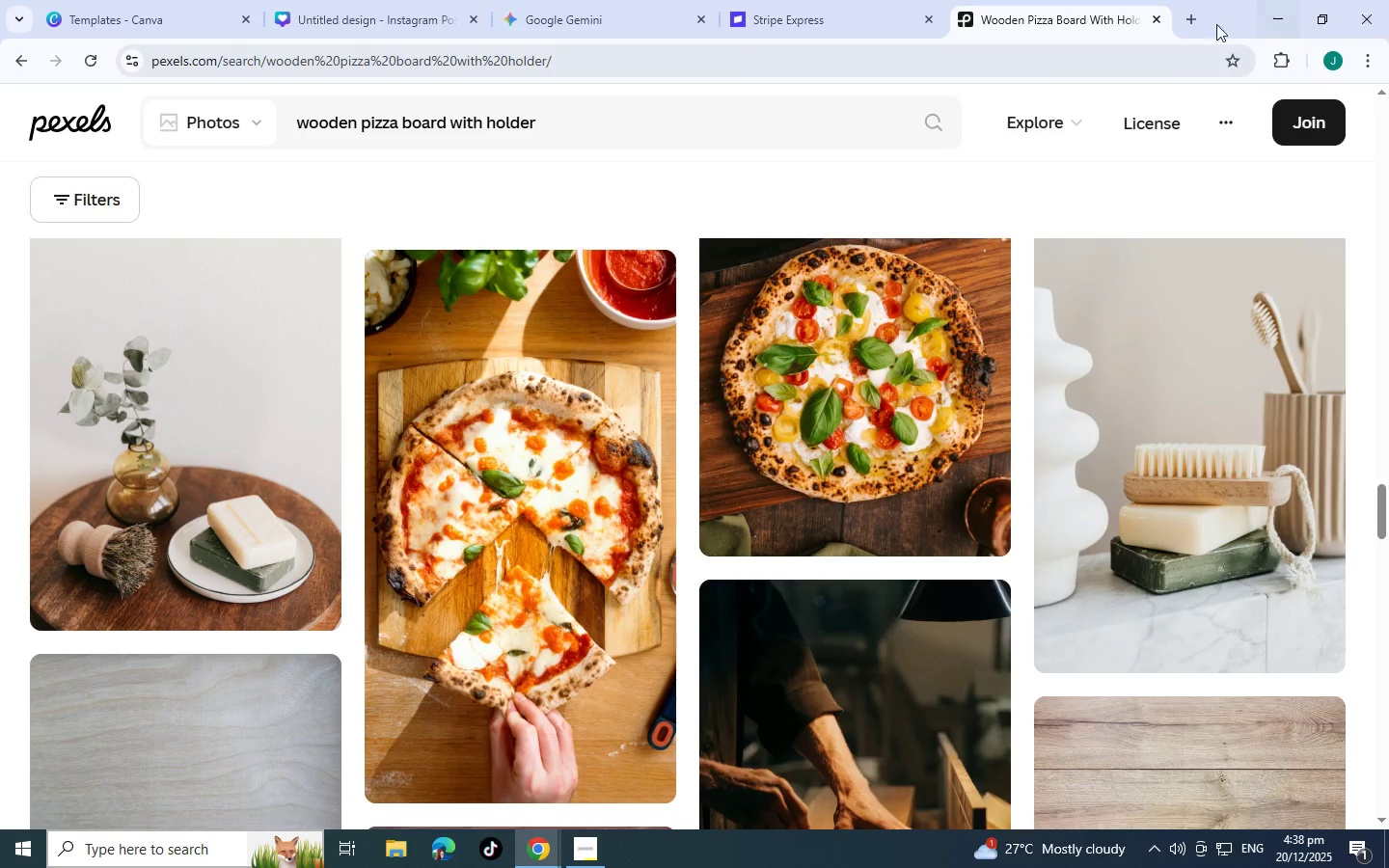 
left_click([1156, 22])
 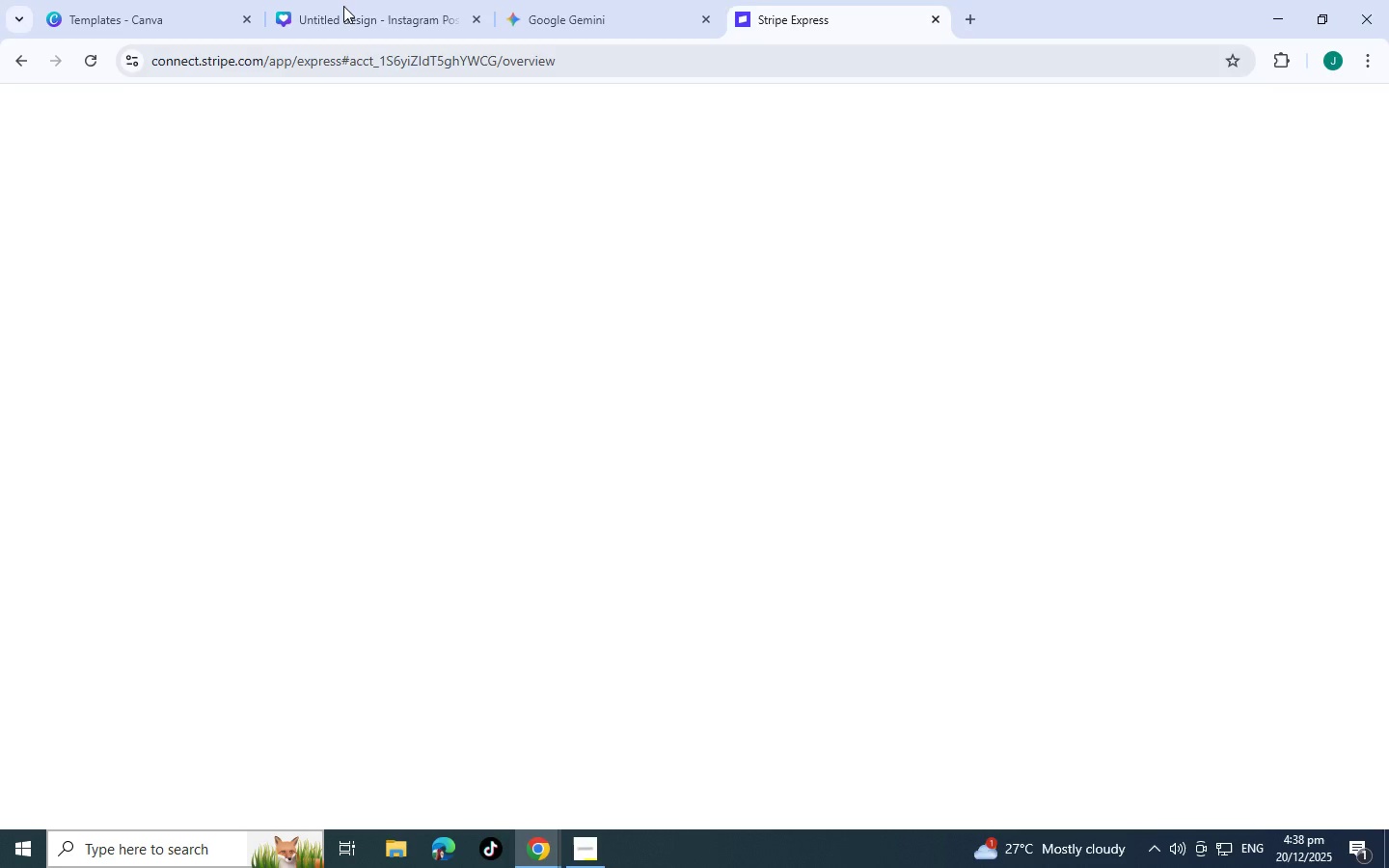 
left_click([350, 5])
 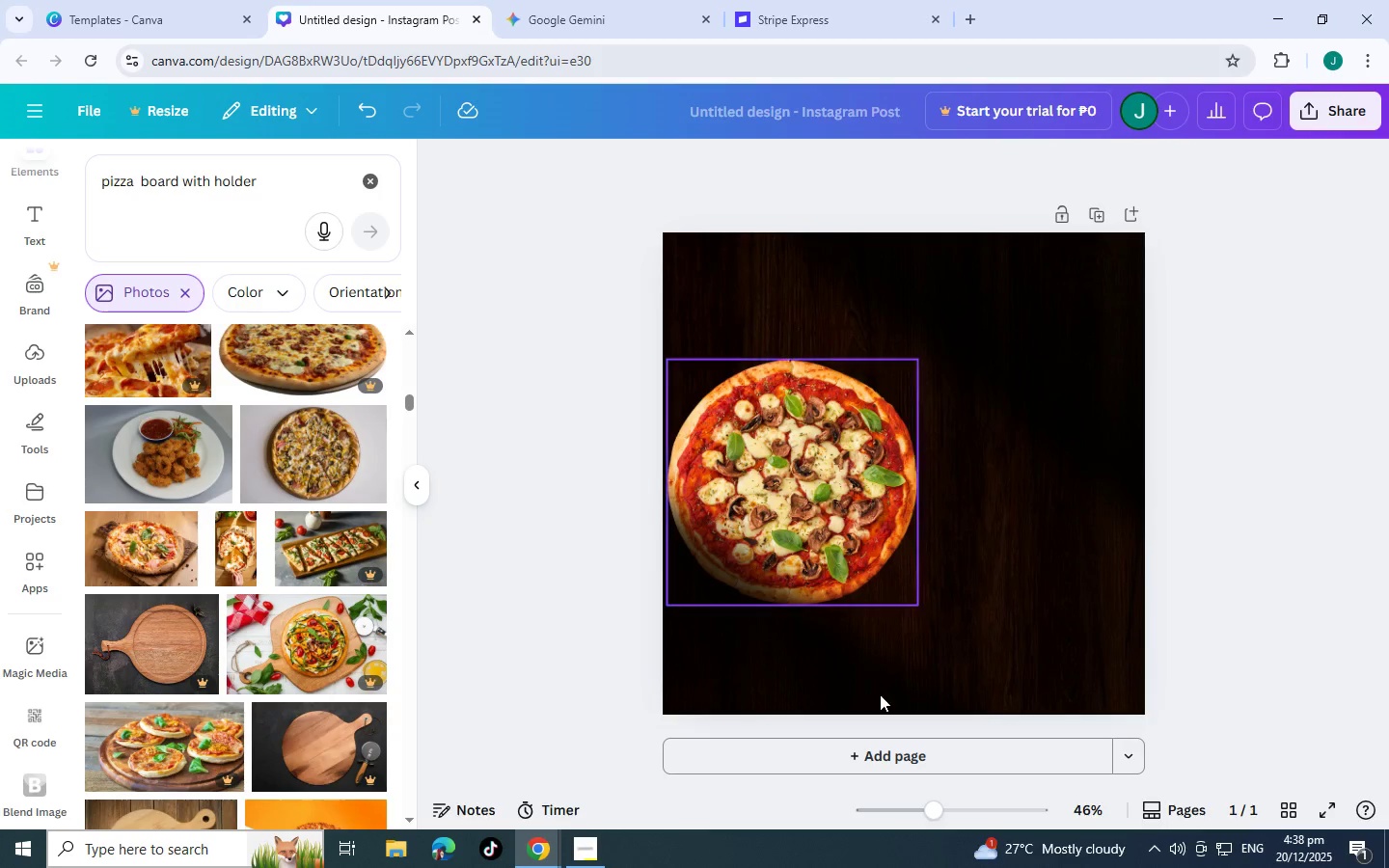 
left_click([897, 755])
 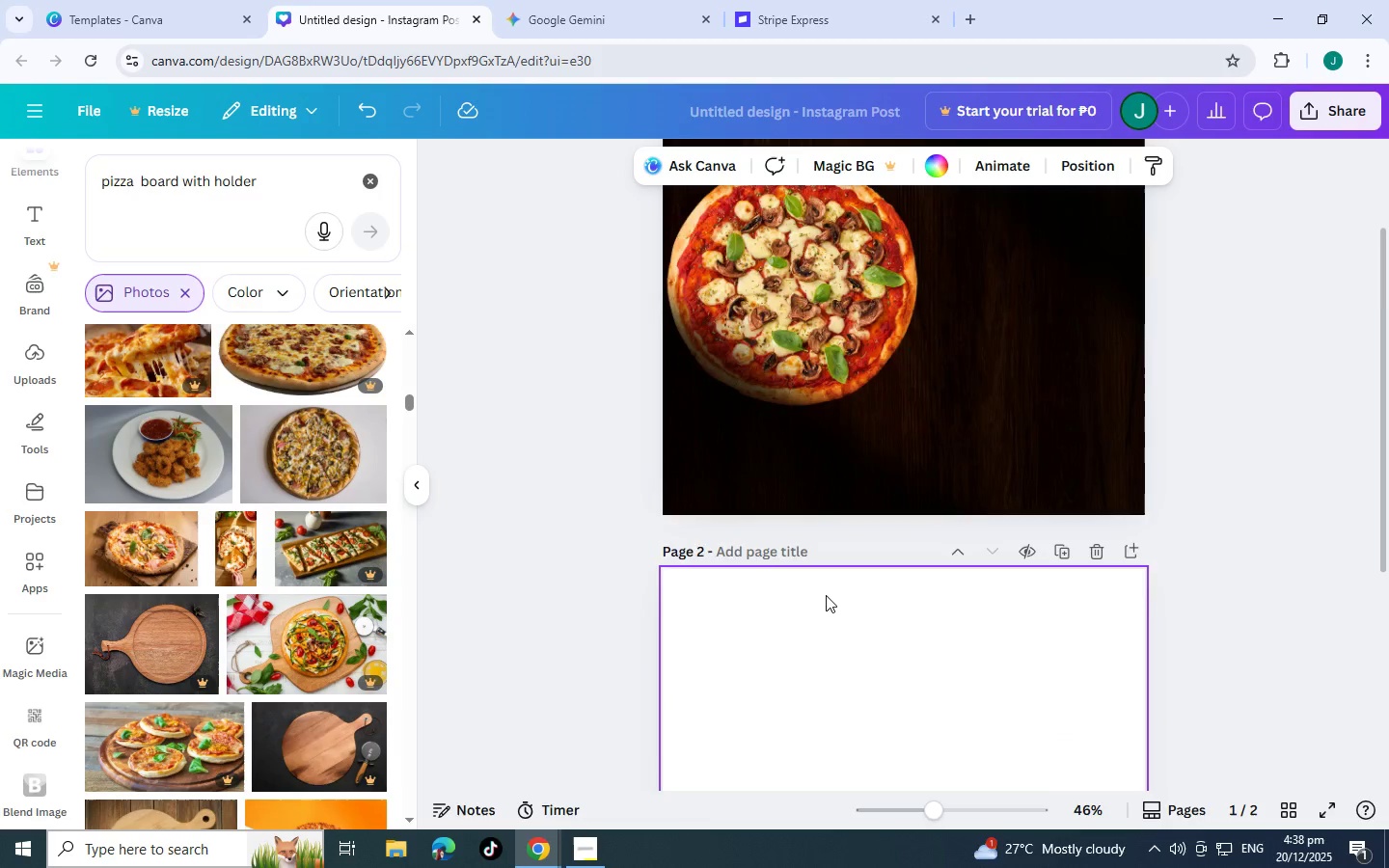 
scroll: coordinate [831, 606], scroll_direction: down, amount: 2.0
 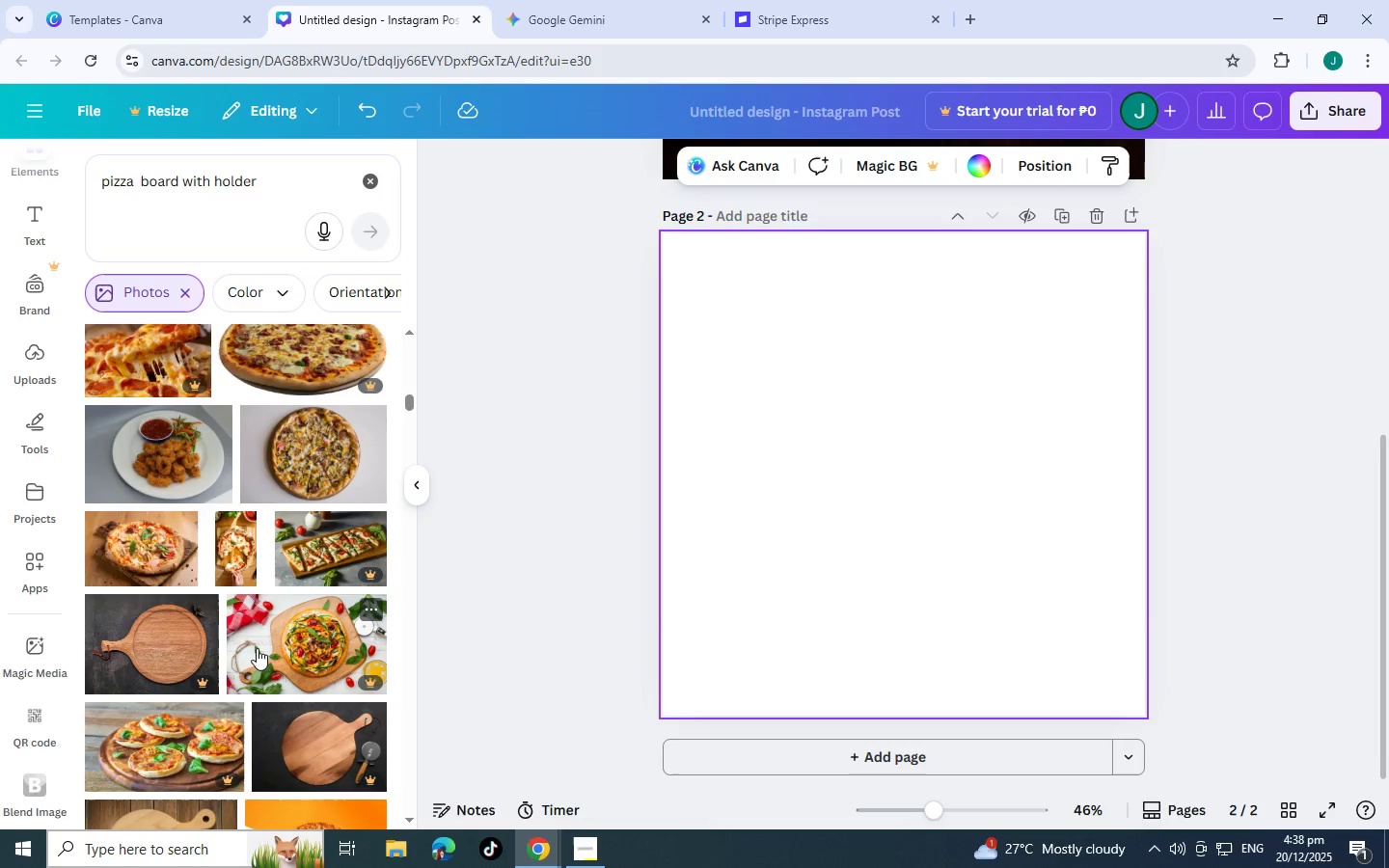 
scroll: coordinate [266, 648], scroll_direction: up, amount: 5.0
 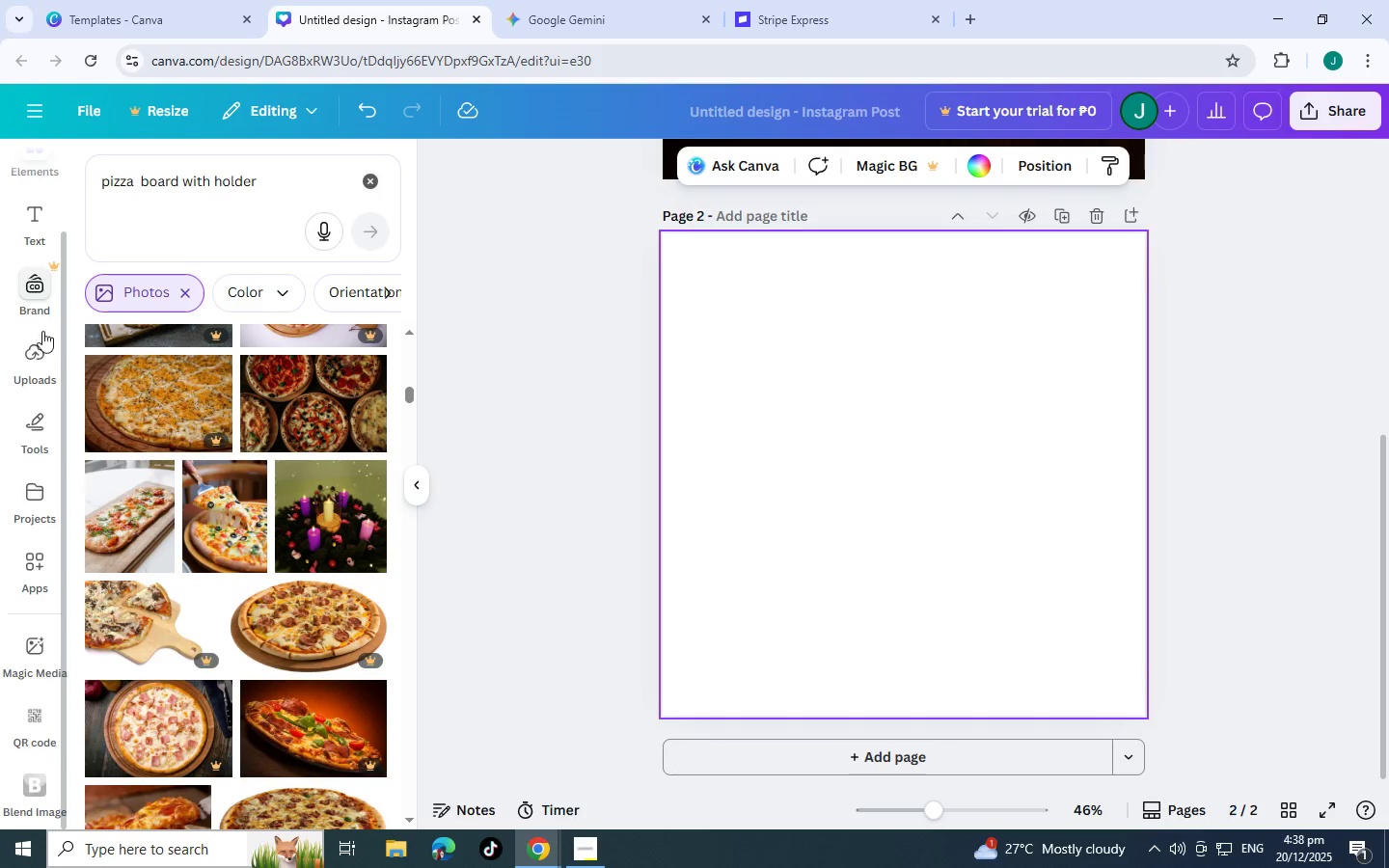 
left_click([32, 351])
 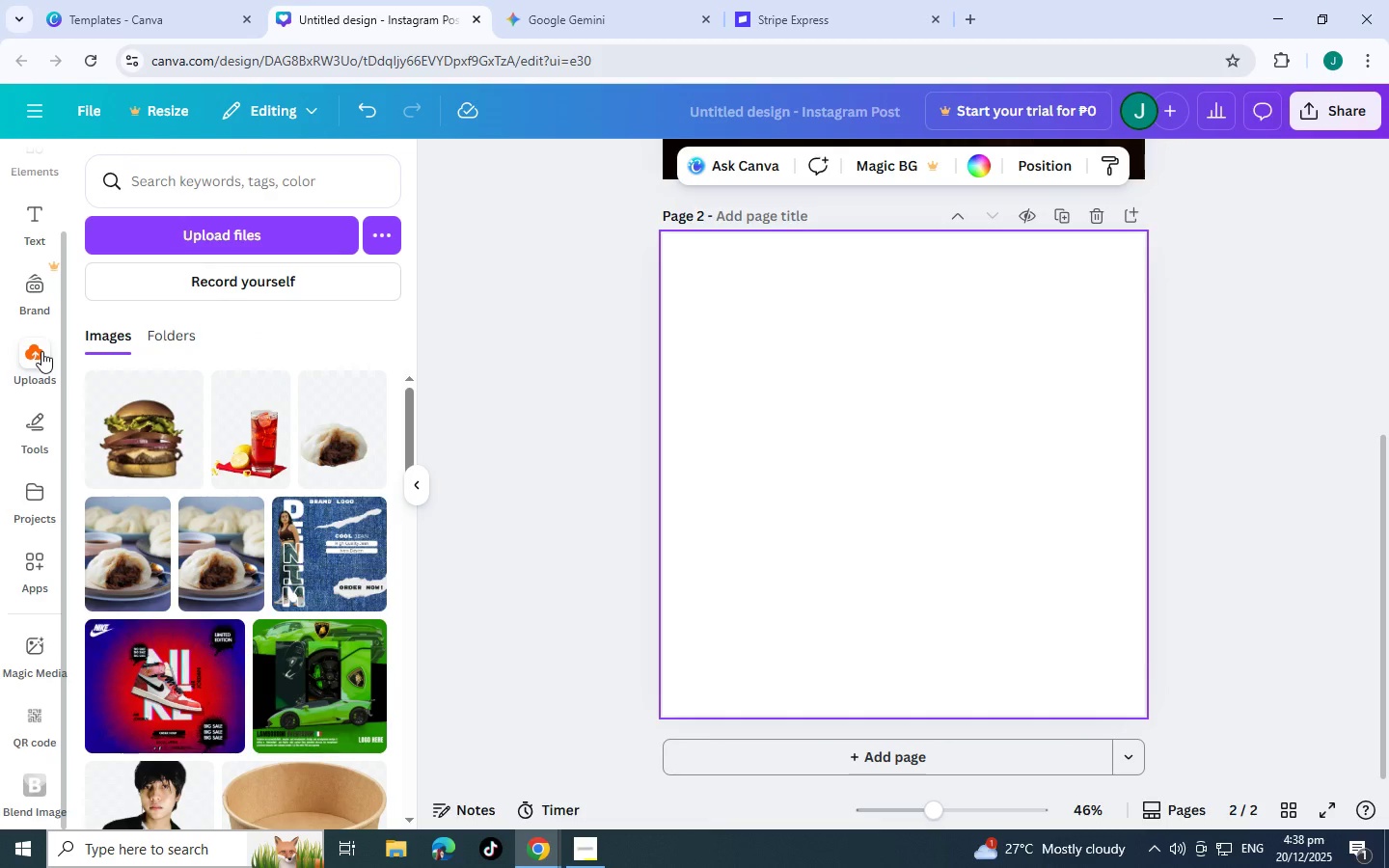 
scroll: coordinate [239, 477], scroll_direction: down, amount: 9.0
 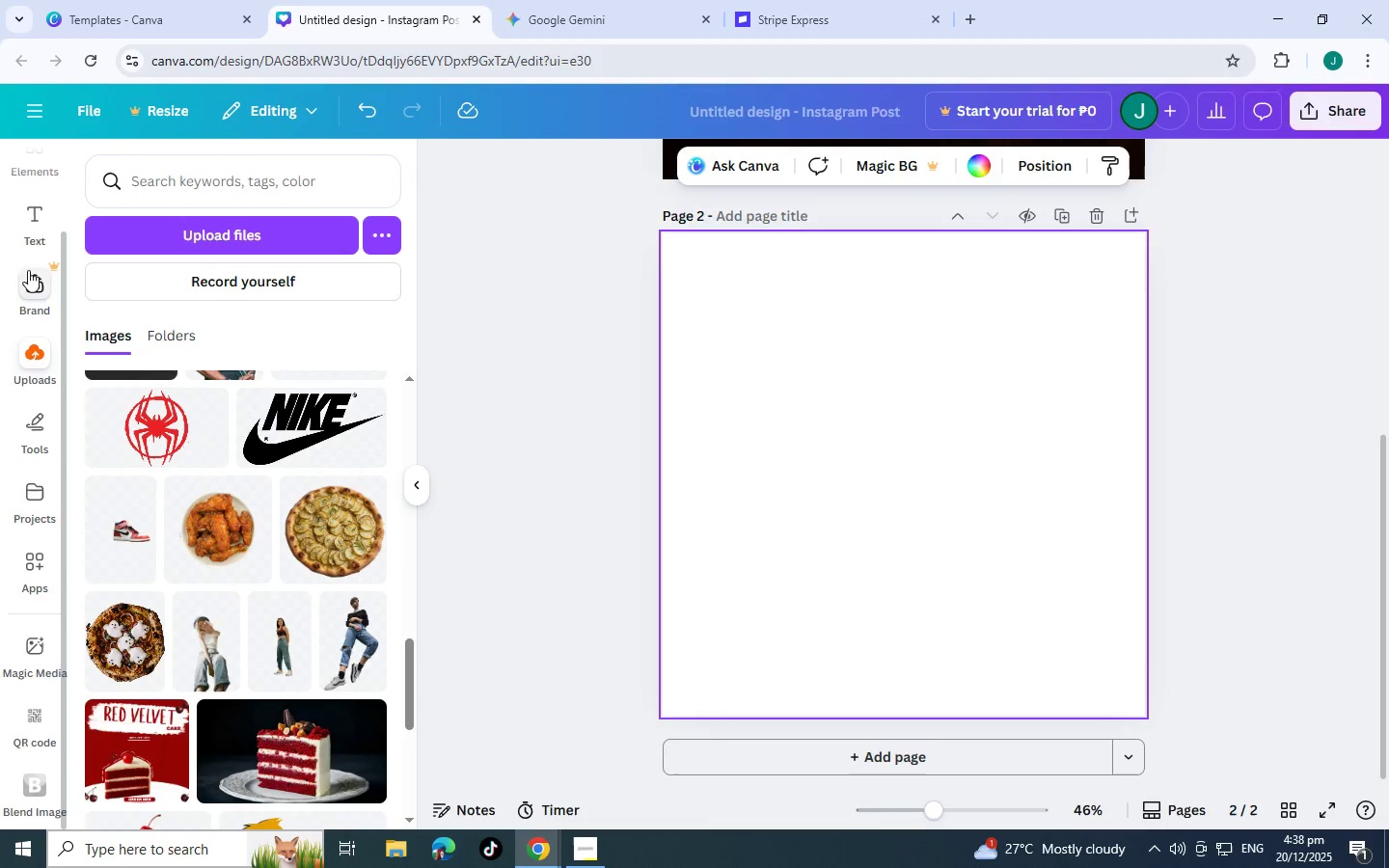 
scroll: coordinate [180, 545], scroll_direction: up, amount: 19.0
 